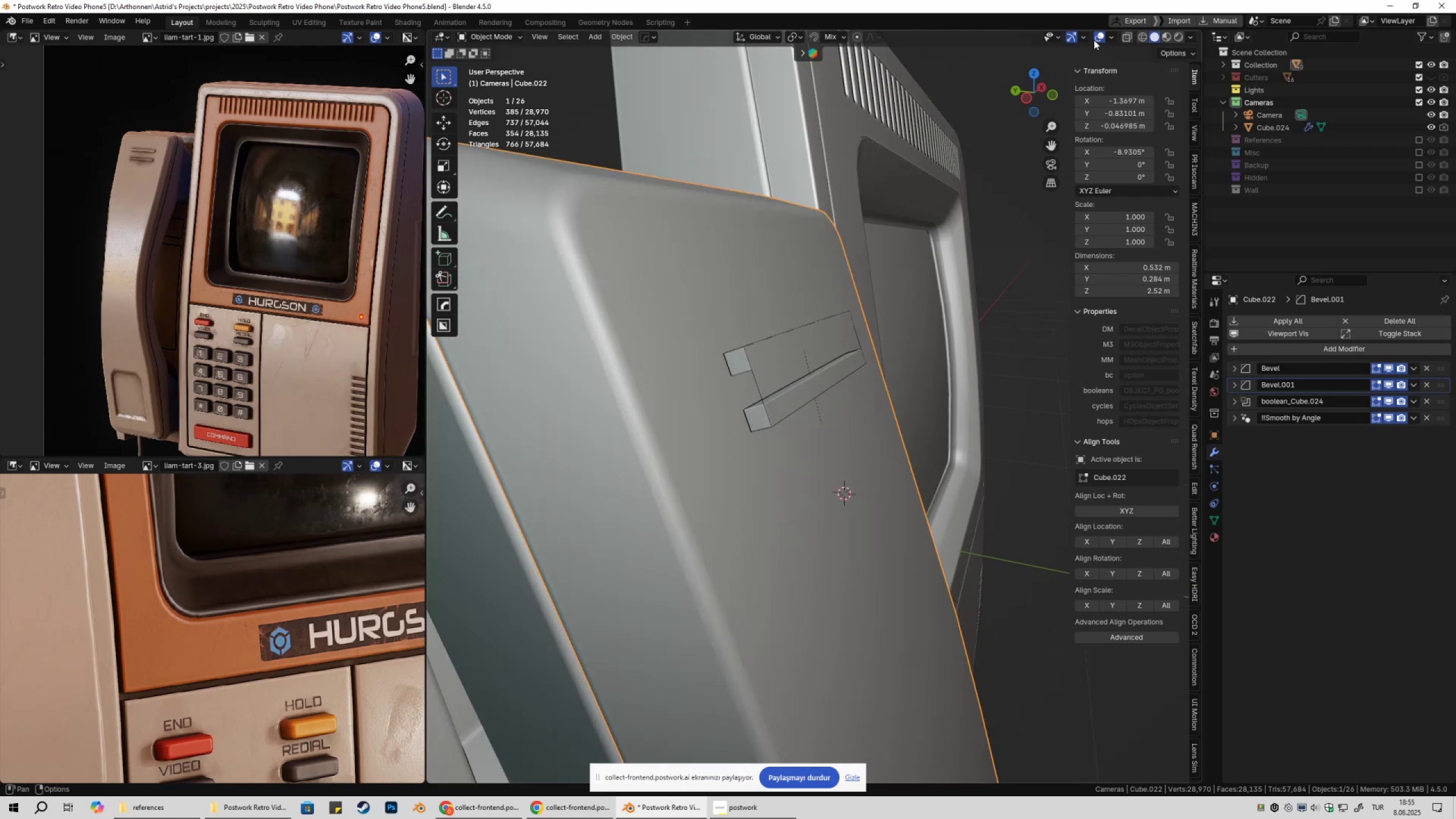 
left_click([1097, 37])
 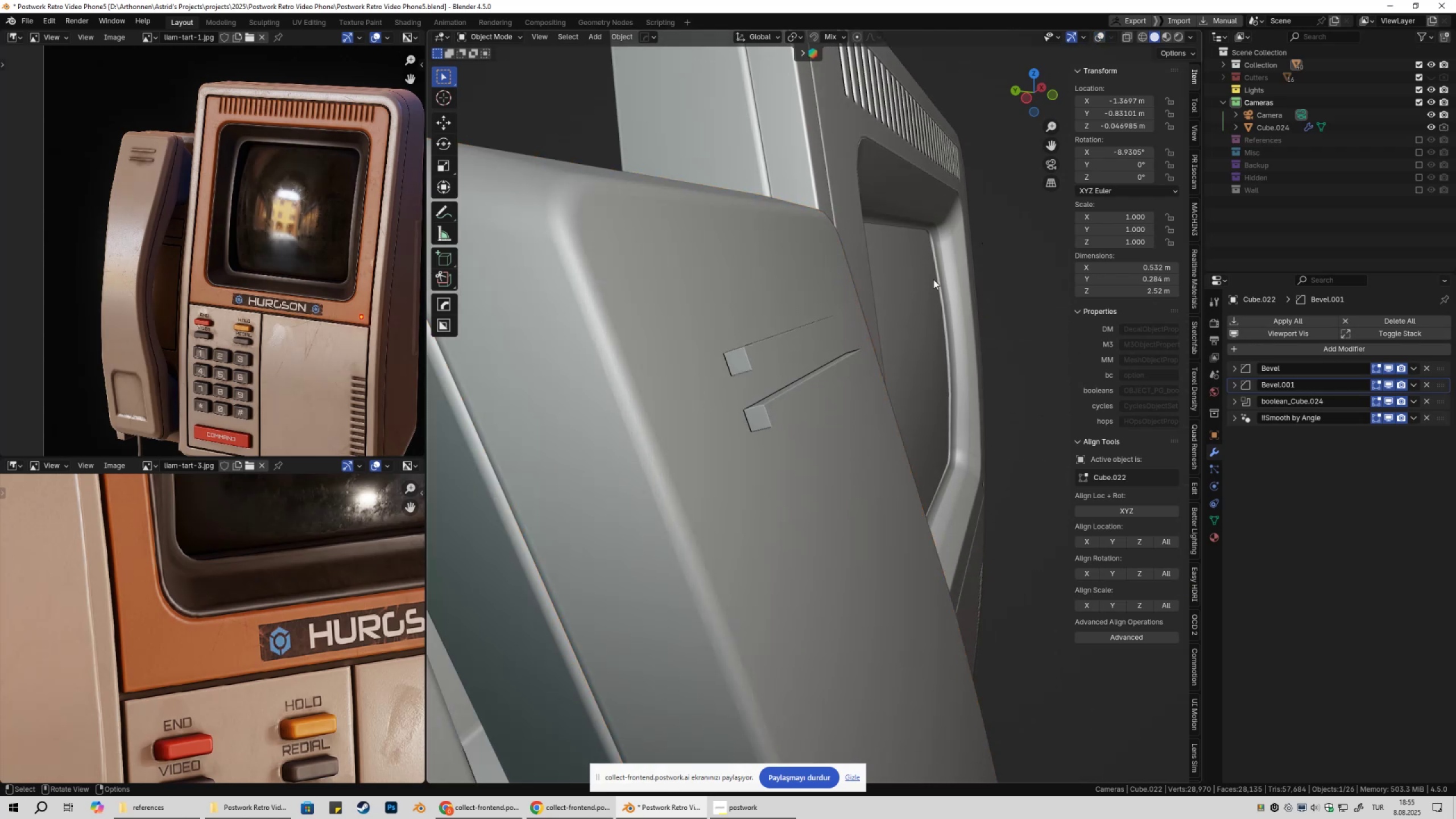 
hold_key(key=ShiftLeft, duration=0.45)
 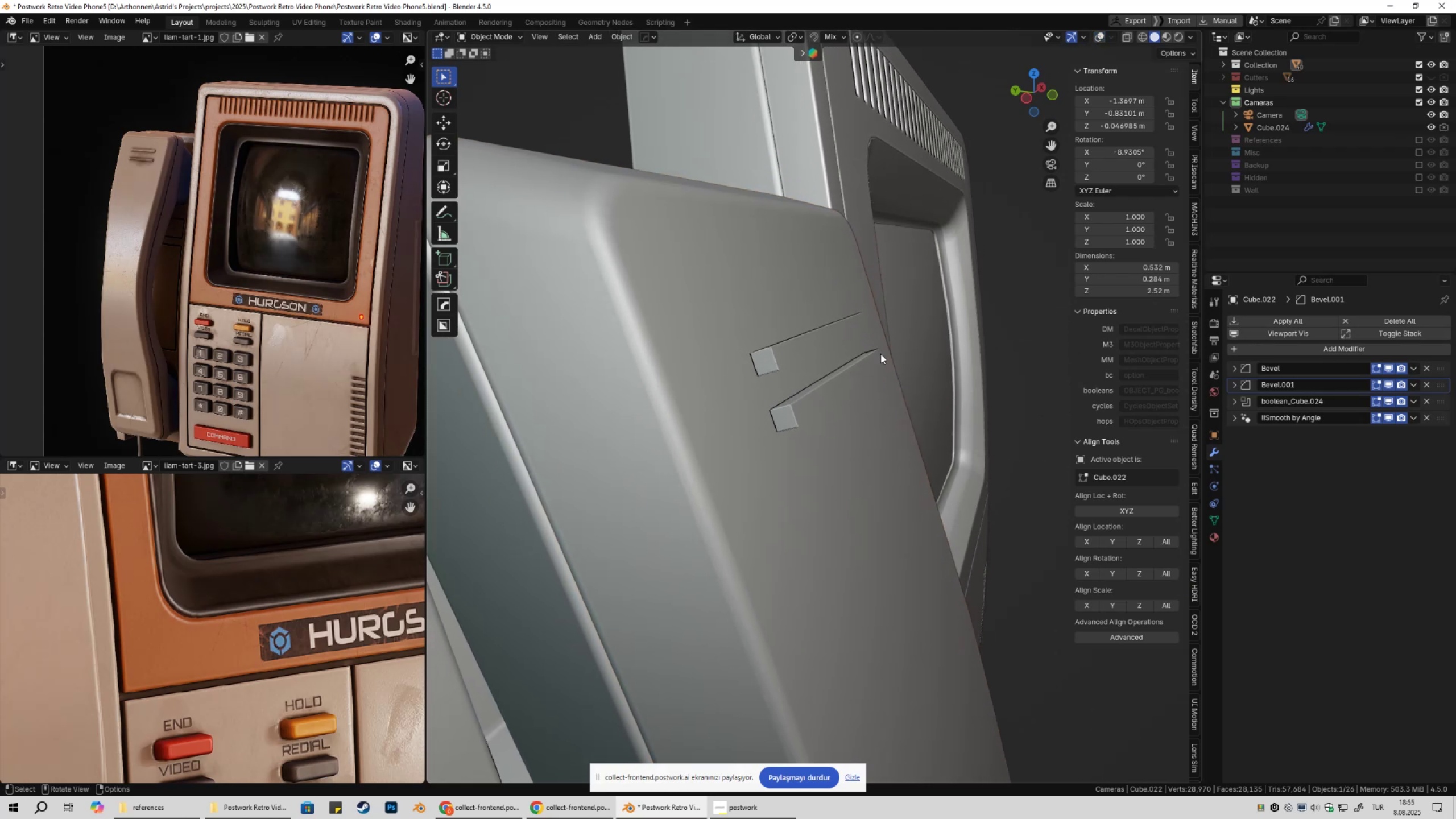 
key(Q)
 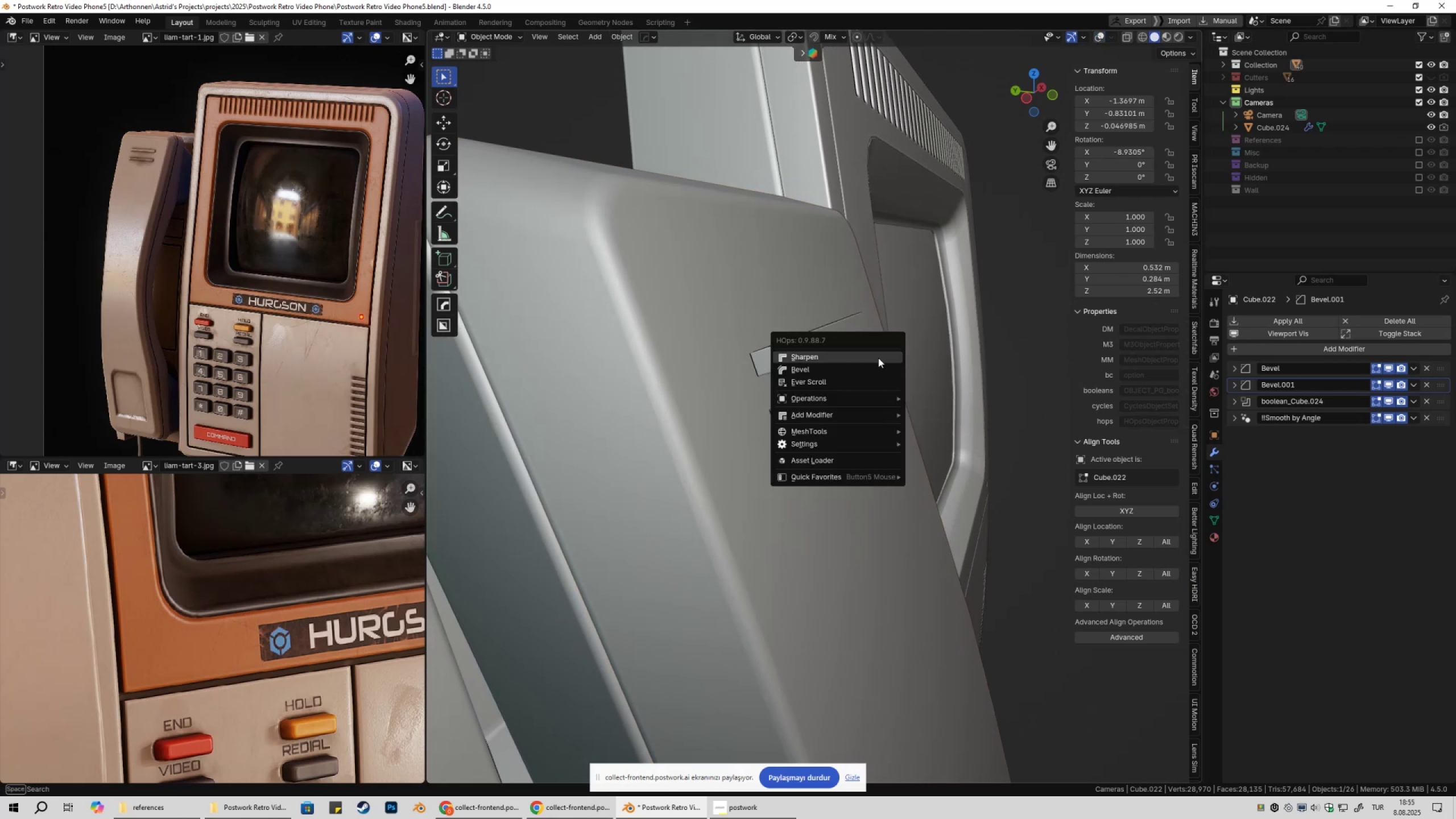 
hold_key(key=ControlLeft, duration=0.4)
 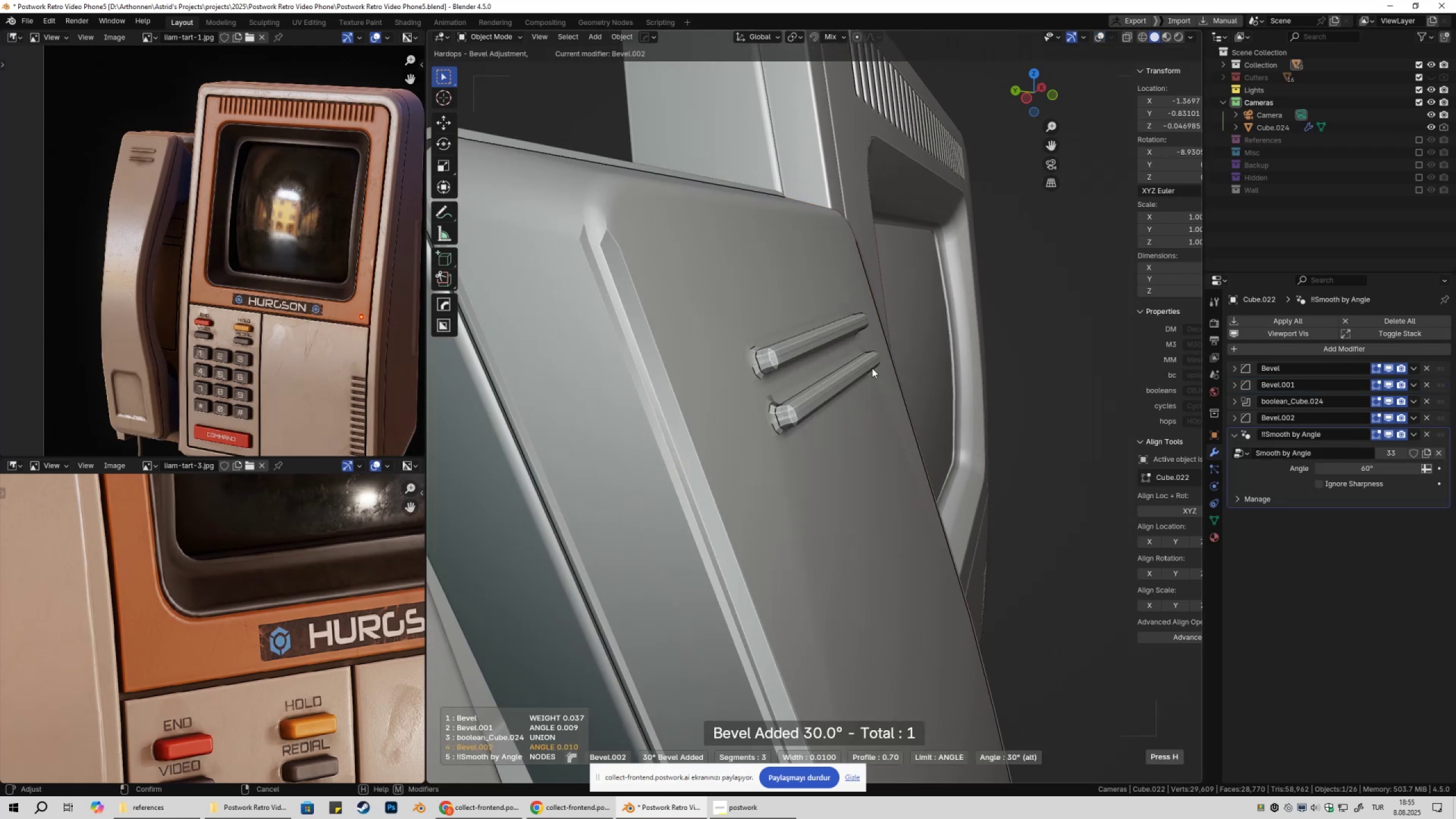 
hold_key(key=ShiftLeft, duration=1.53)
 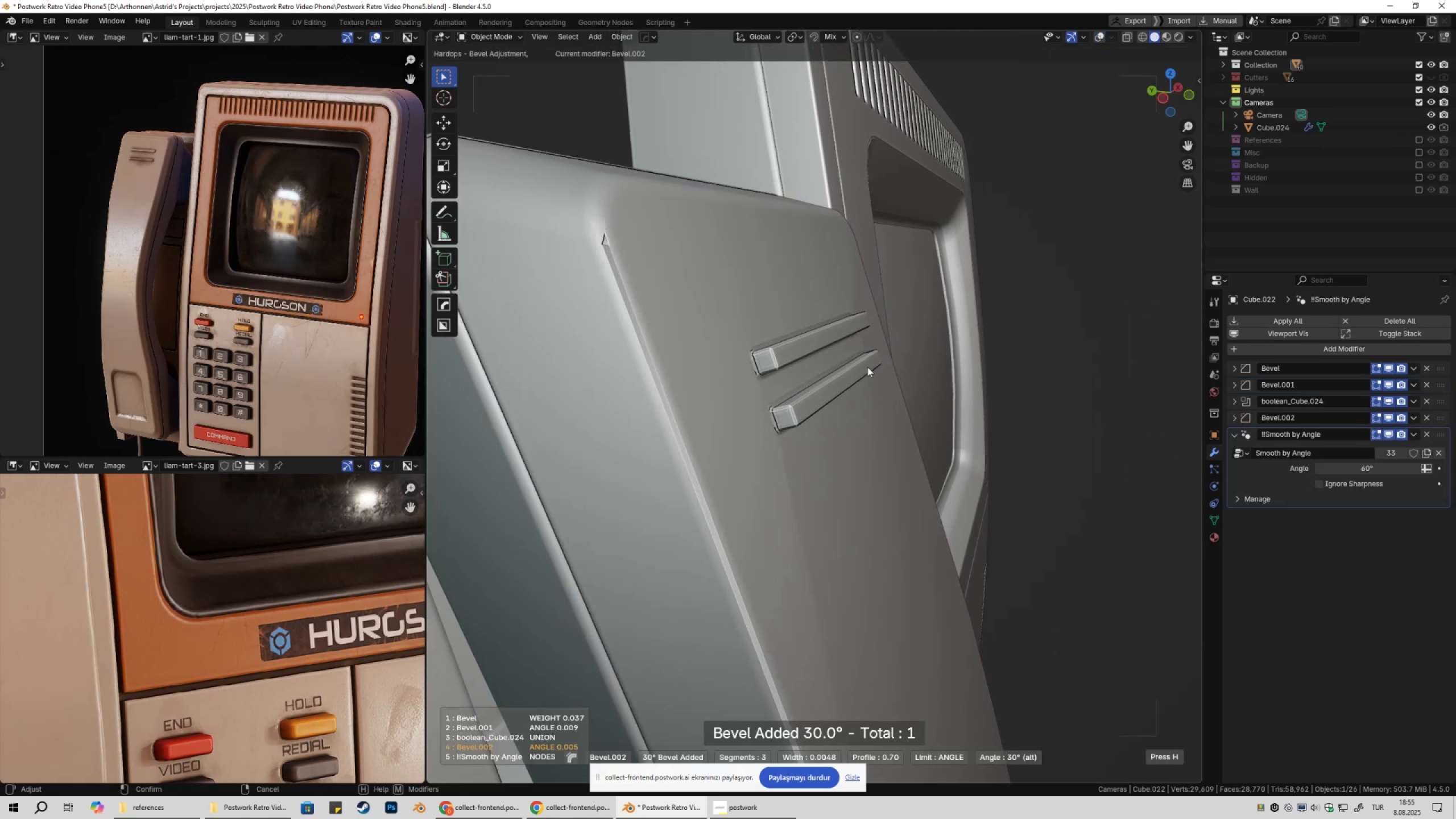 
hold_key(key=ShiftLeft, duration=1.46)
left_click([868, 367])
 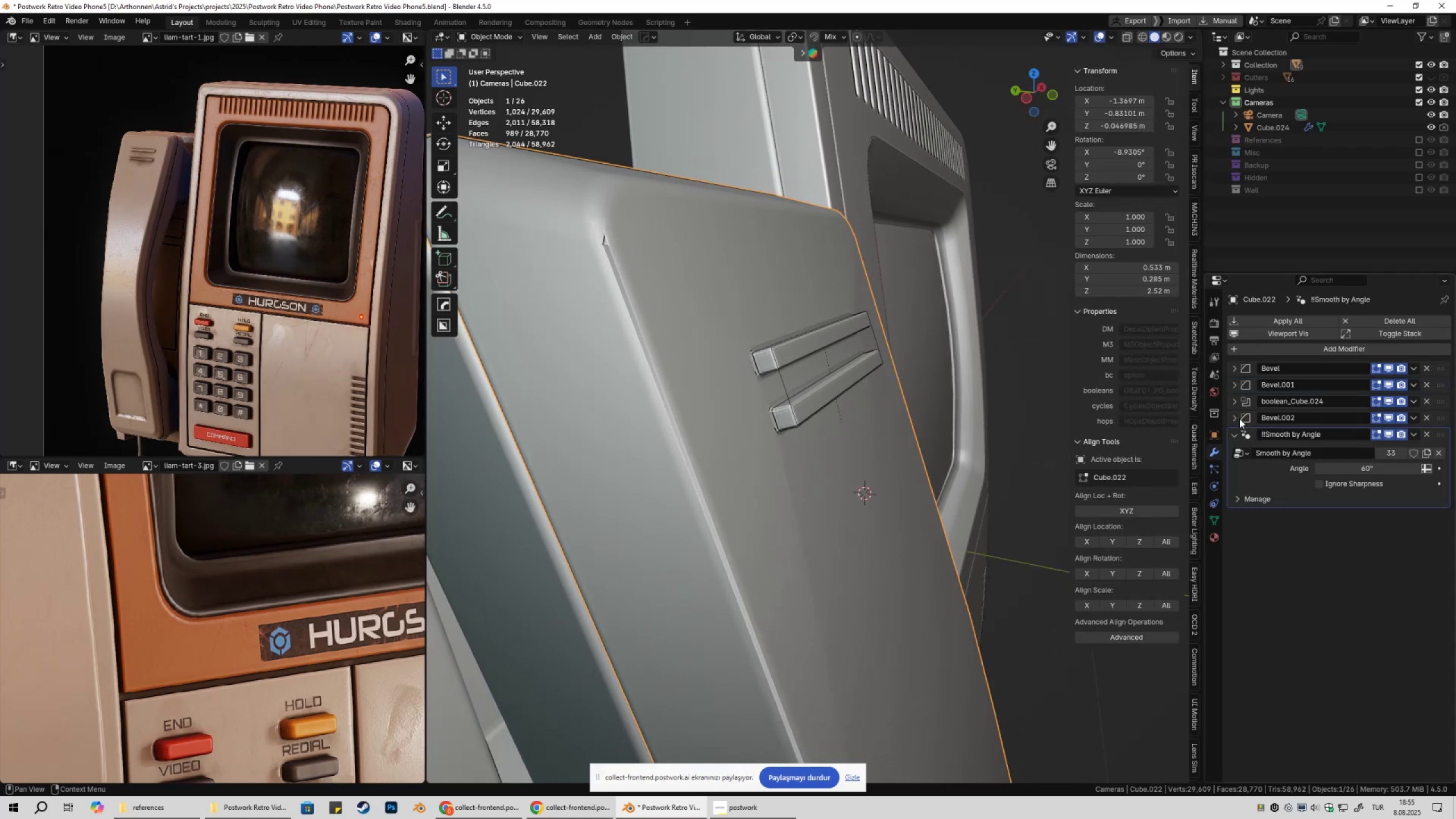 
left_click([1236, 417])
 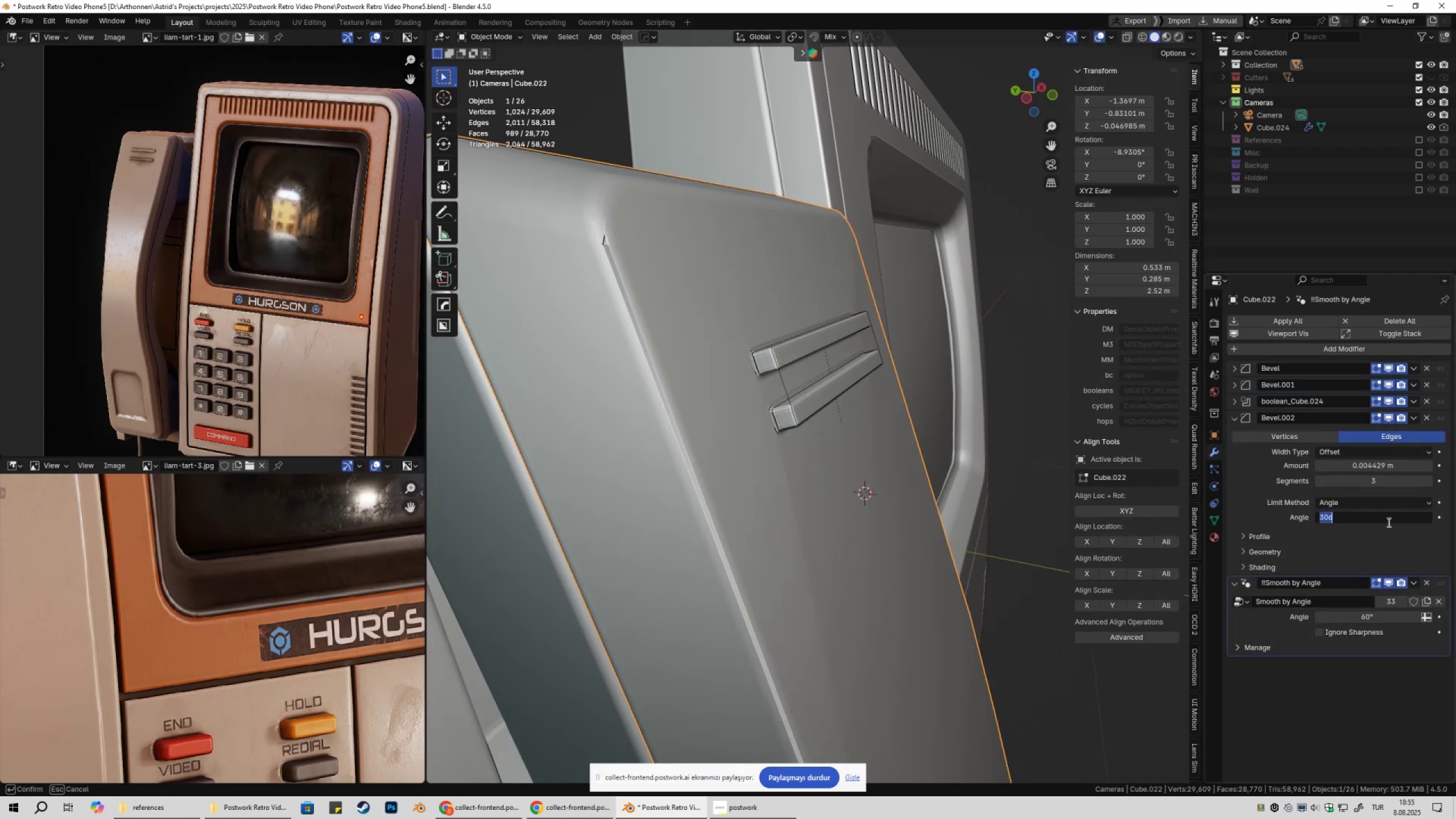 
key(Numpad9)
 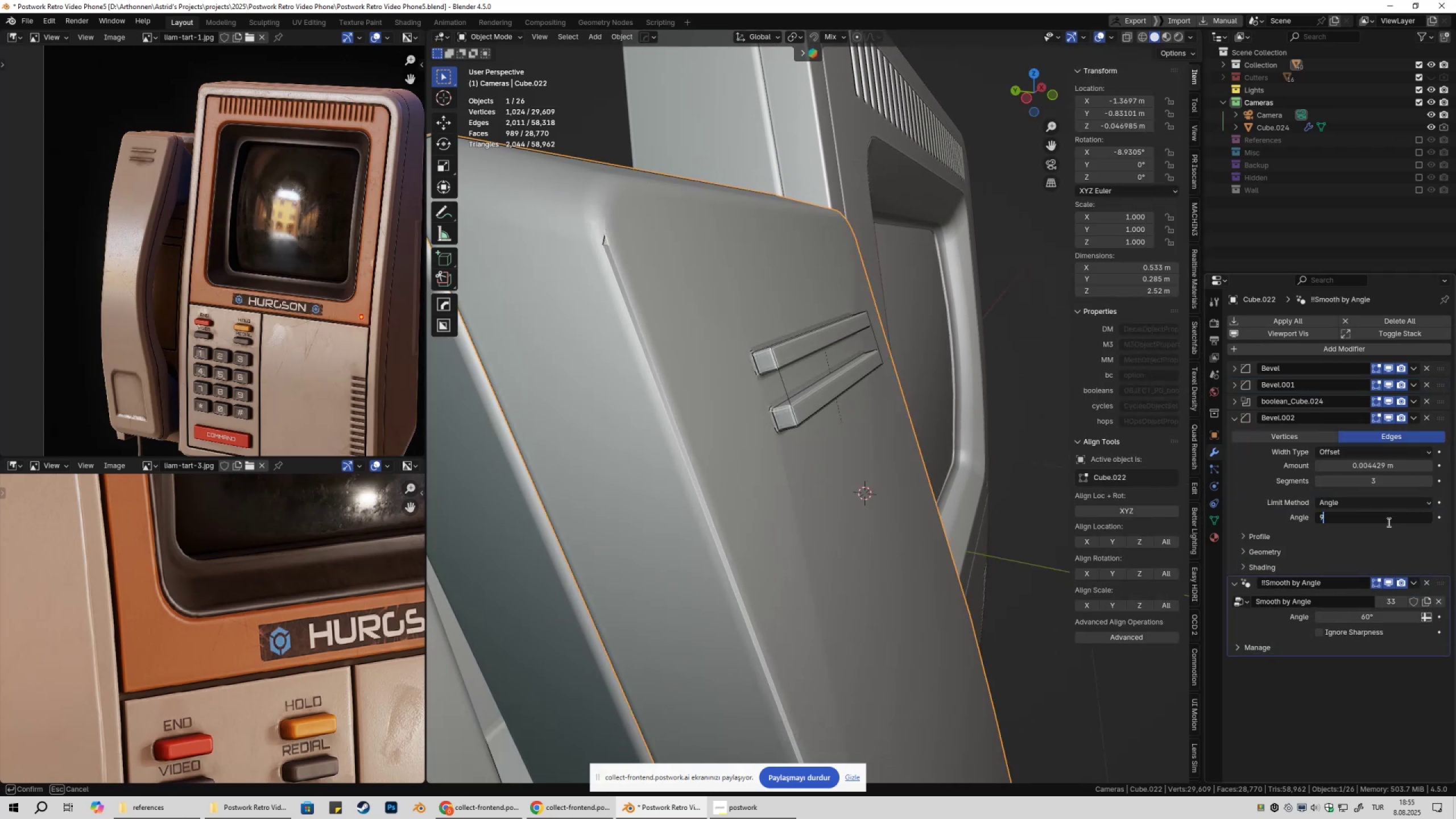 
key(Numpad0)
 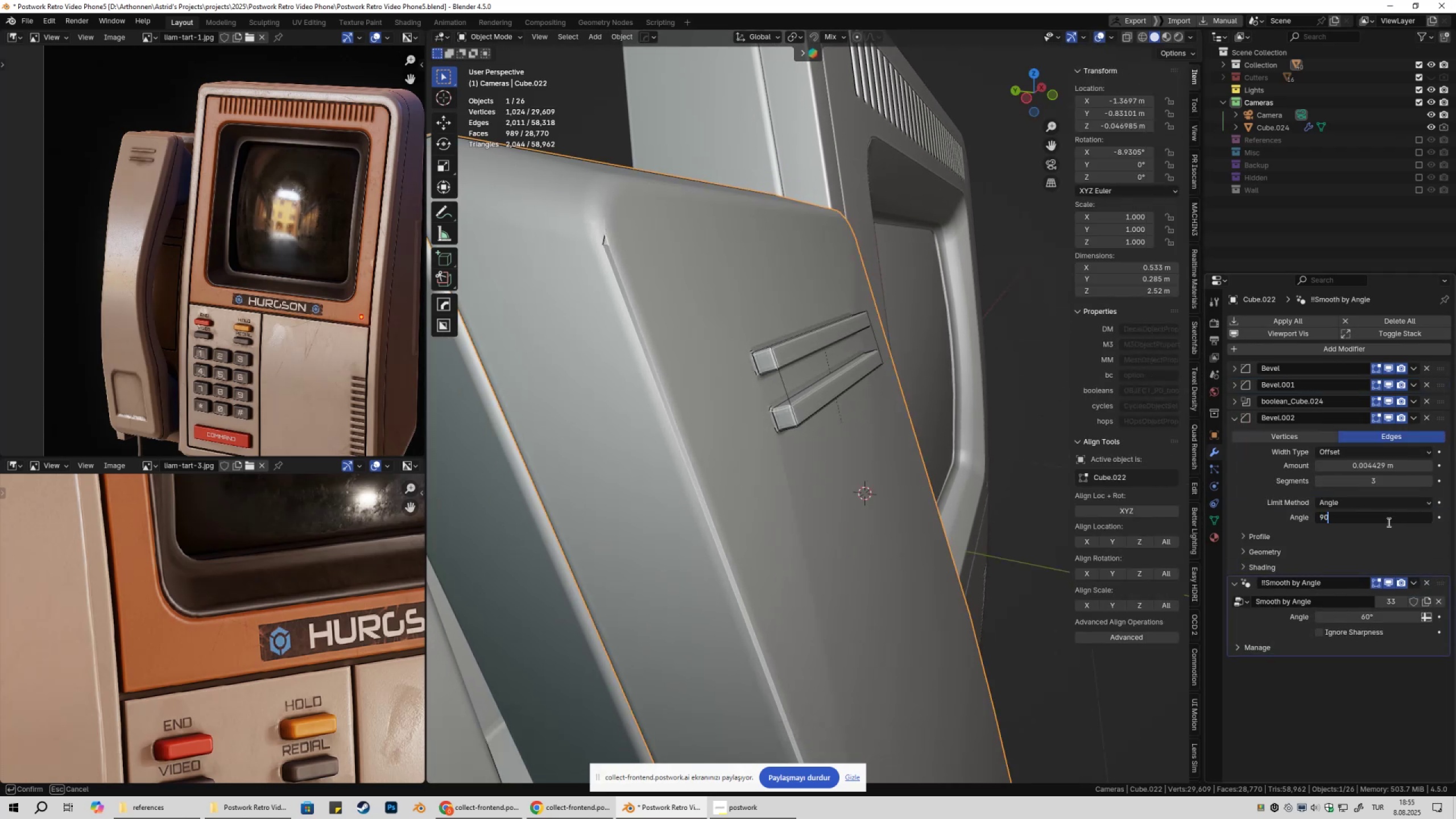 
key(NumpadEnter)
 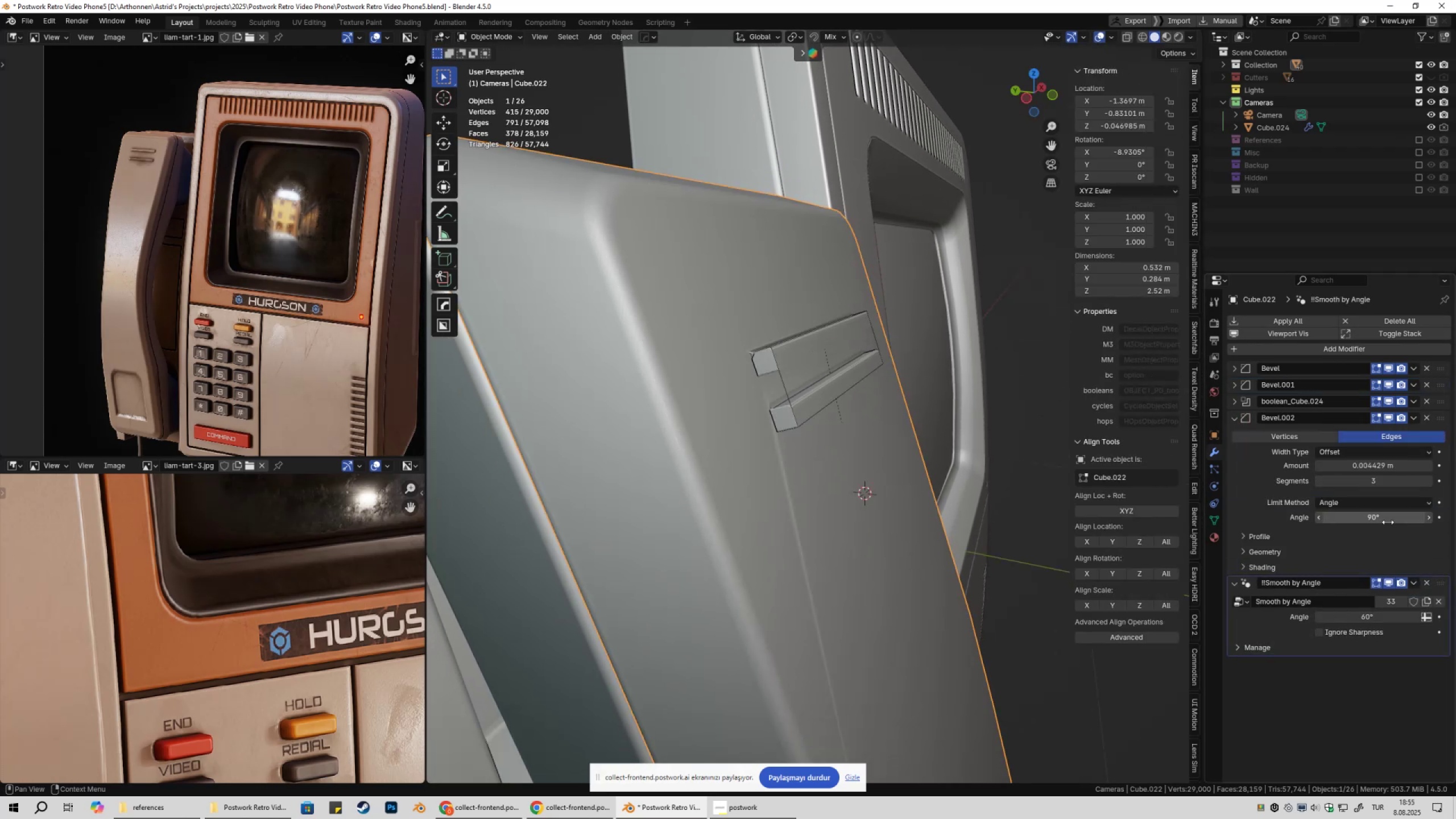 
hold_key(key=ShiftLeft, duration=1.53)
left_click_drag(start_coordinate=[1391, 516], to_coordinate=[1297, 522])
 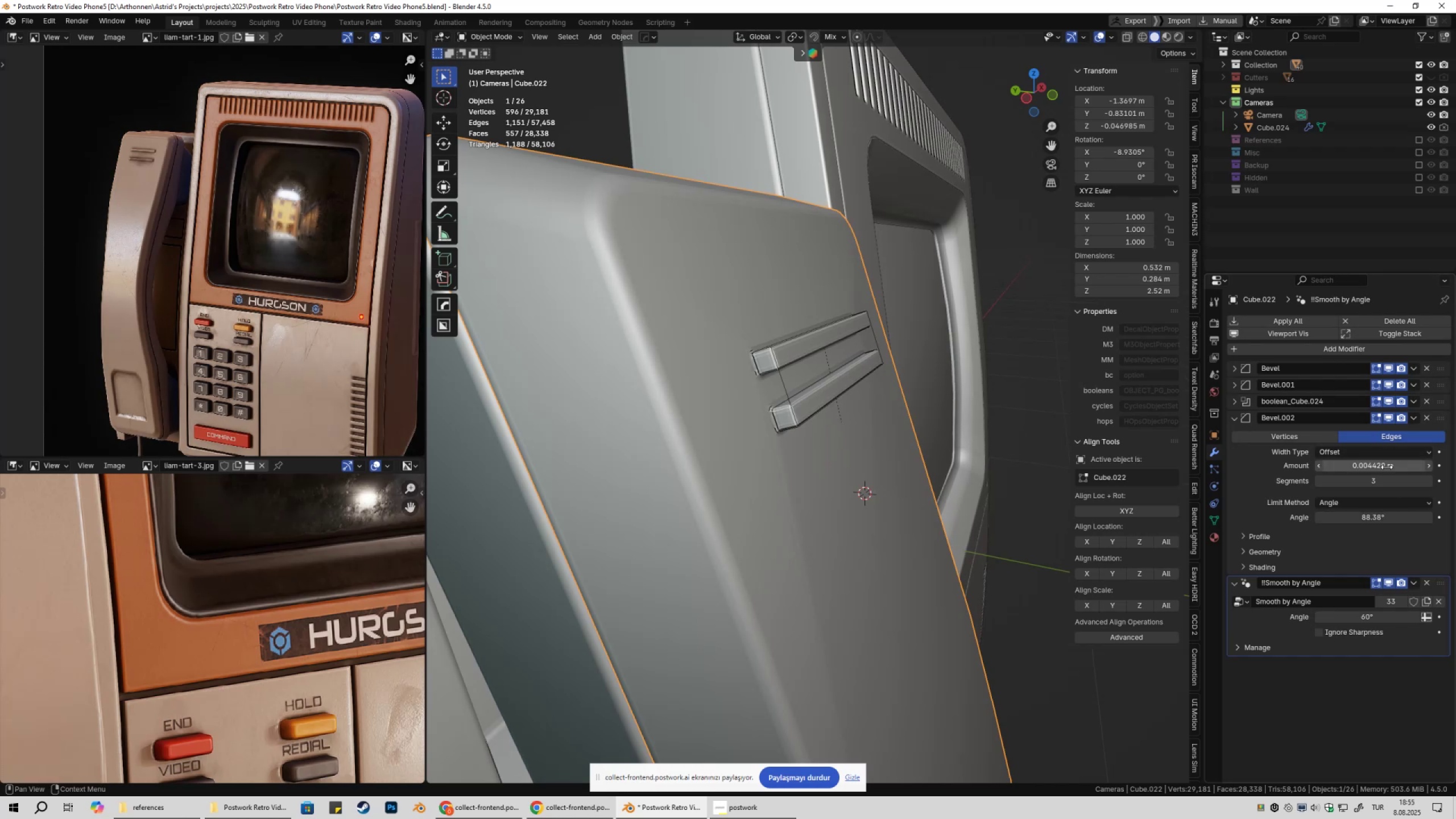 
hold_key(key=ShiftLeft, duration=0.61)
 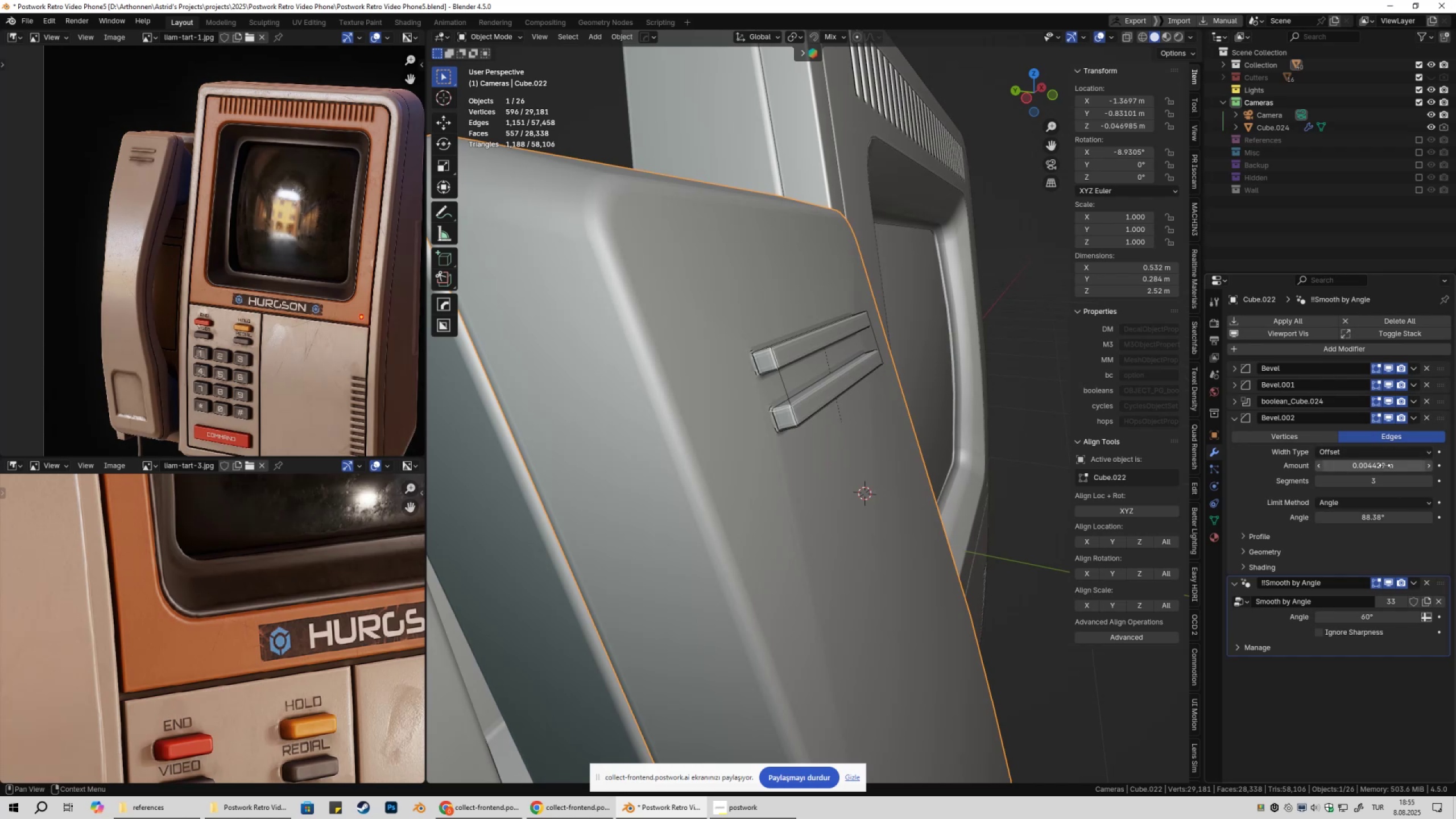 
hold_key(key=ShiftLeft, duration=1.53)
left_click_drag(start_coordinate=[1391, 465], to_coordinate=[205, 467])
 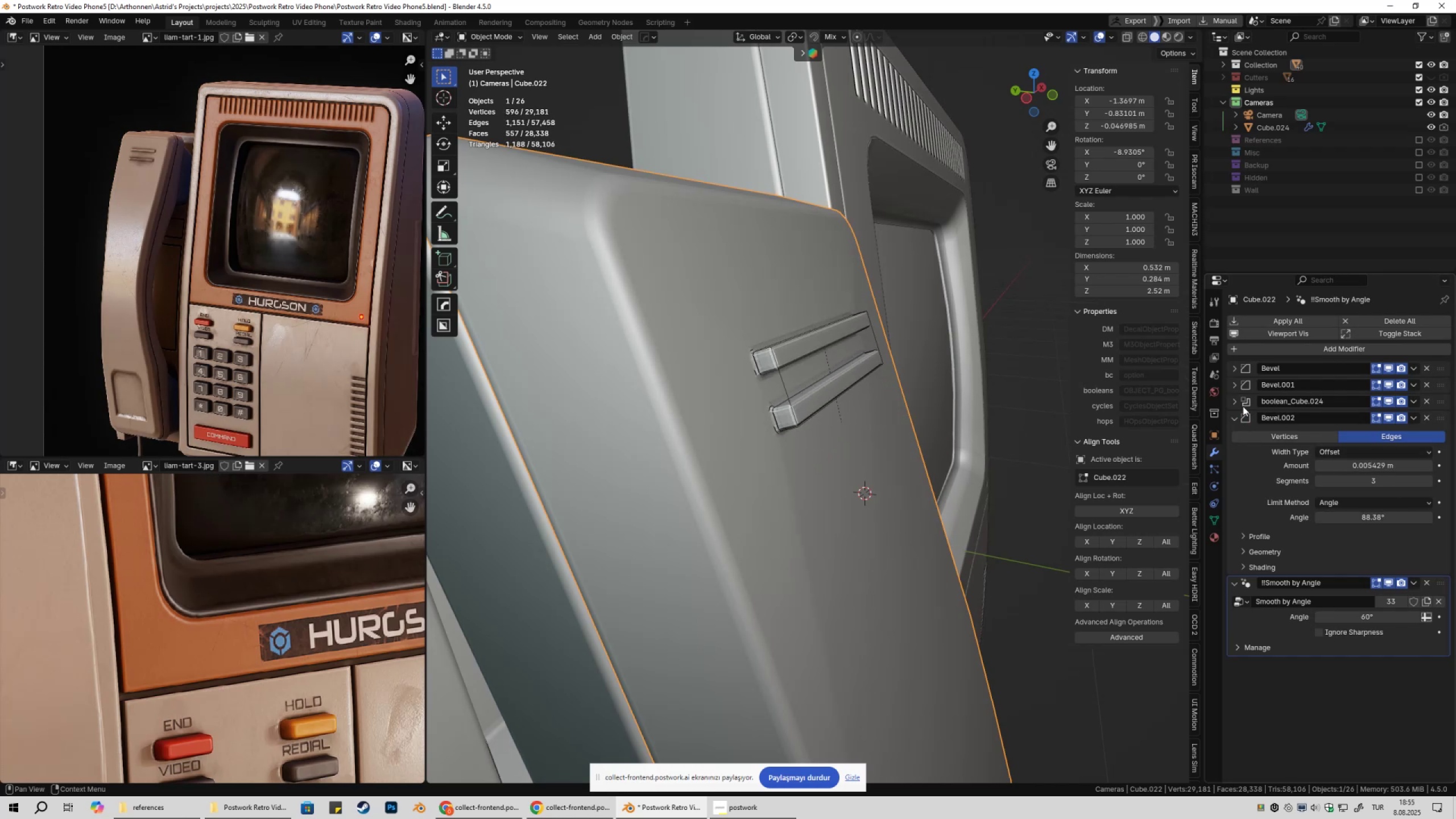 
hold_key(key=ShiftLeft, duration=1.09)
 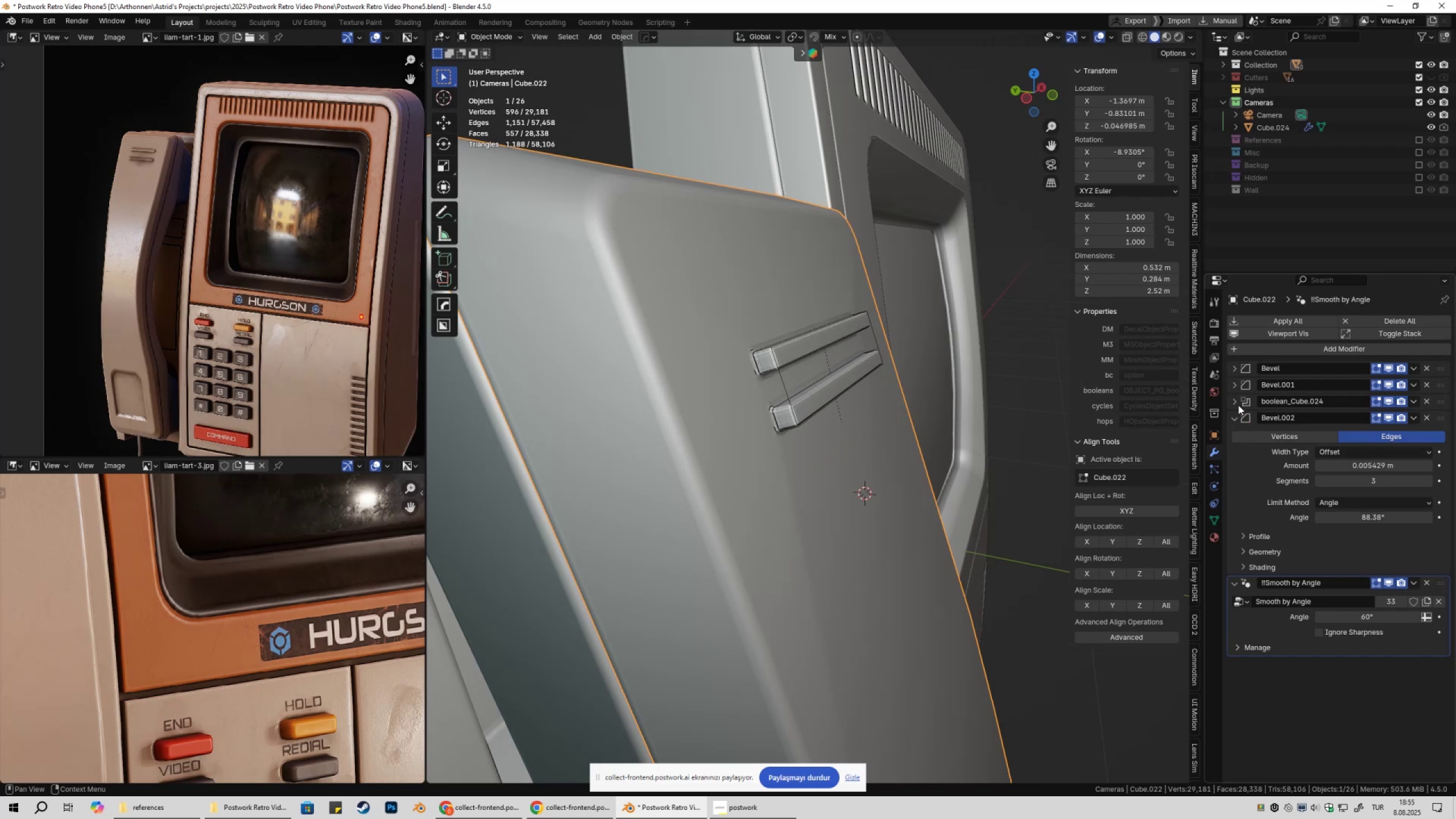 
left_click([1234, 403])
 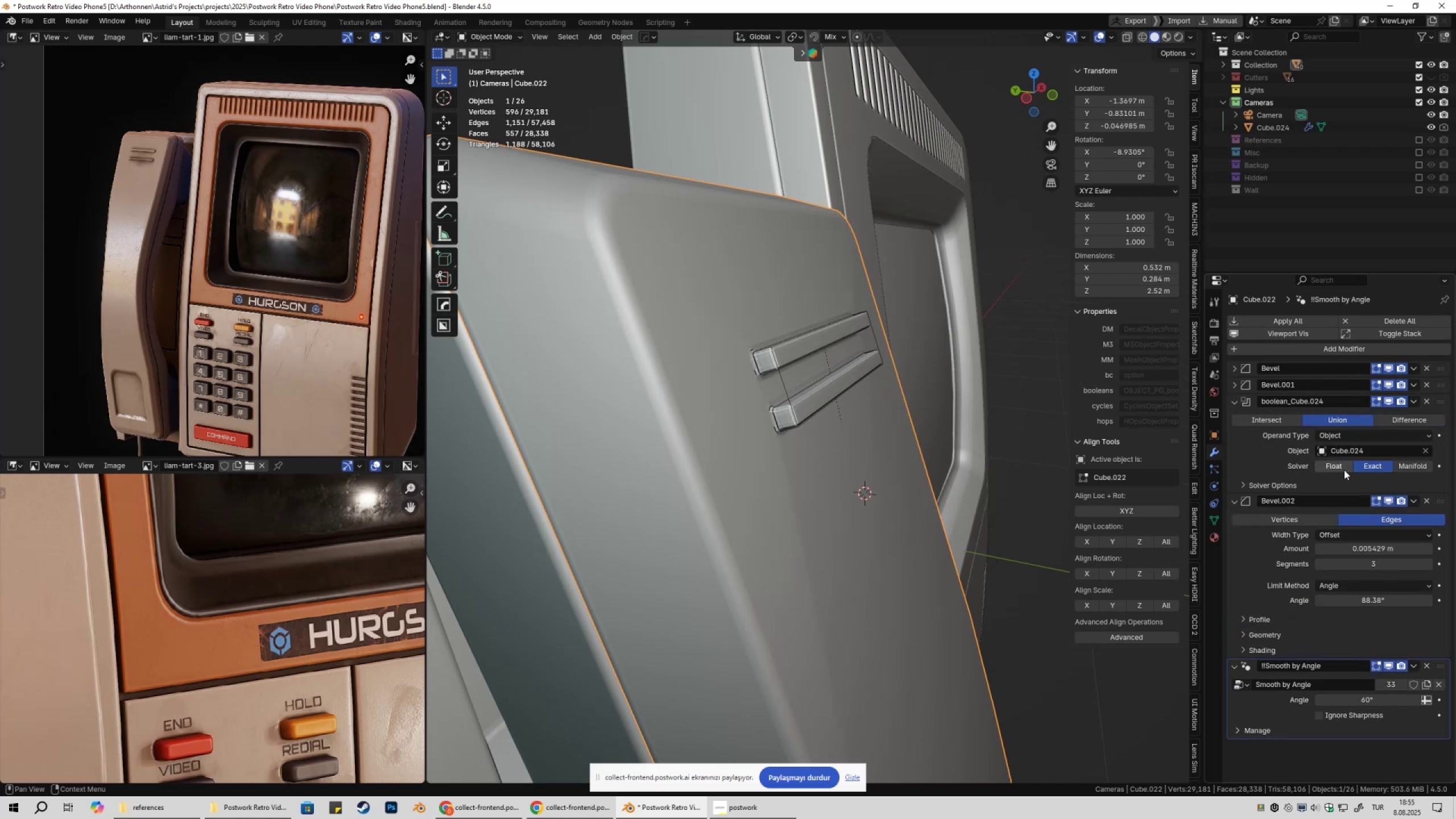 
left_click([1342, 467])
 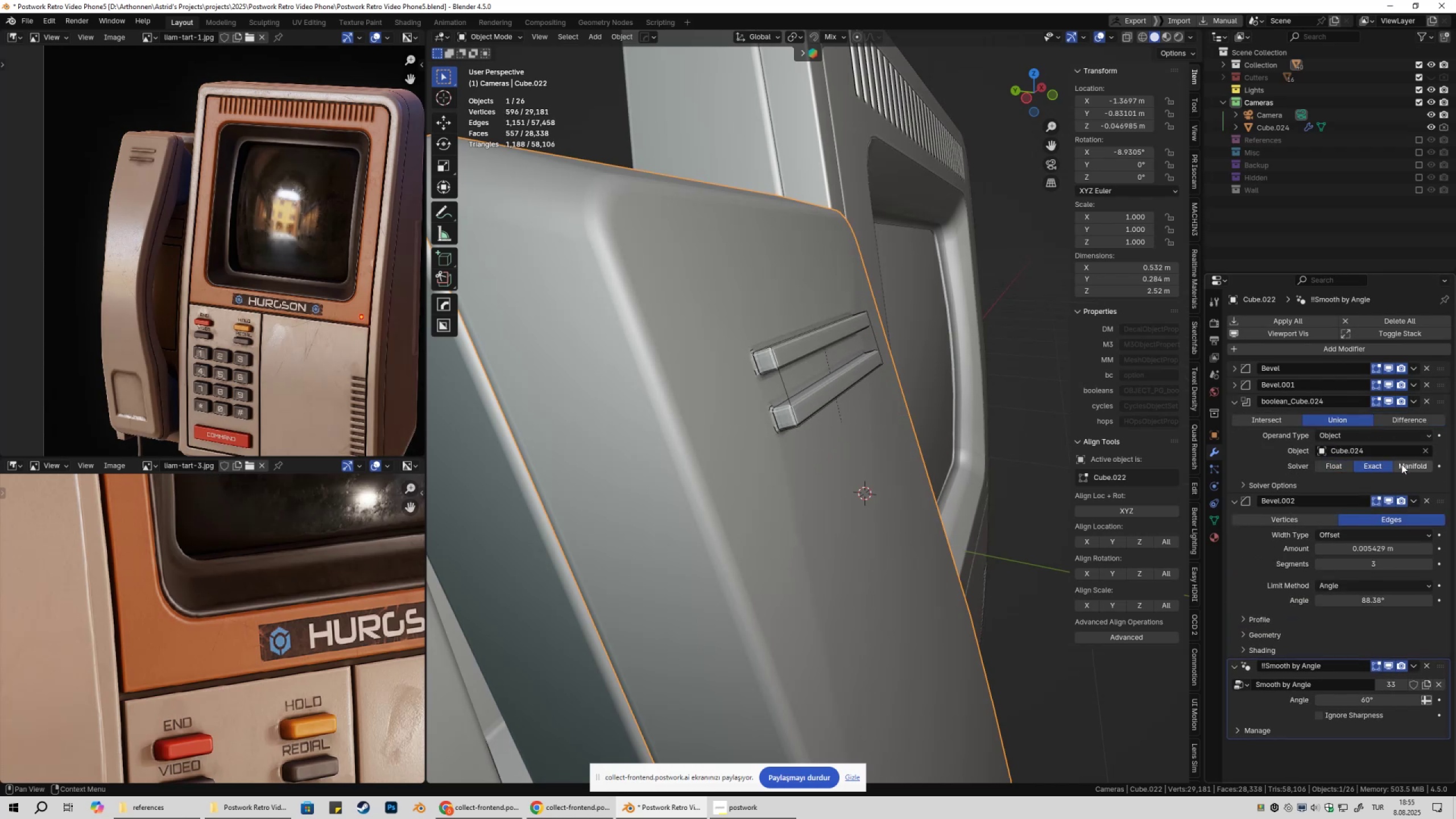 
left_click([1402, 464])
 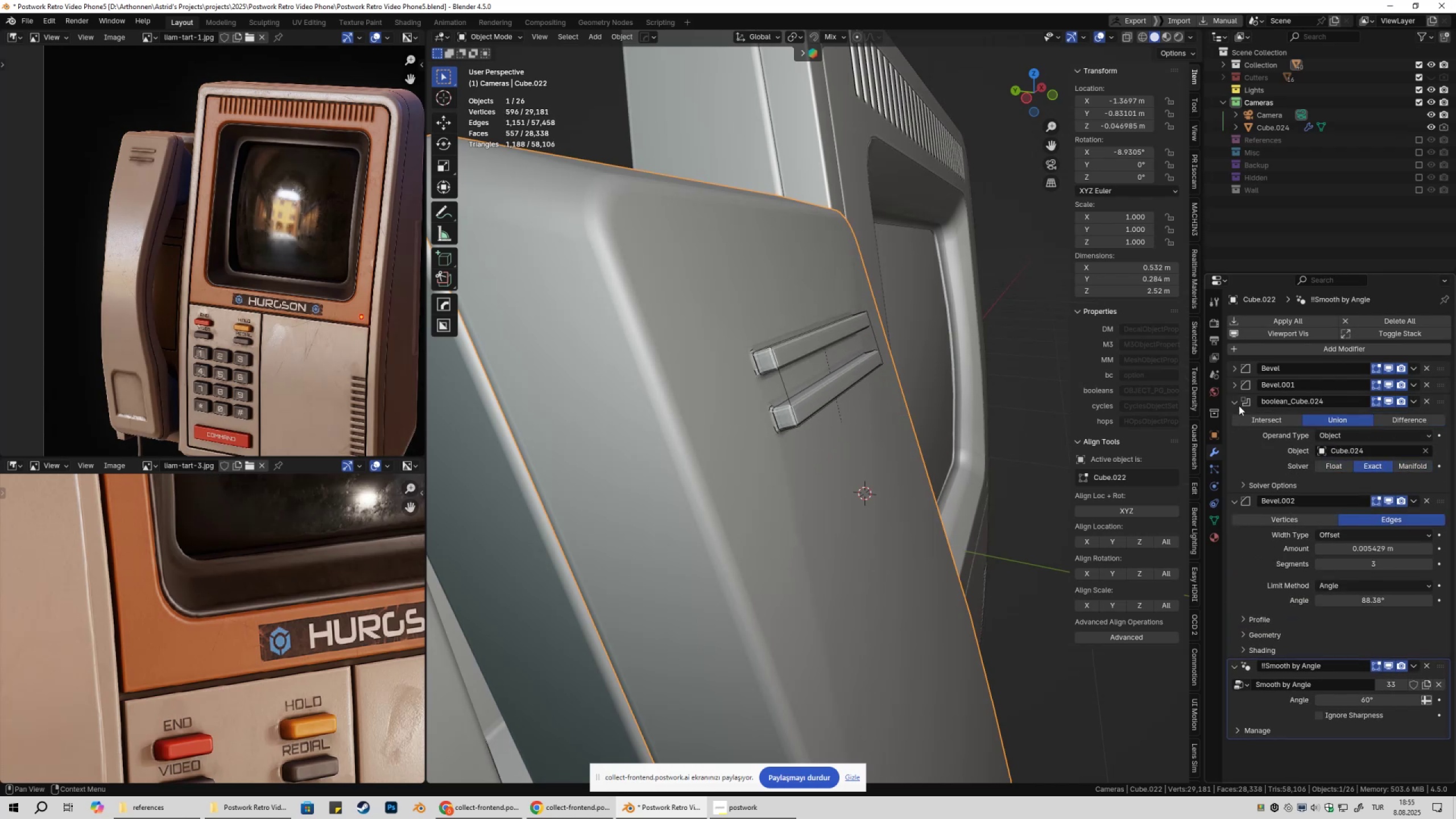 
left_click([1235, 403])
 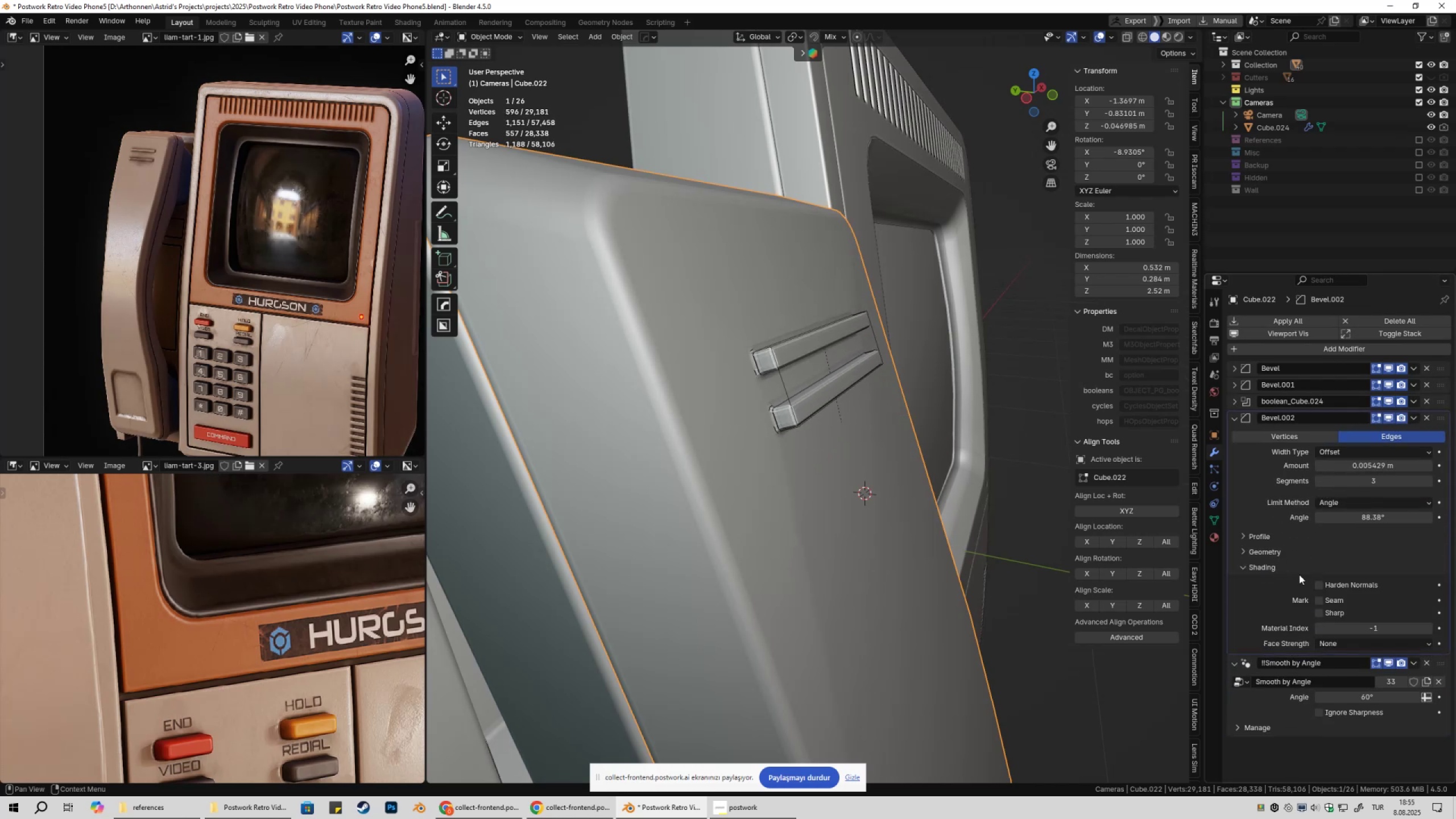 
double_click([1328, 584])
 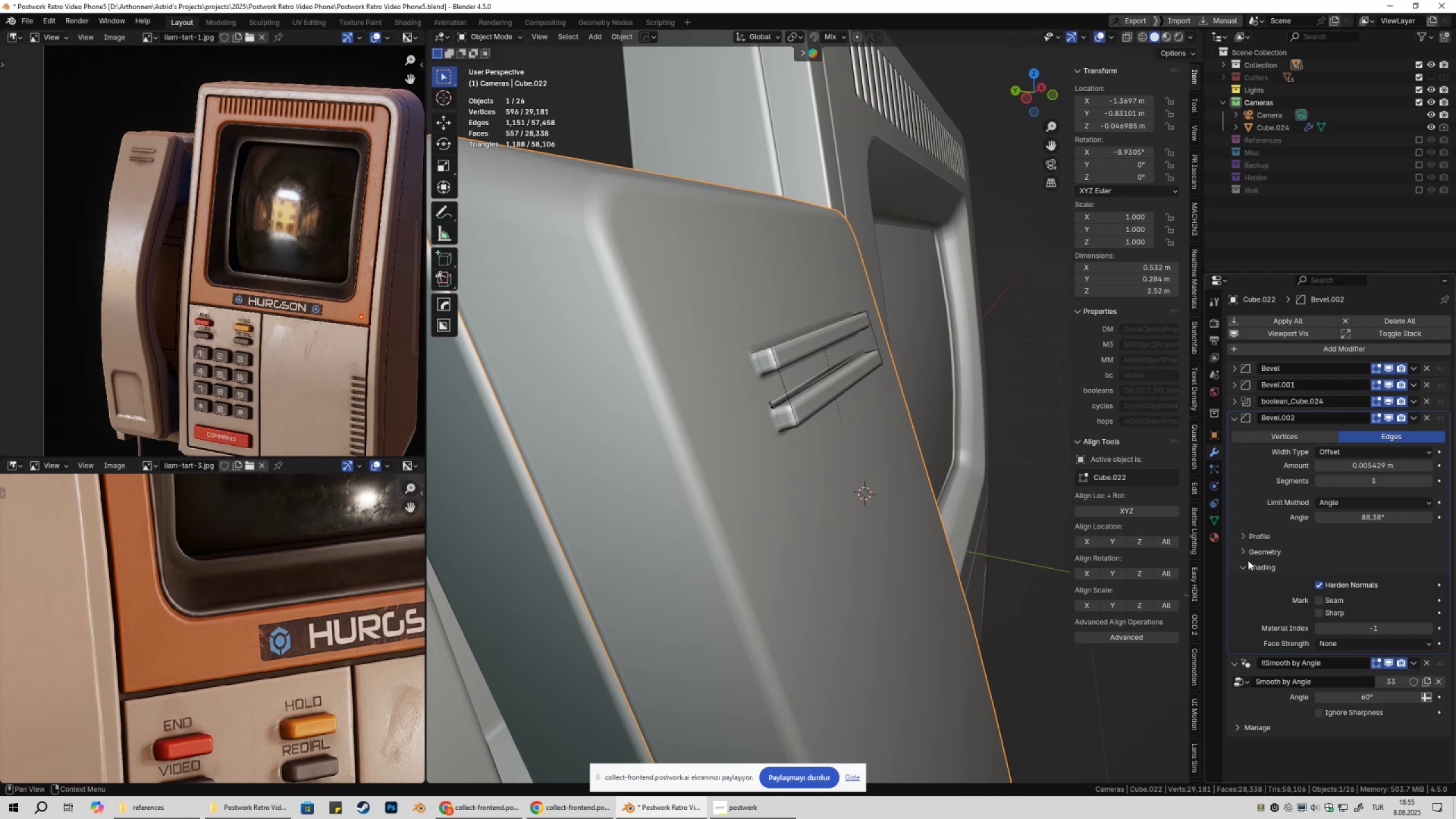 
hold_key(key=ShiftLeft, duration=1.5)
left_click_drag(start_coordinate=[1394, 465], to_coordinate=[225, 469])
 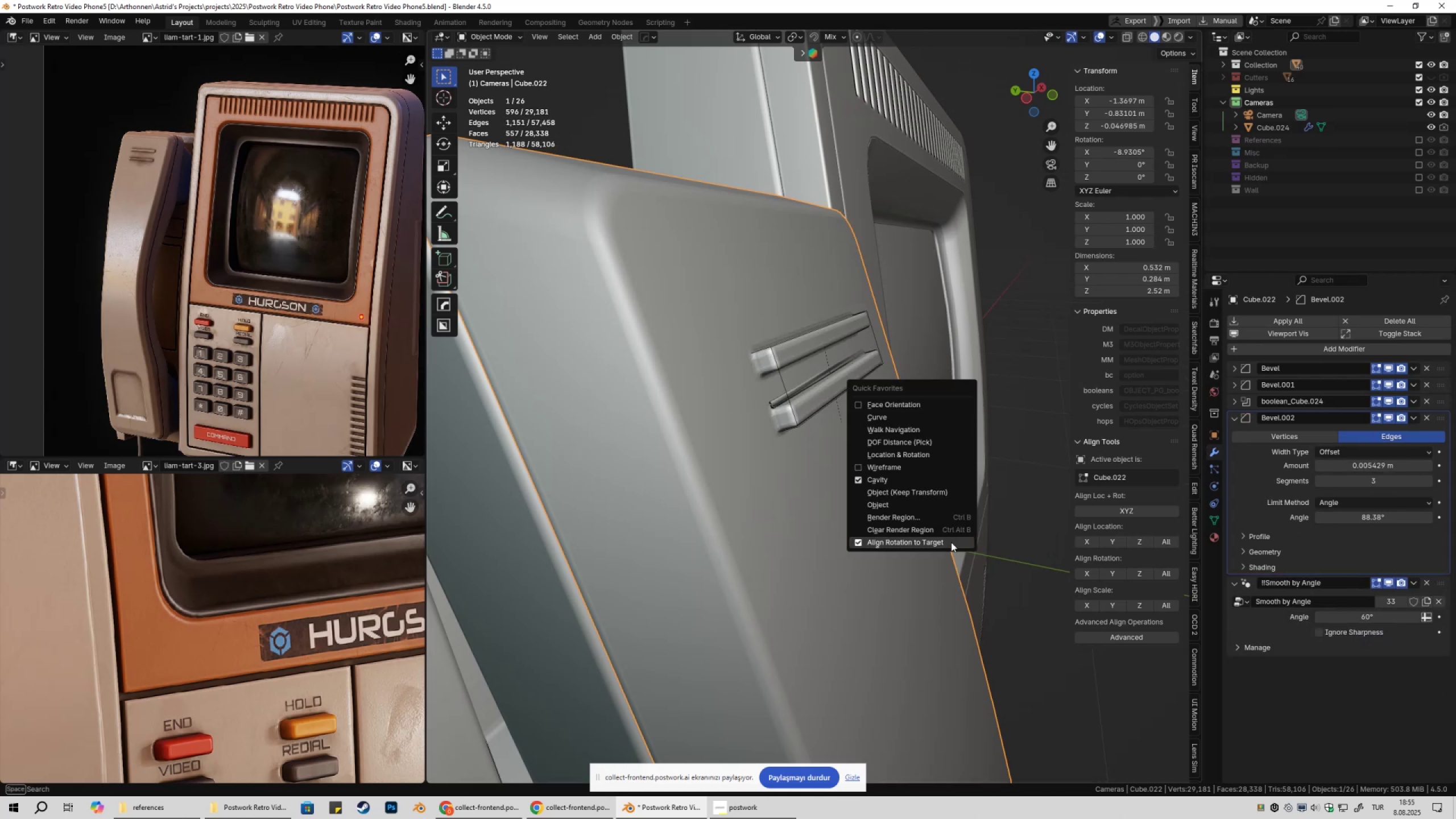 
hold_key(key=ShiftLeft, duration=1.52)
 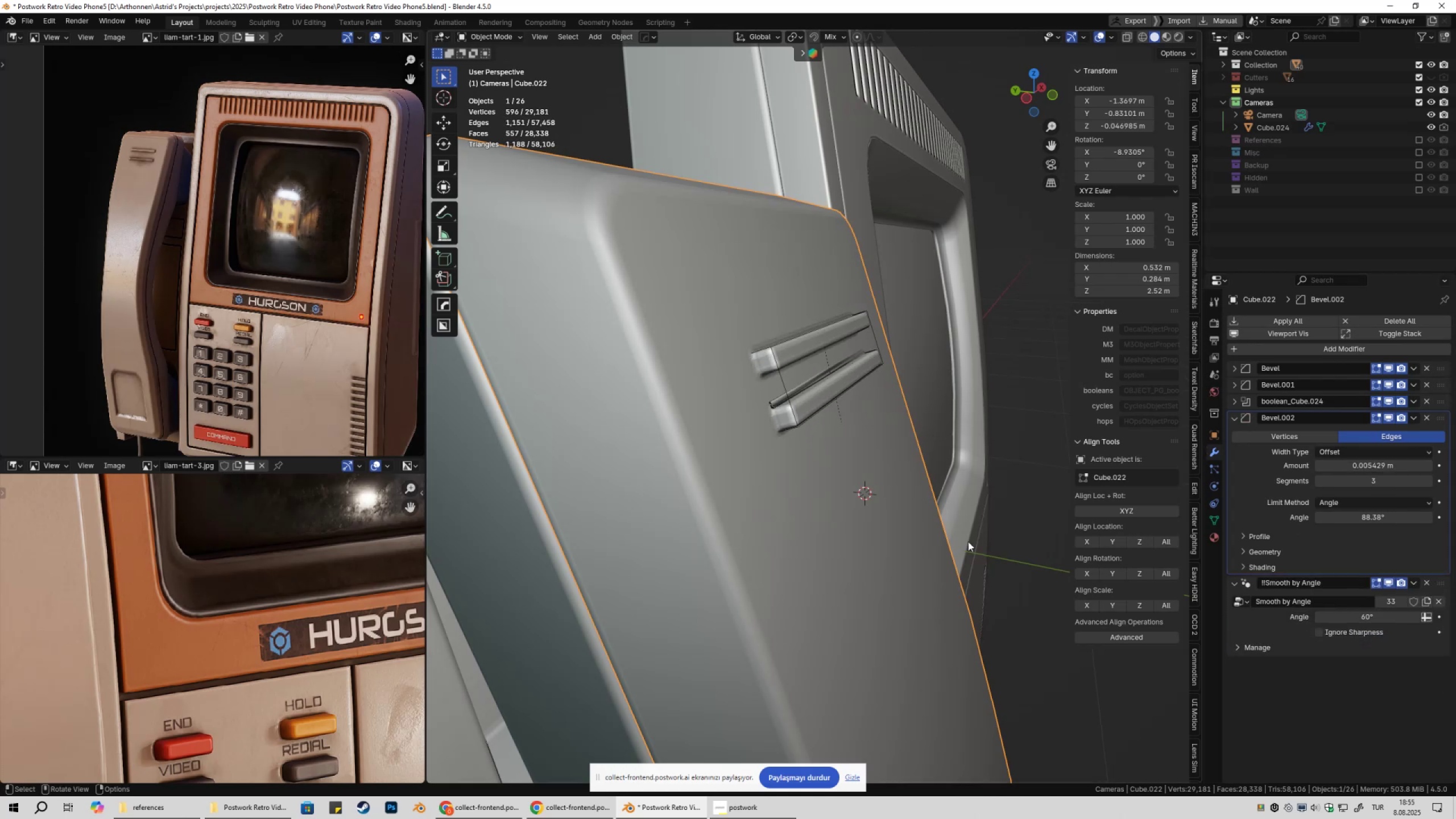 
hold_key(key=ShiftLeft, duration=0.31)
 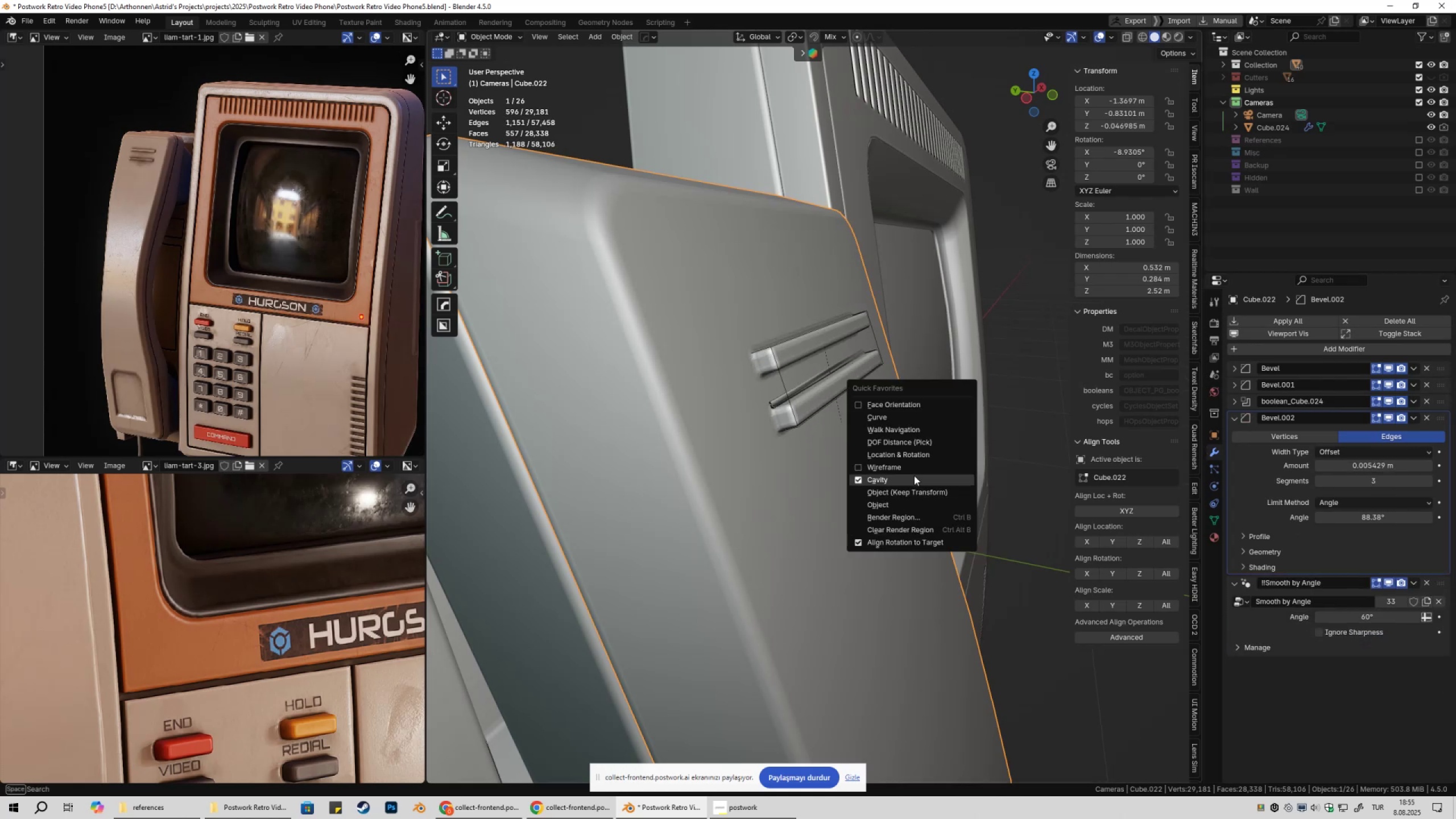 
left_click([899, 465])
 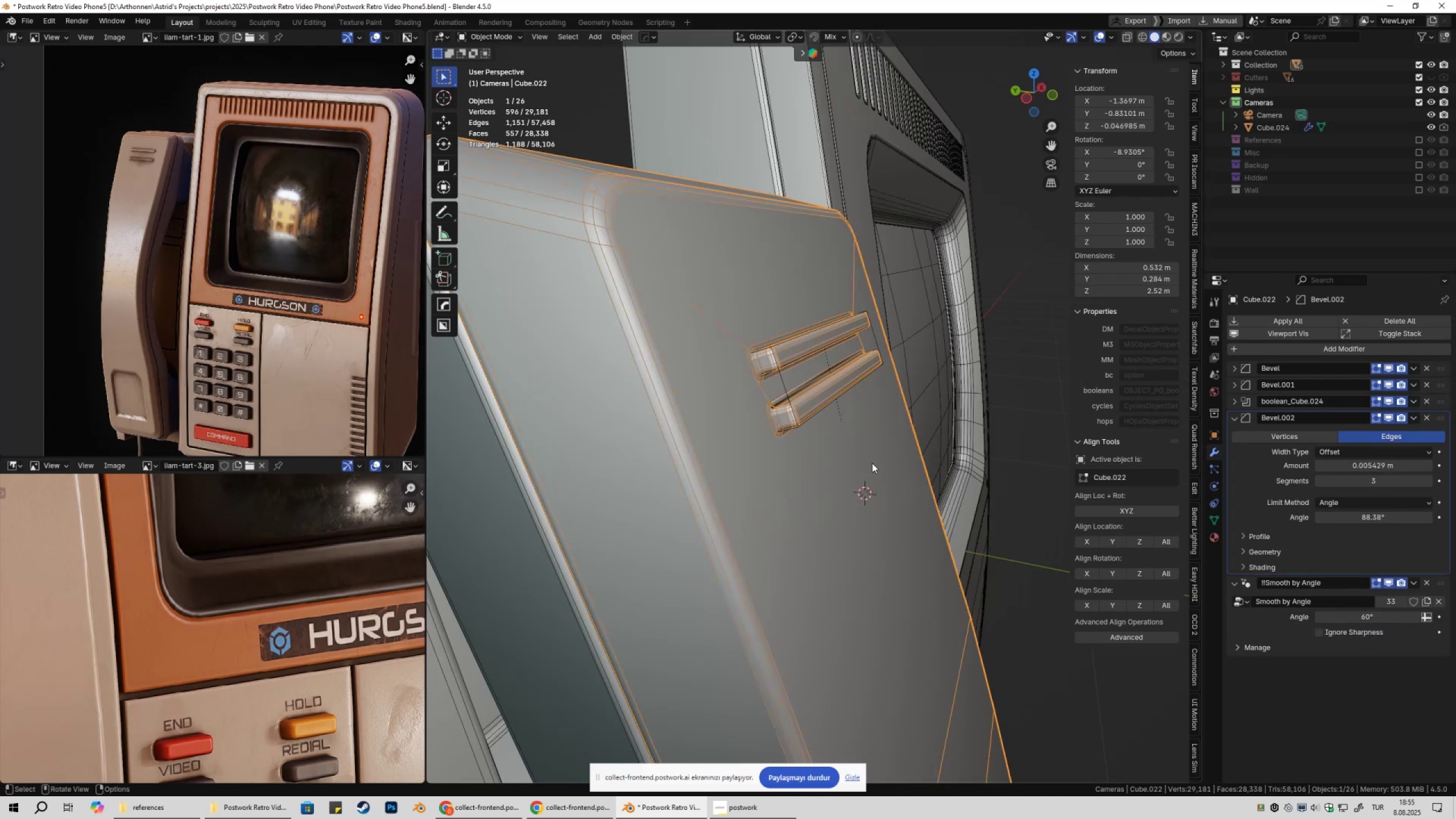 
hold_key(key=ControlLeft, duration=0.73)
 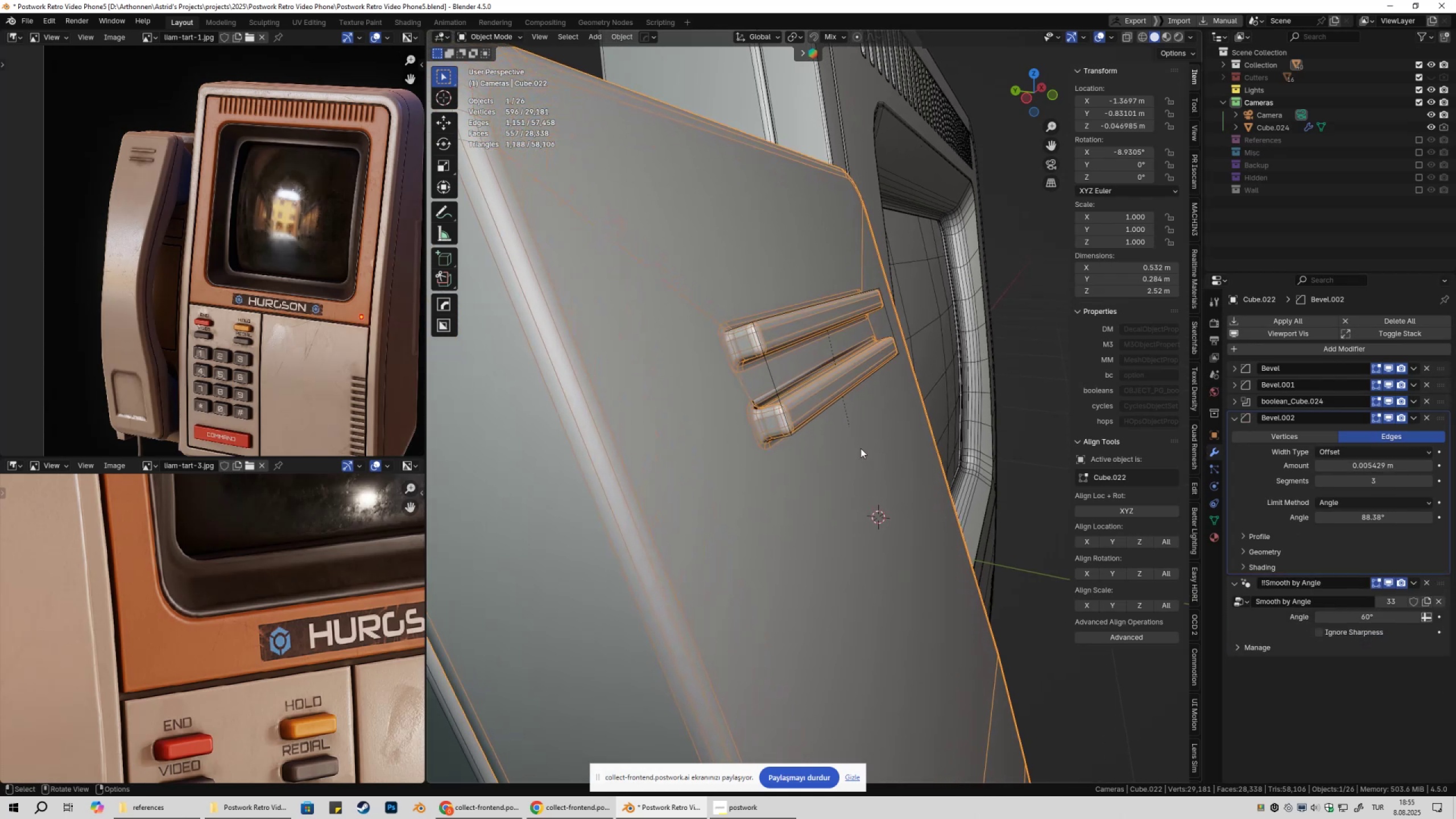 
scroll: coordinate [859, 454], scroll_direction: down, amount: 2.0
 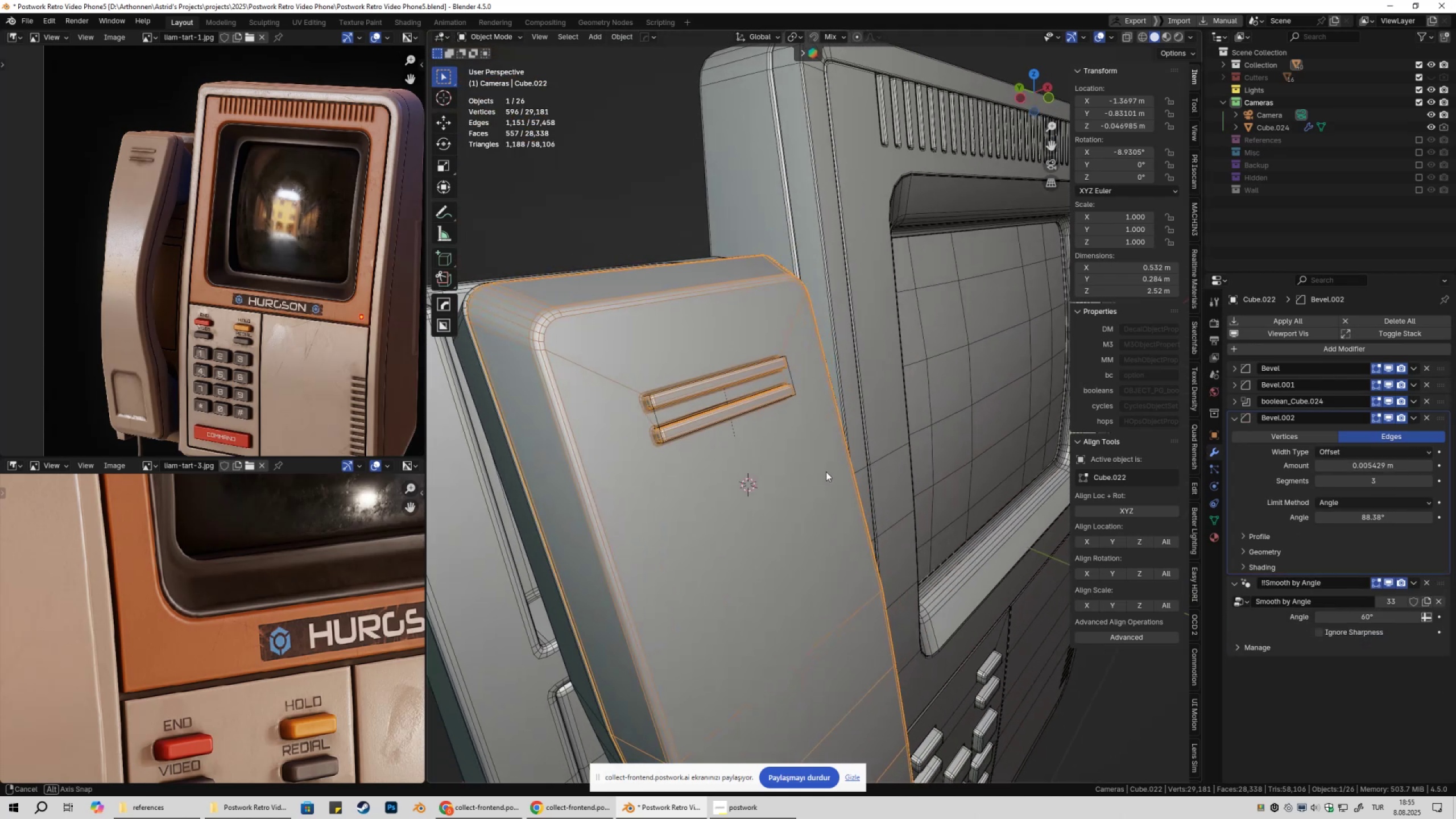 
hold_key(key=ShiftLeft, duration=0.39)
 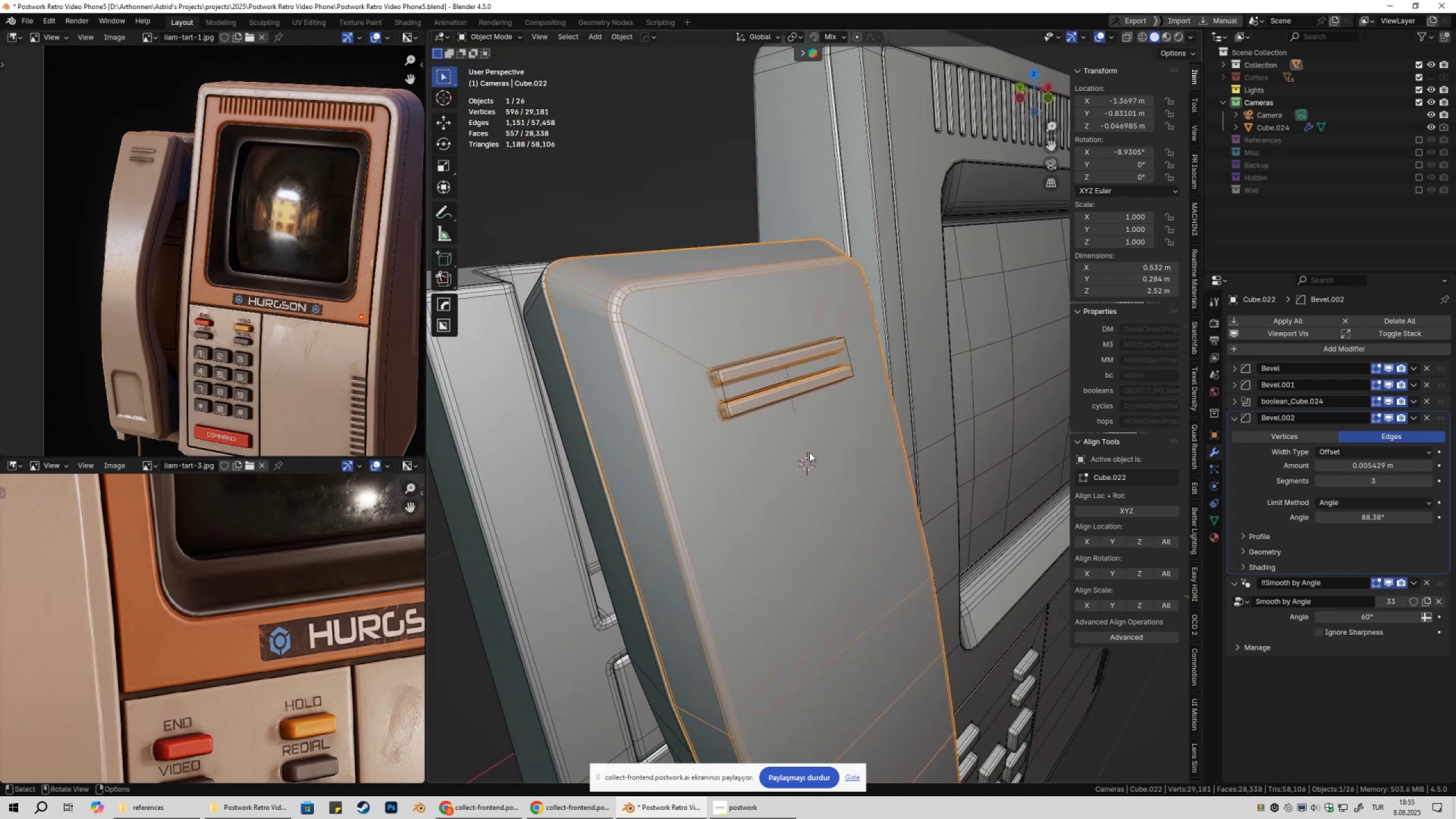 
scroll: coordinate [774, 442], scroll_direction: up, amount: 2.0
 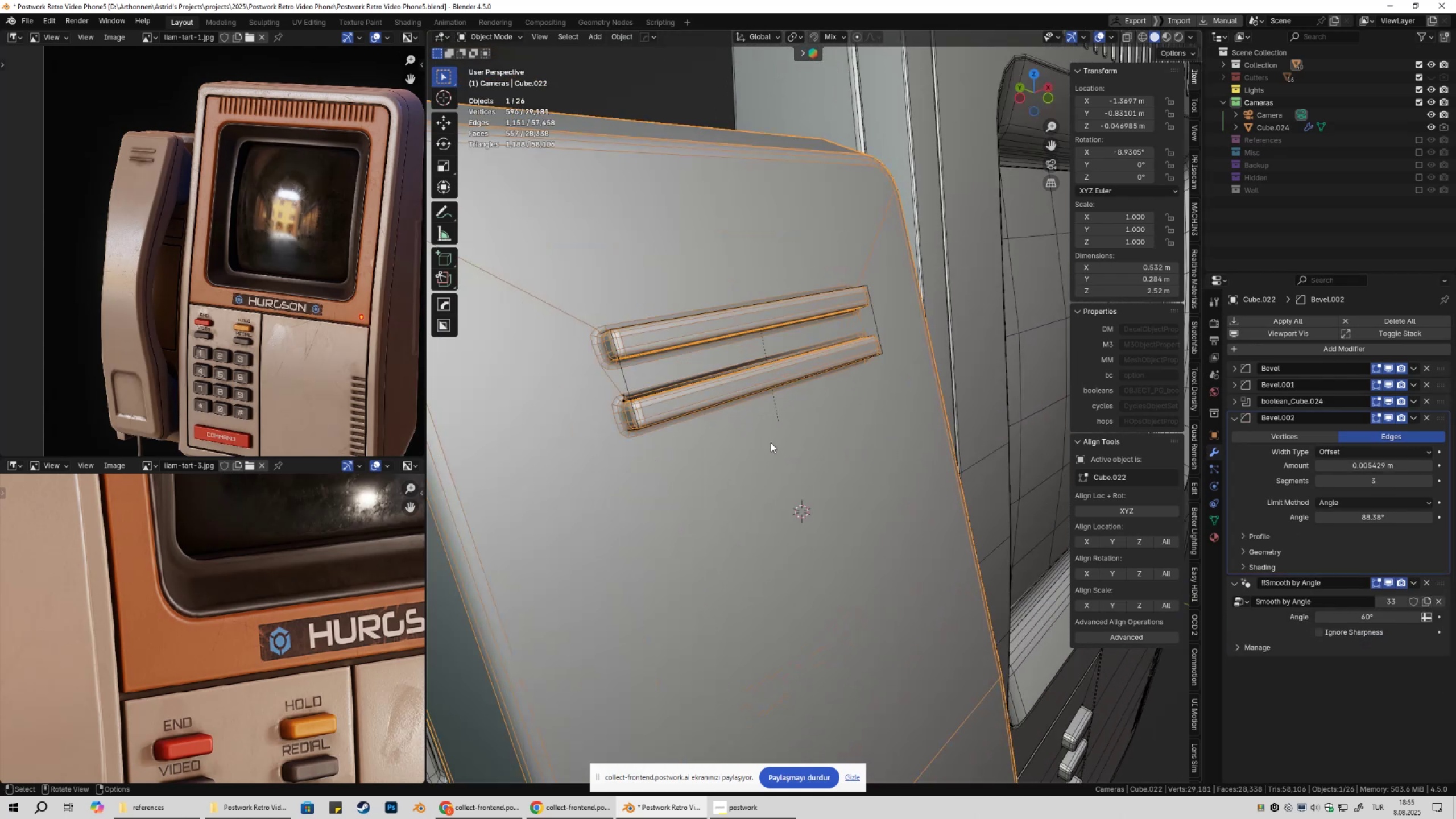 
hold_key(key=ShiftLeft, duration=0.39)
 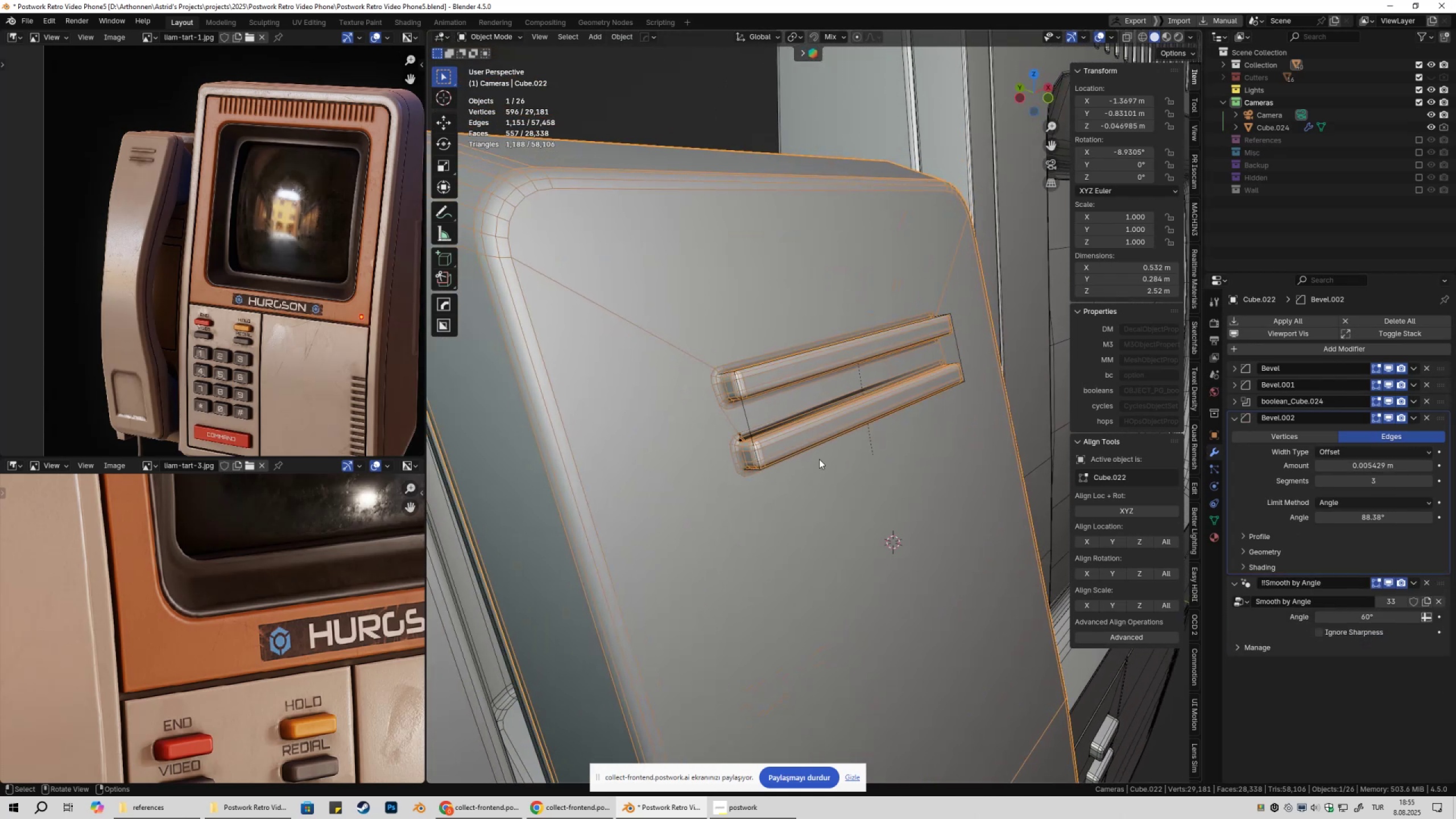 
scroll: coordinate [822, 469], scroll_direction: down, amount: 3.0
 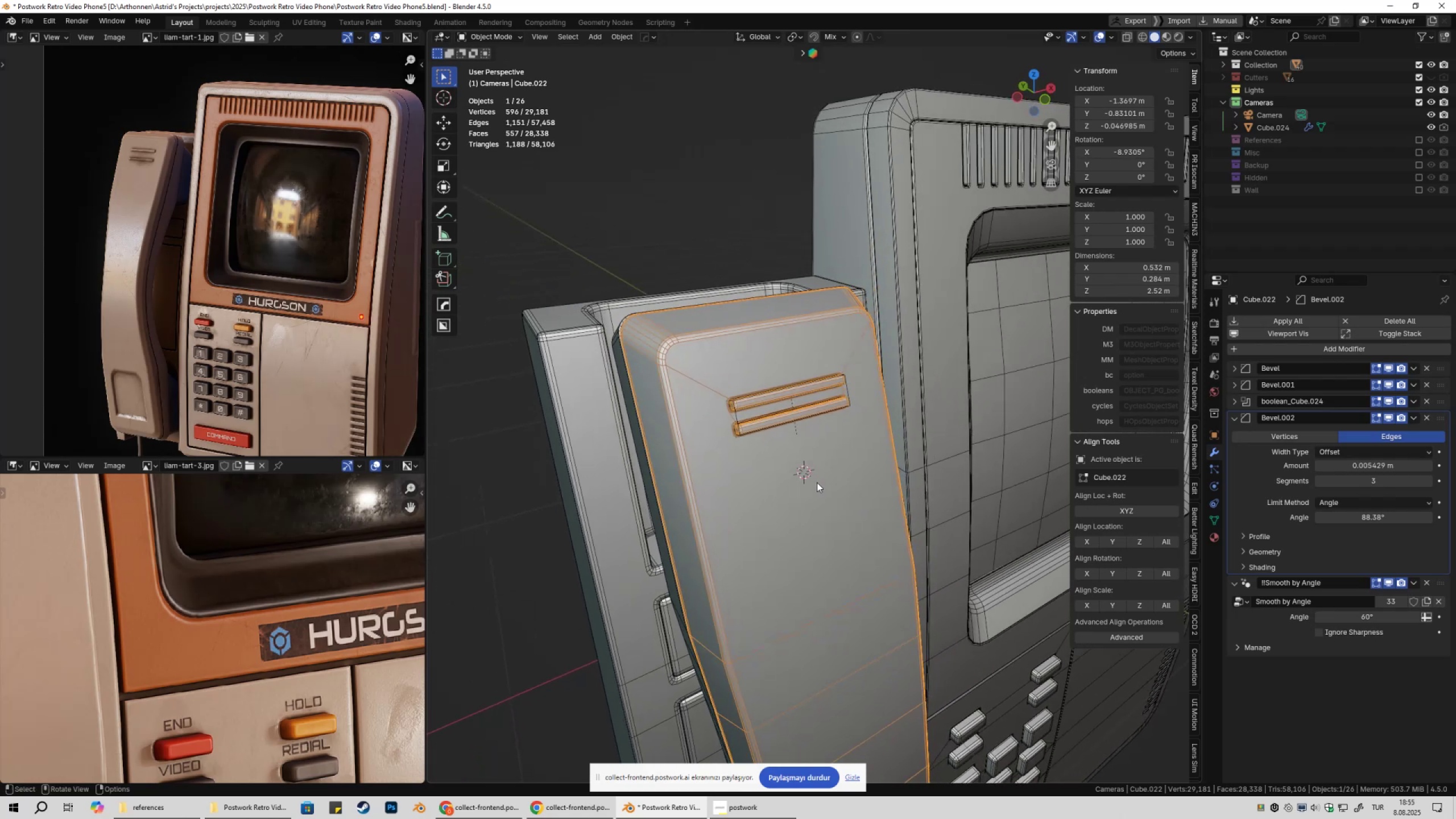 
key(Tab)
 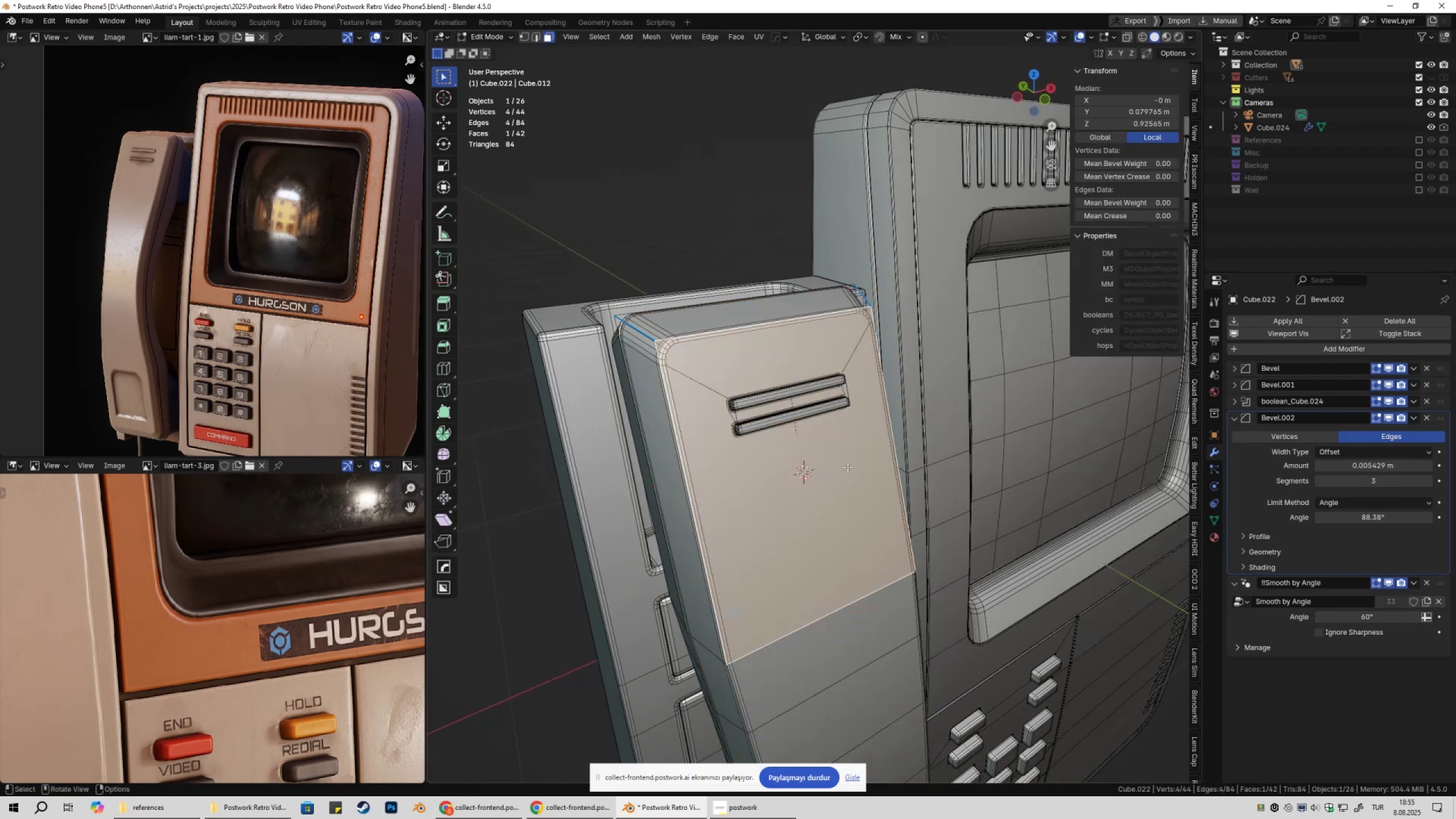 
scroll: coordinate [832, 491], scroll_direction: down, amount: 3.0
 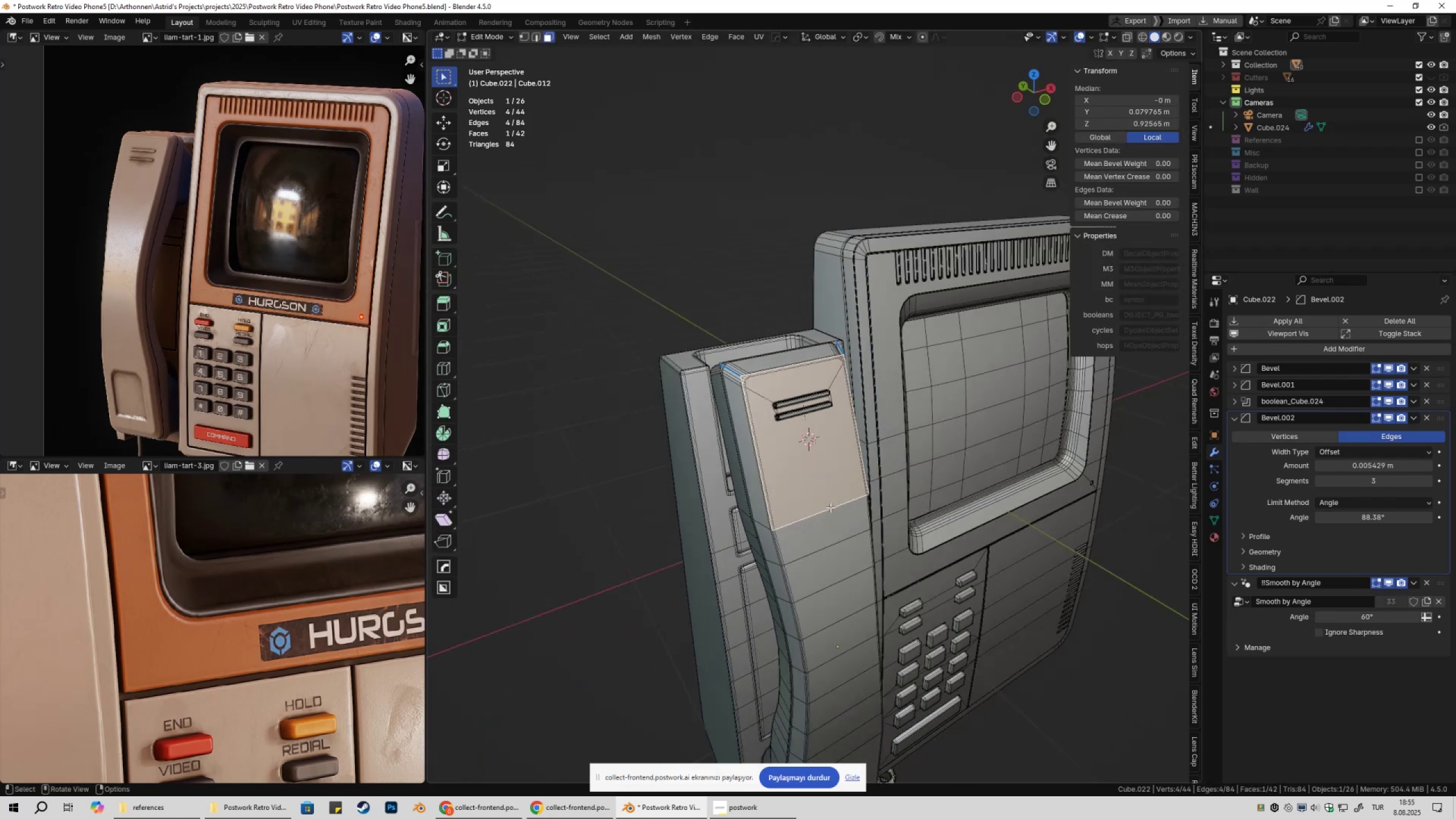 
key(Shift+ShiftLeft)
 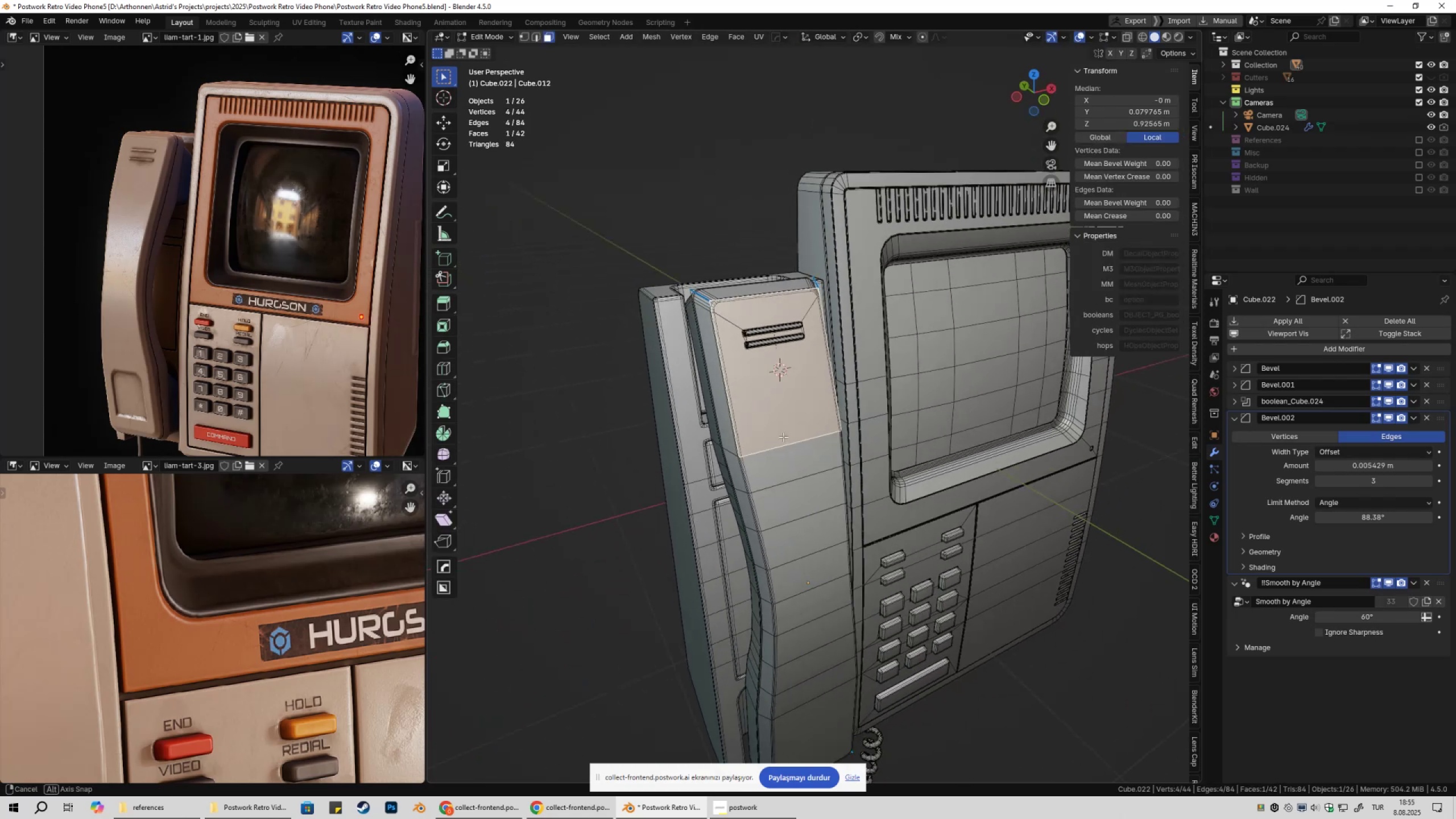 
key(Control+R)
 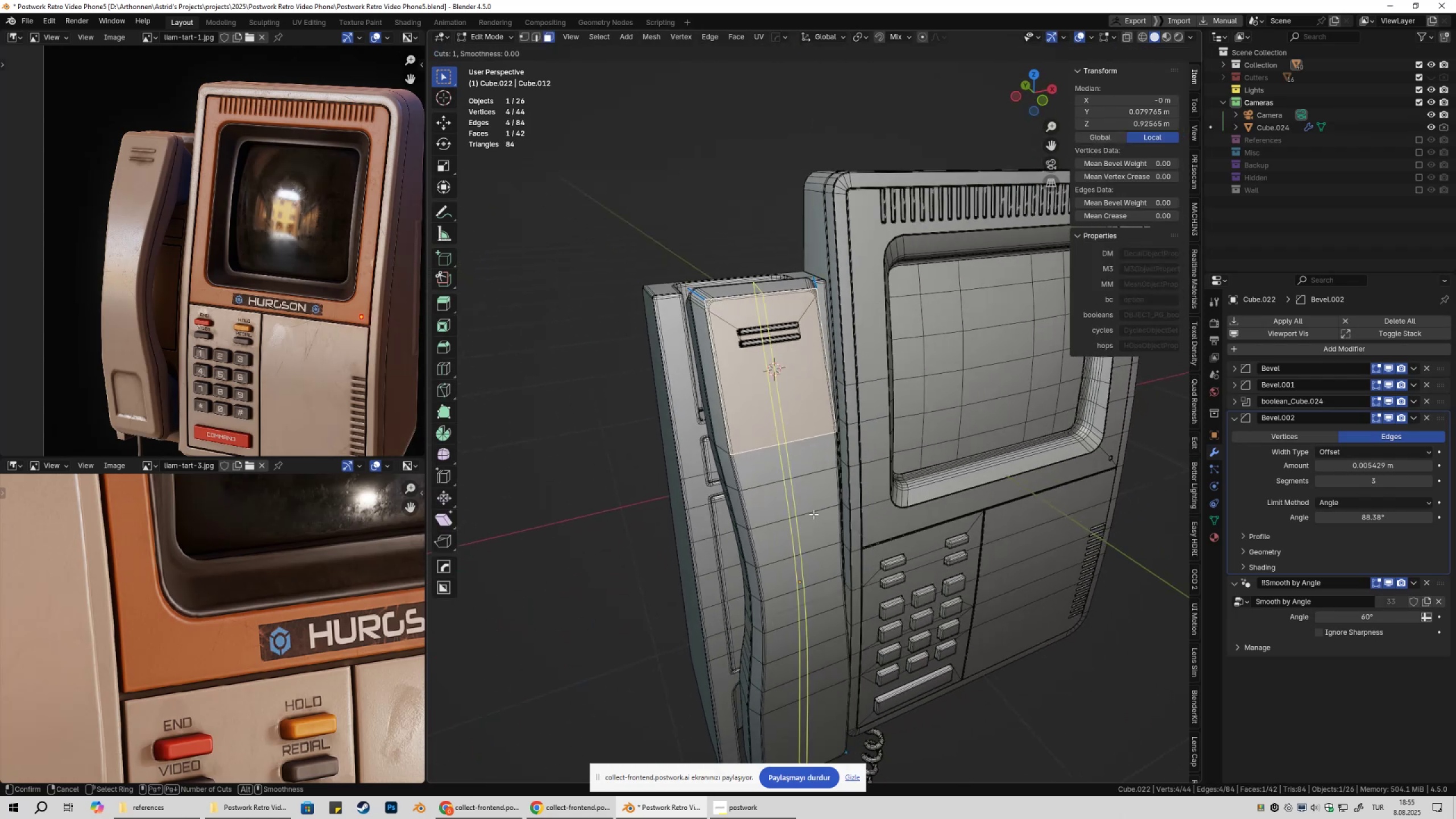 
left_click([813, 514])
 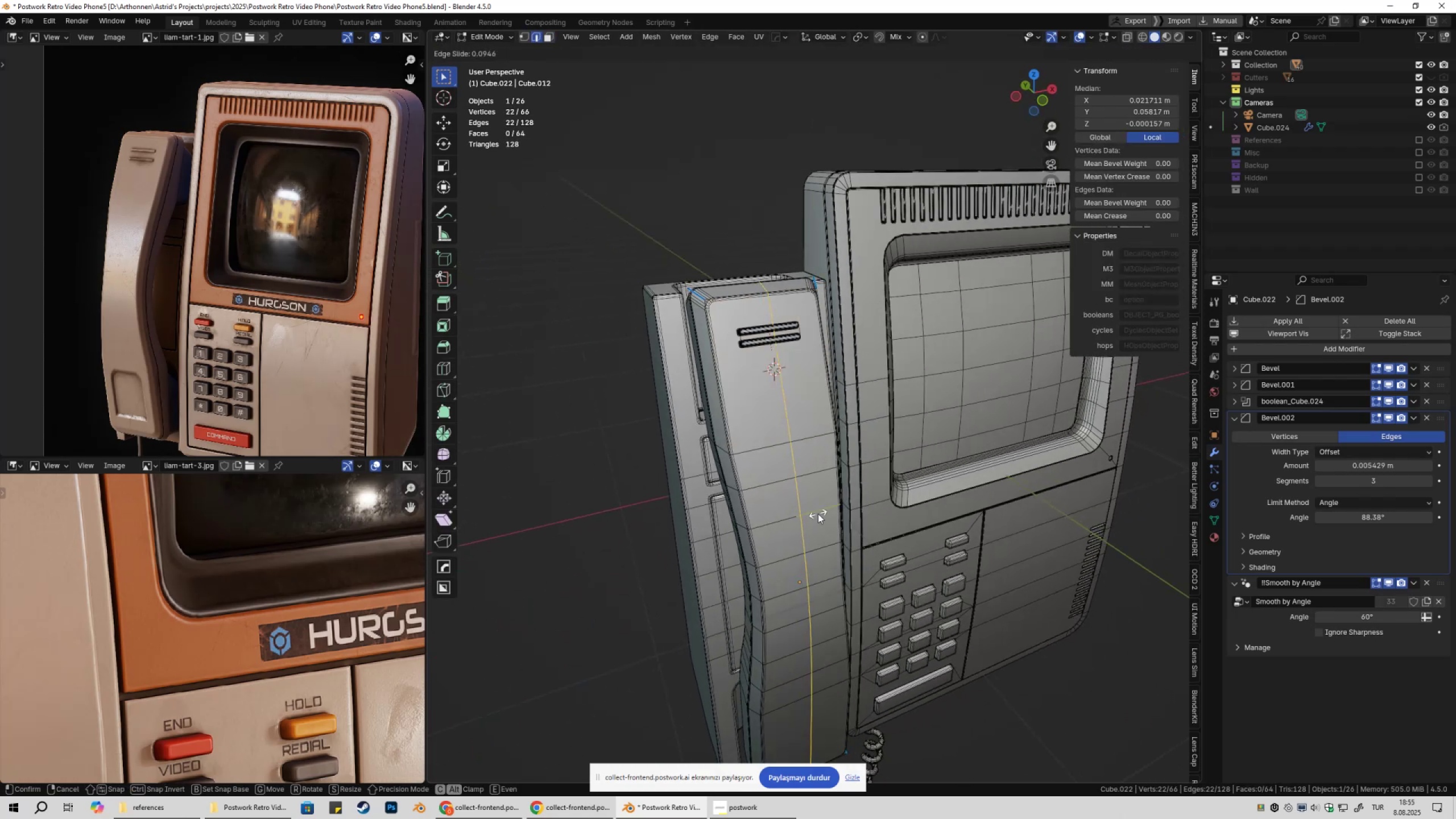 
key(Escape)
 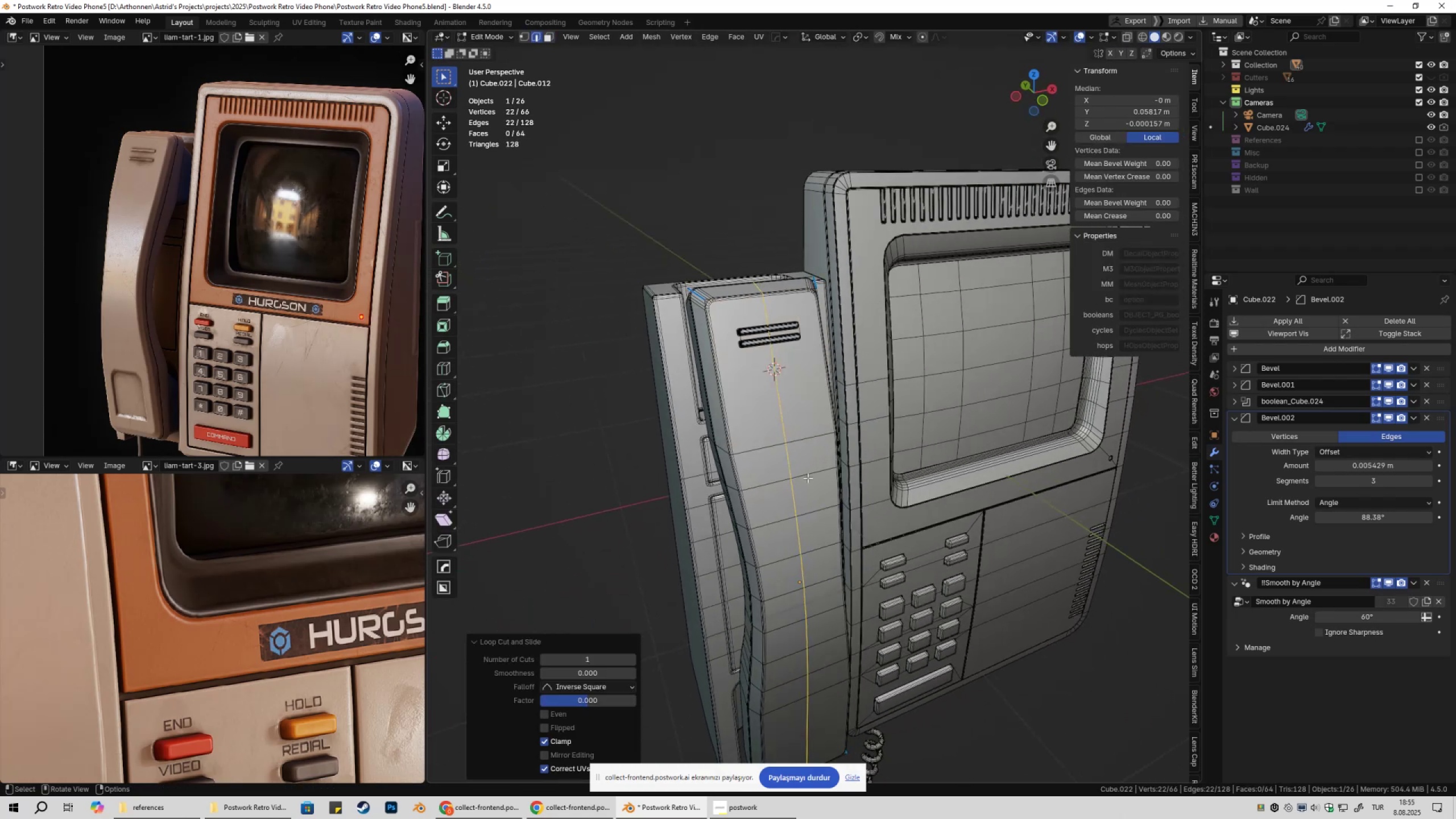 
key(Tab)
 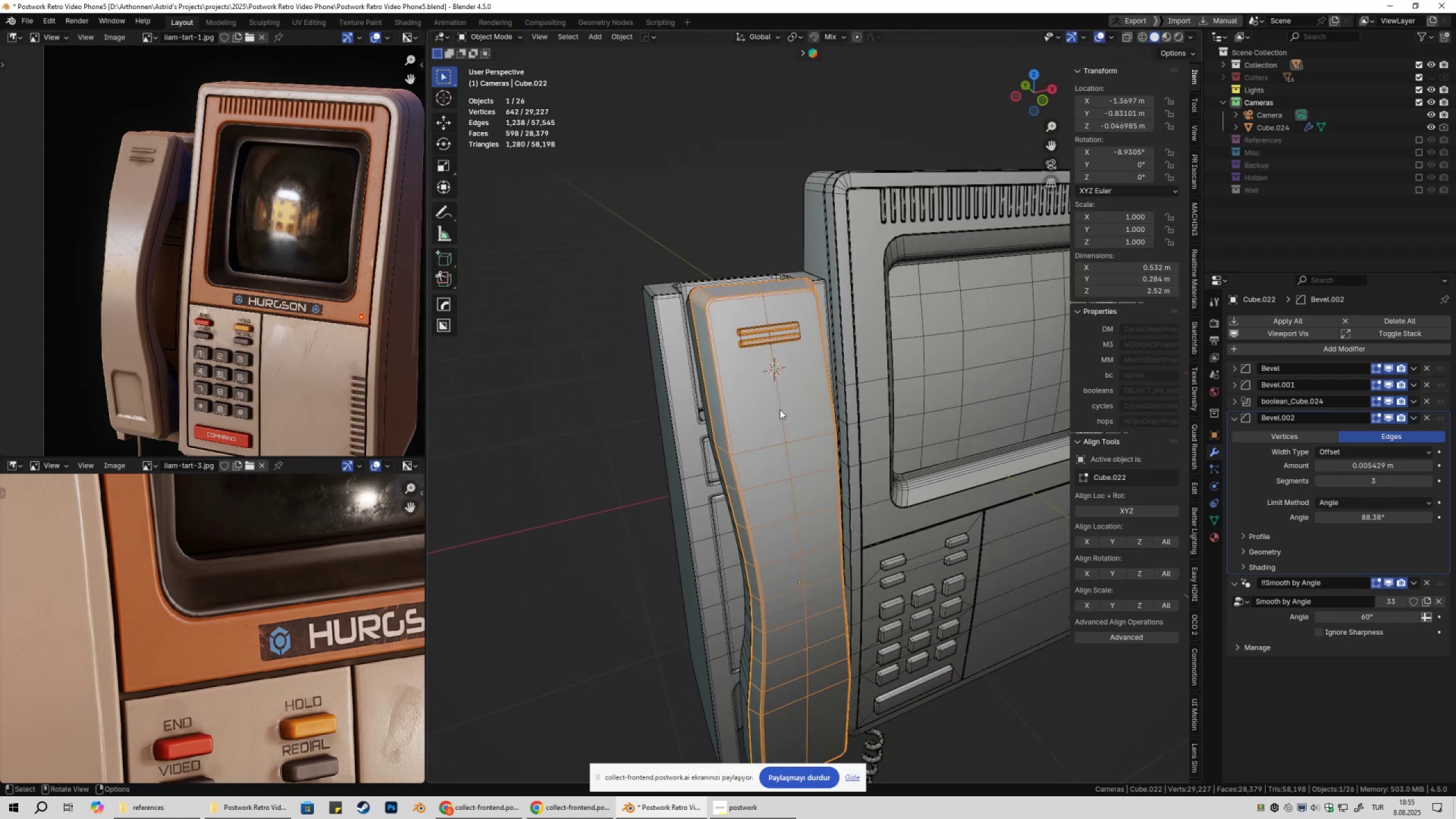 
key(Shift+ShiftLeft)
 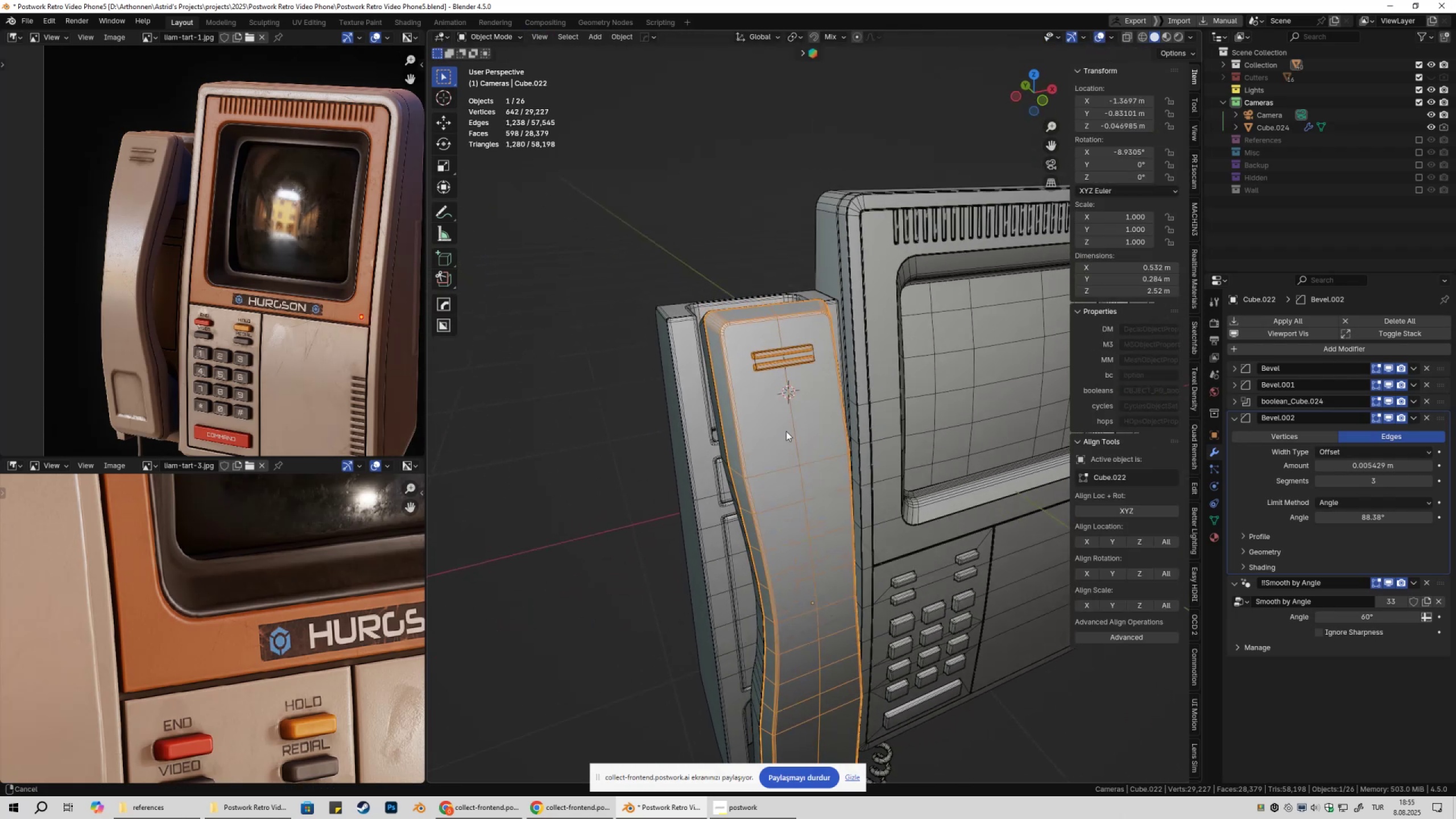 
scroll: coordinate [781, 433], scroll_direction: up, amount: 5.0
 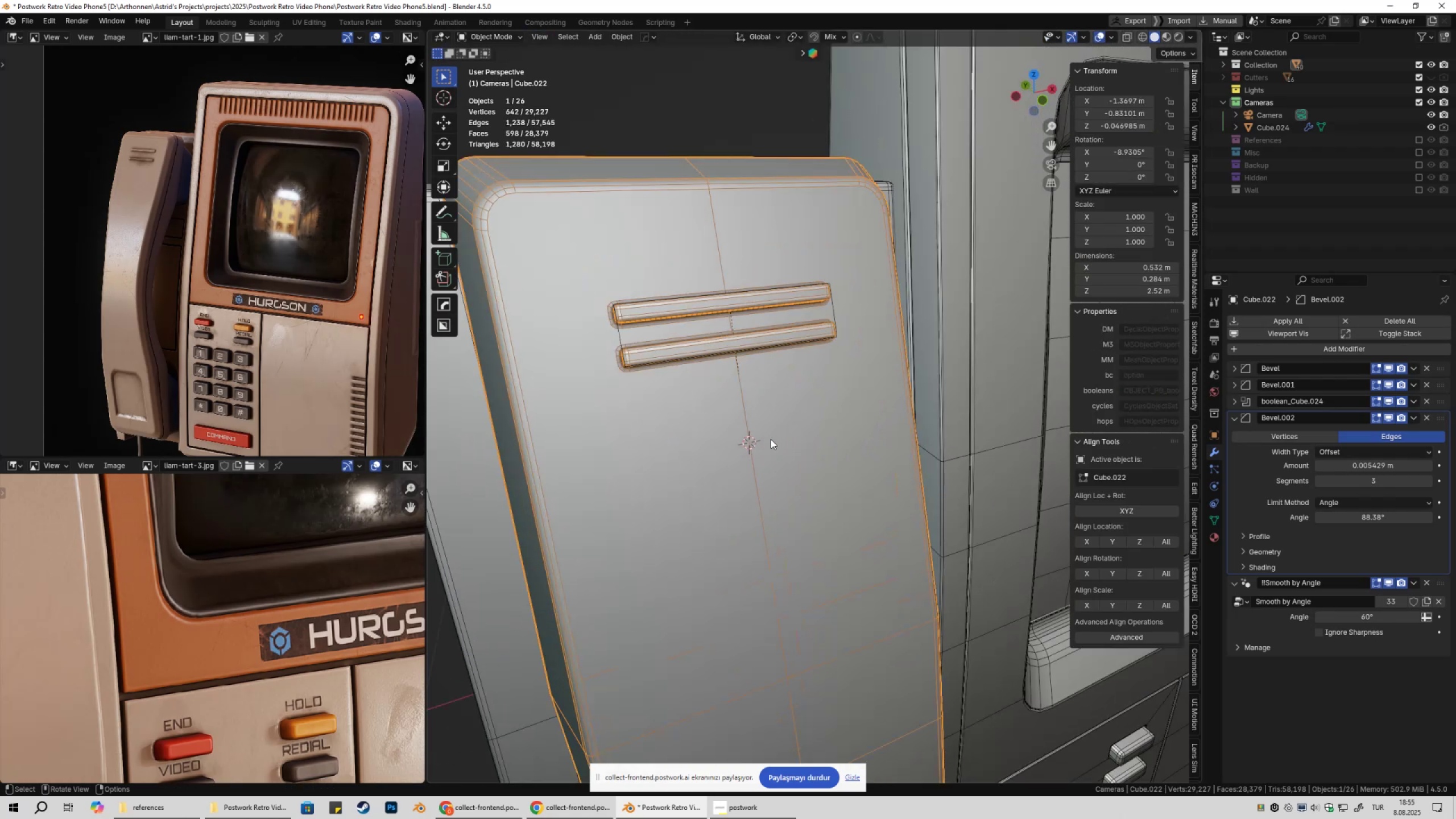 
hold_key(key=ShiftLeft, duration=0.38)
 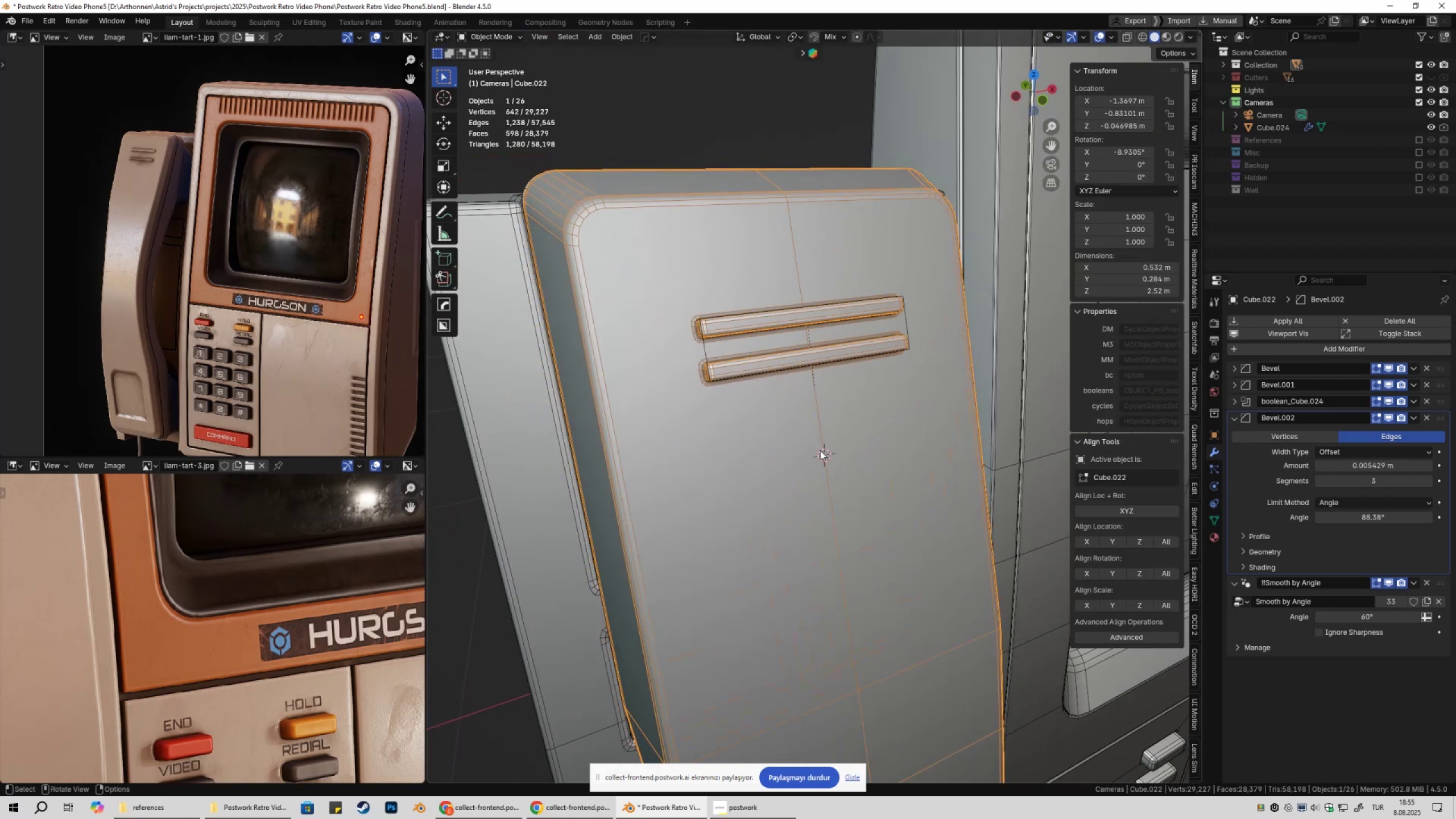 
scroll: coordinate [820, 451], scroll_direction: up, amount: 2.0
 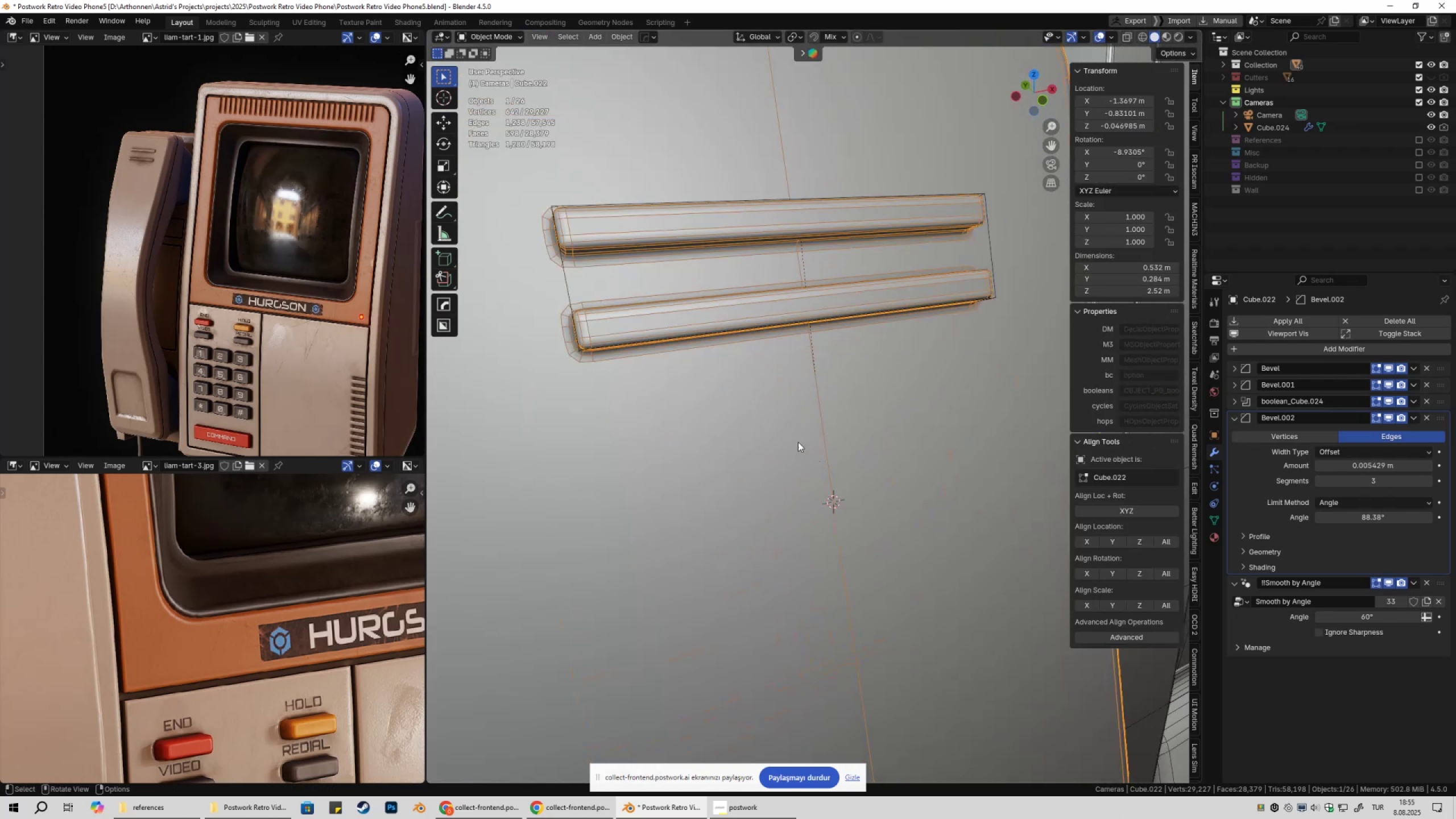 
hold_key(key=ShiftLeft, duration=0.36)
 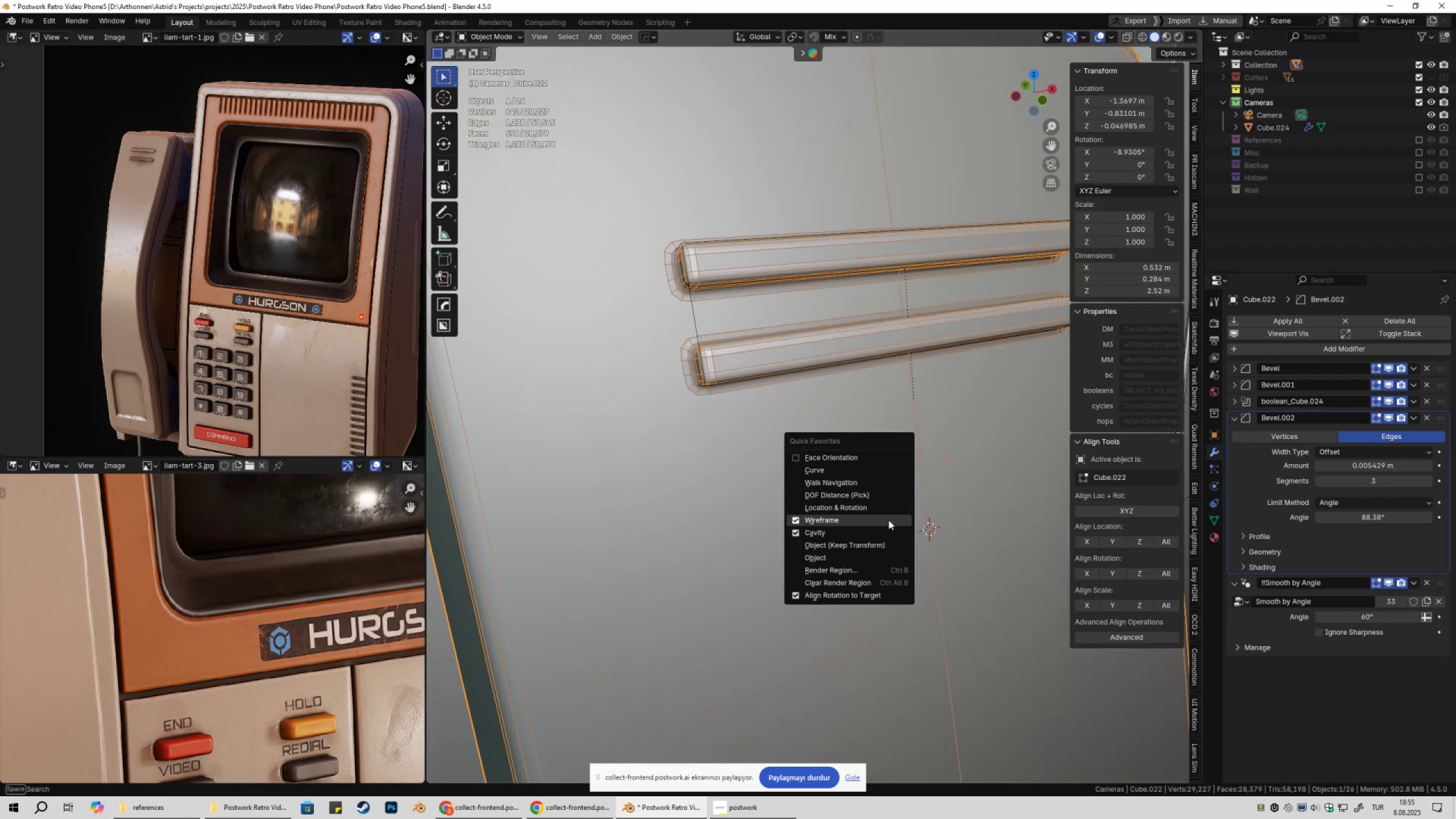 
left_click([888, 520])
 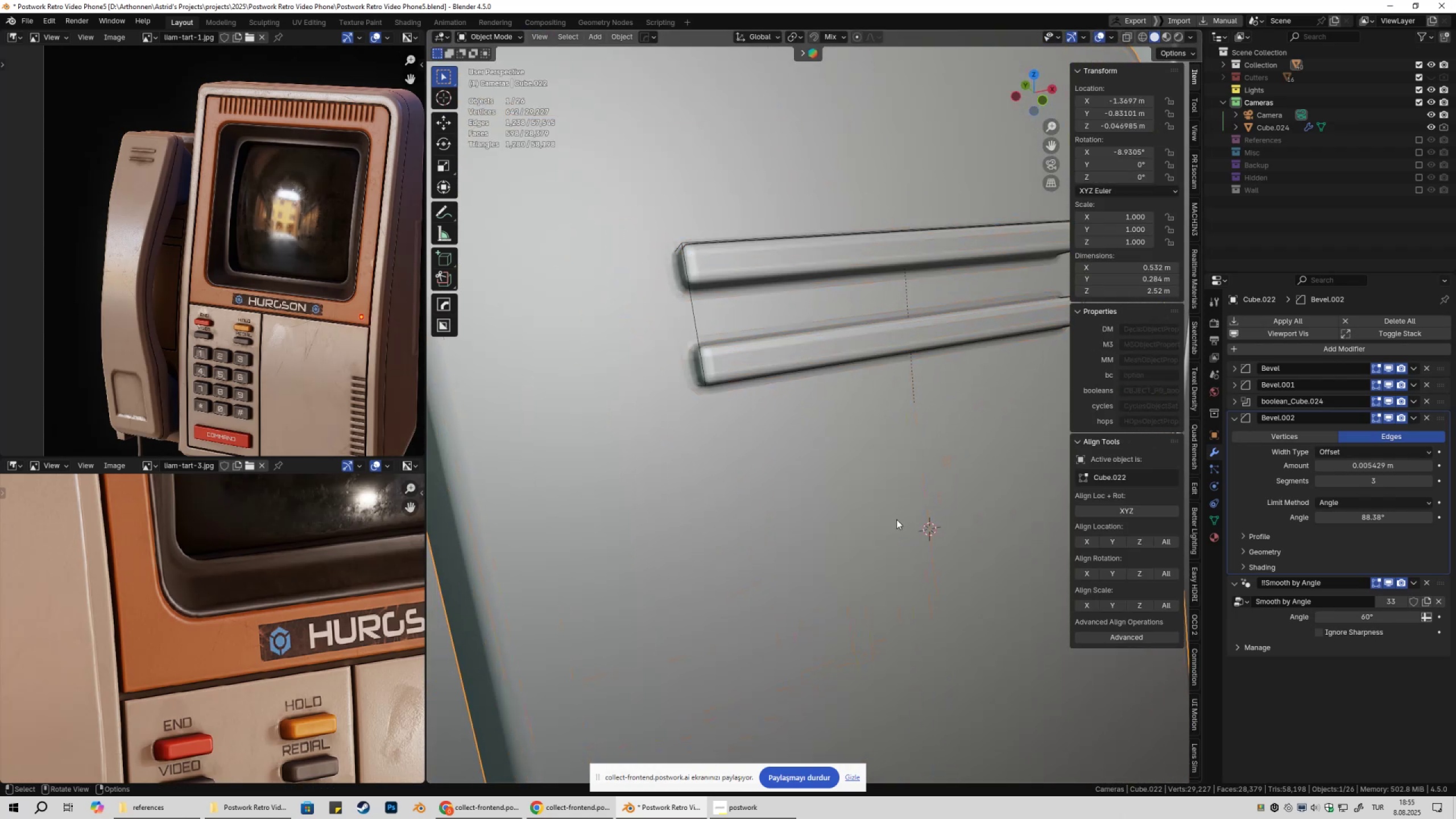 
hold_key(key=ShiftLeft, duration=0.31)
 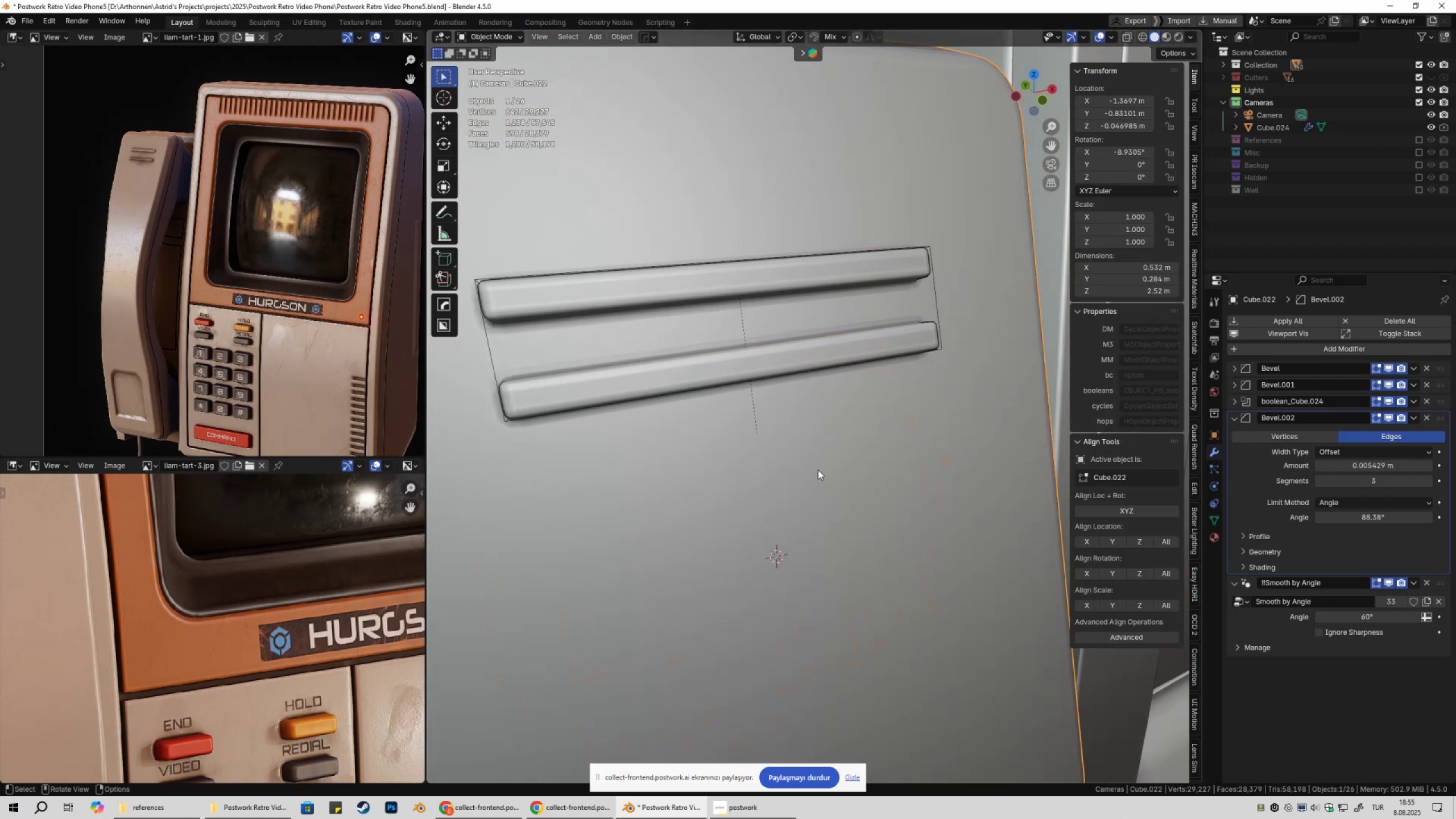 
scroll: coordinate [817, 471], scroll_direction: down, amount: 2.0
 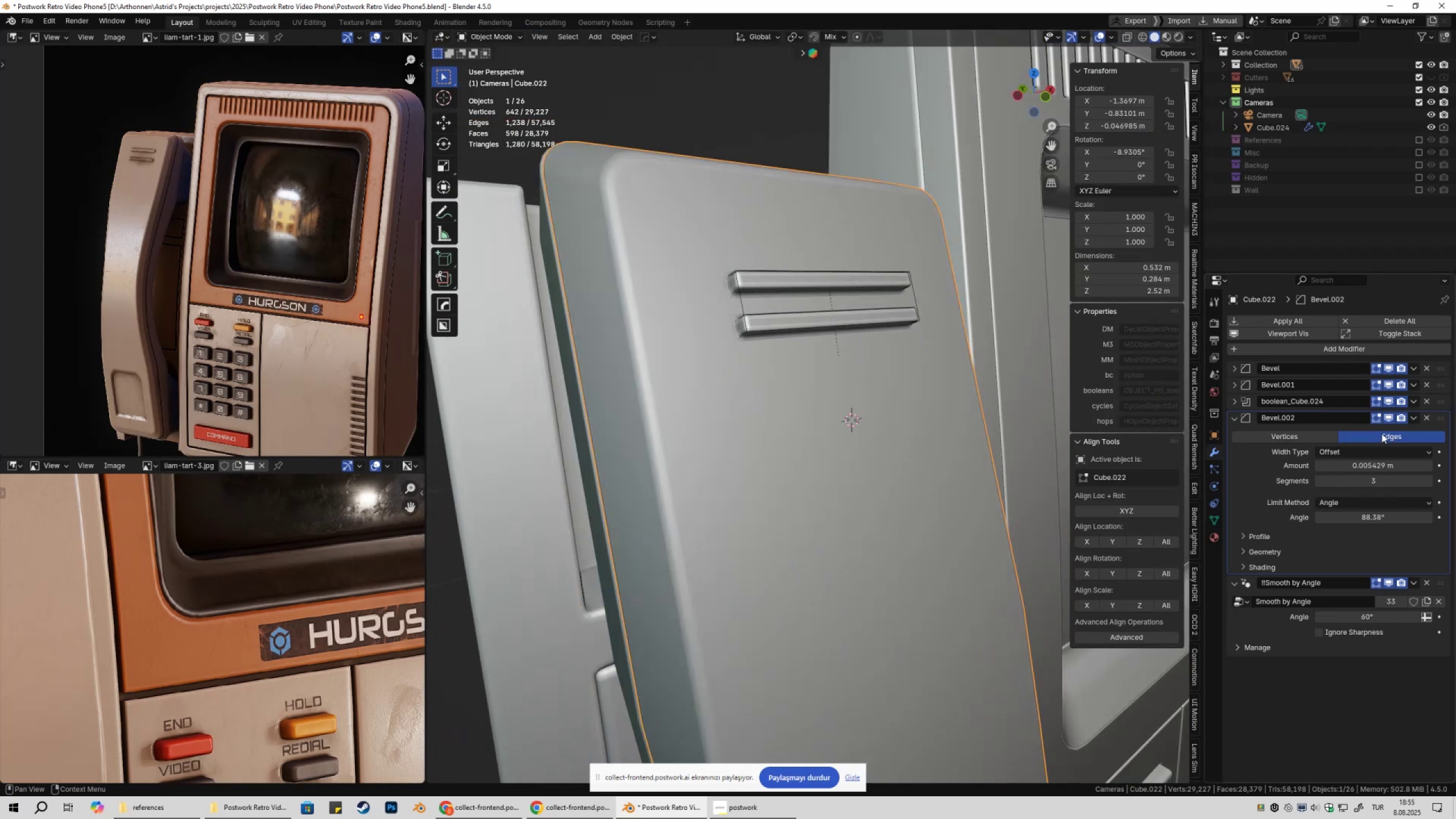 
double_click([1389, 416])
 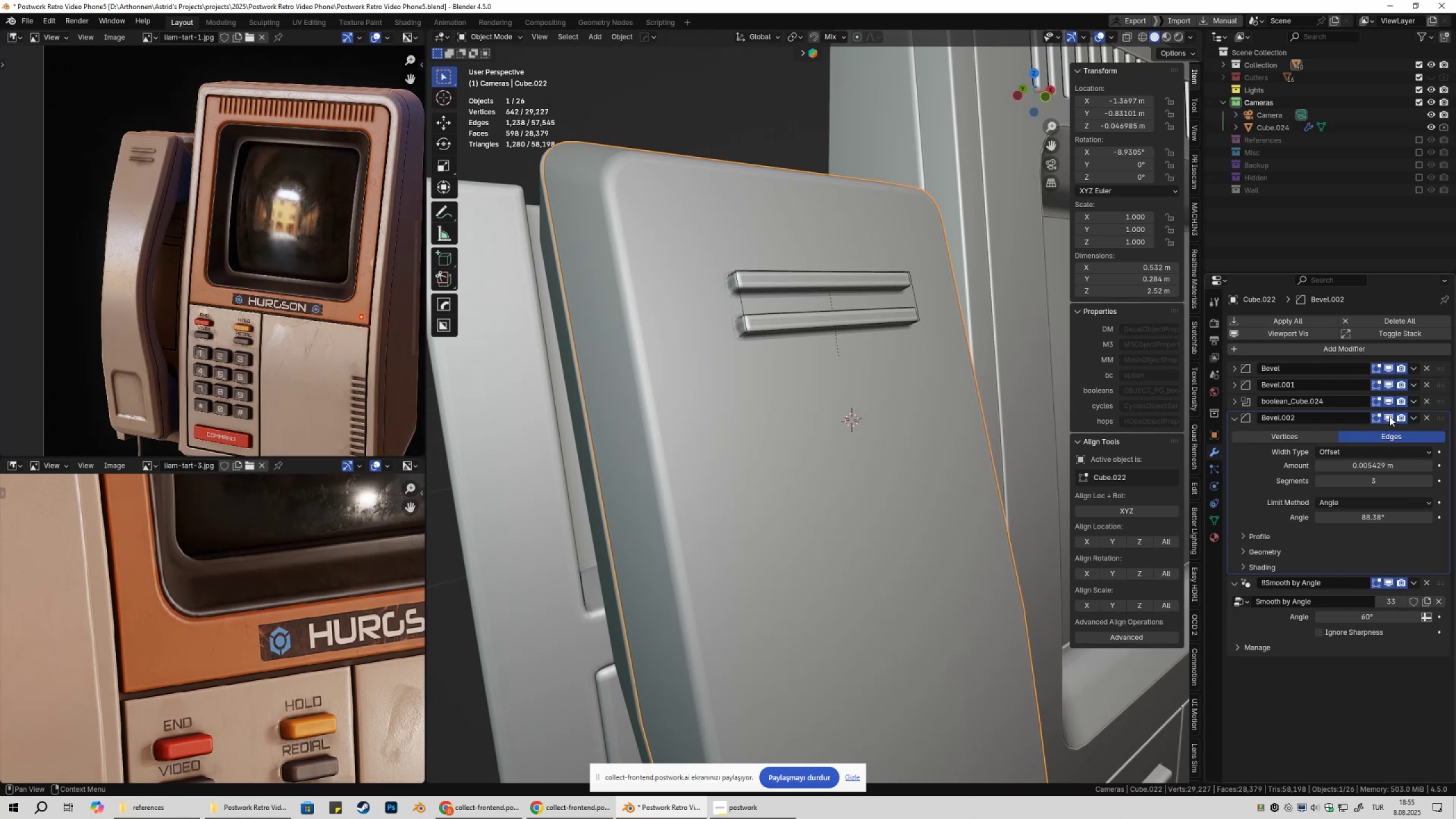 
triple_click([1389, 416])
 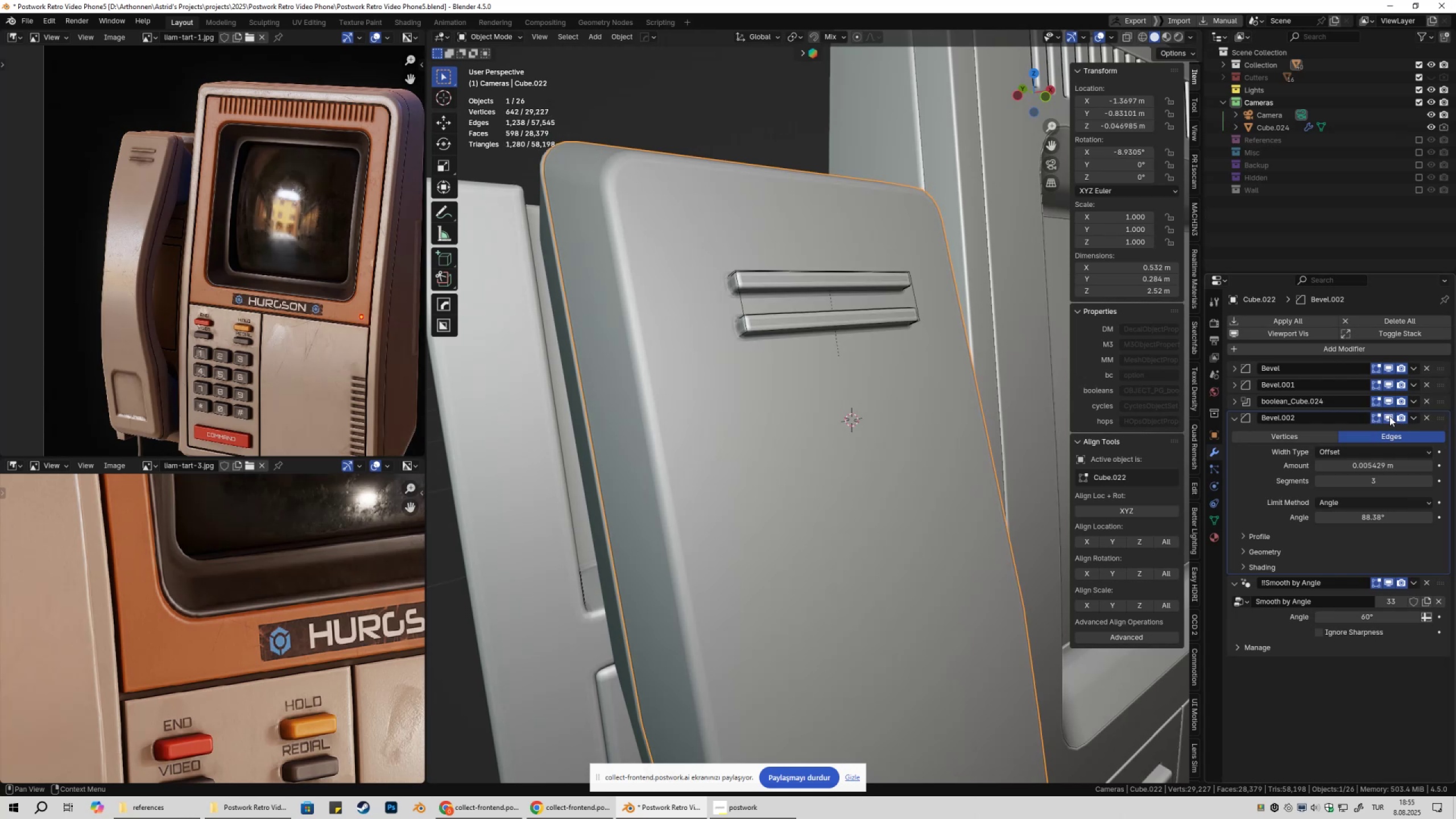 
triple_click([1389, 416])
 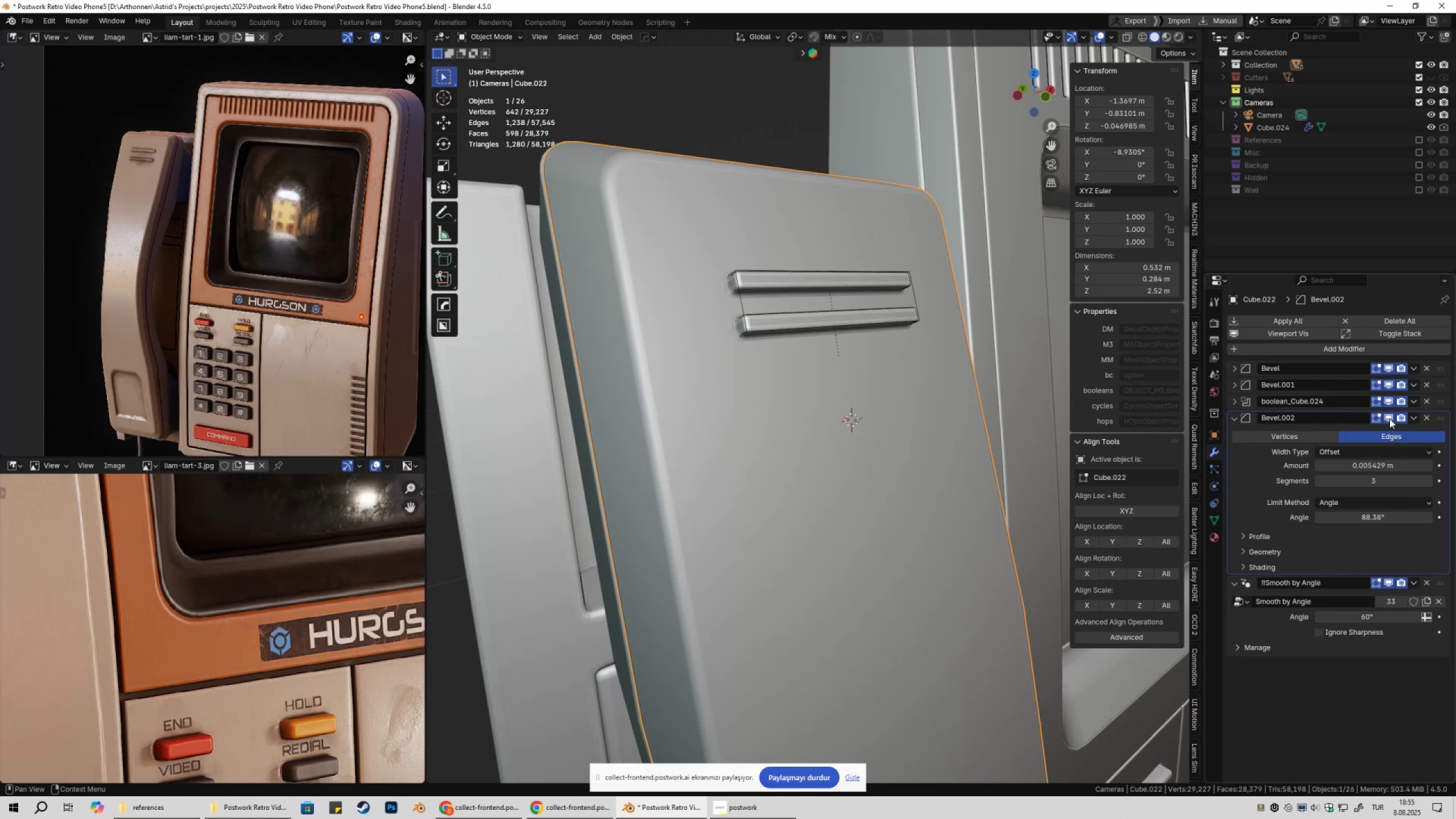 
hold_key(key=ShiftLeft, duration=1.5)
left_click_drag(start_coordinate=[1377, 466], to_coordinate=[215, 468])
 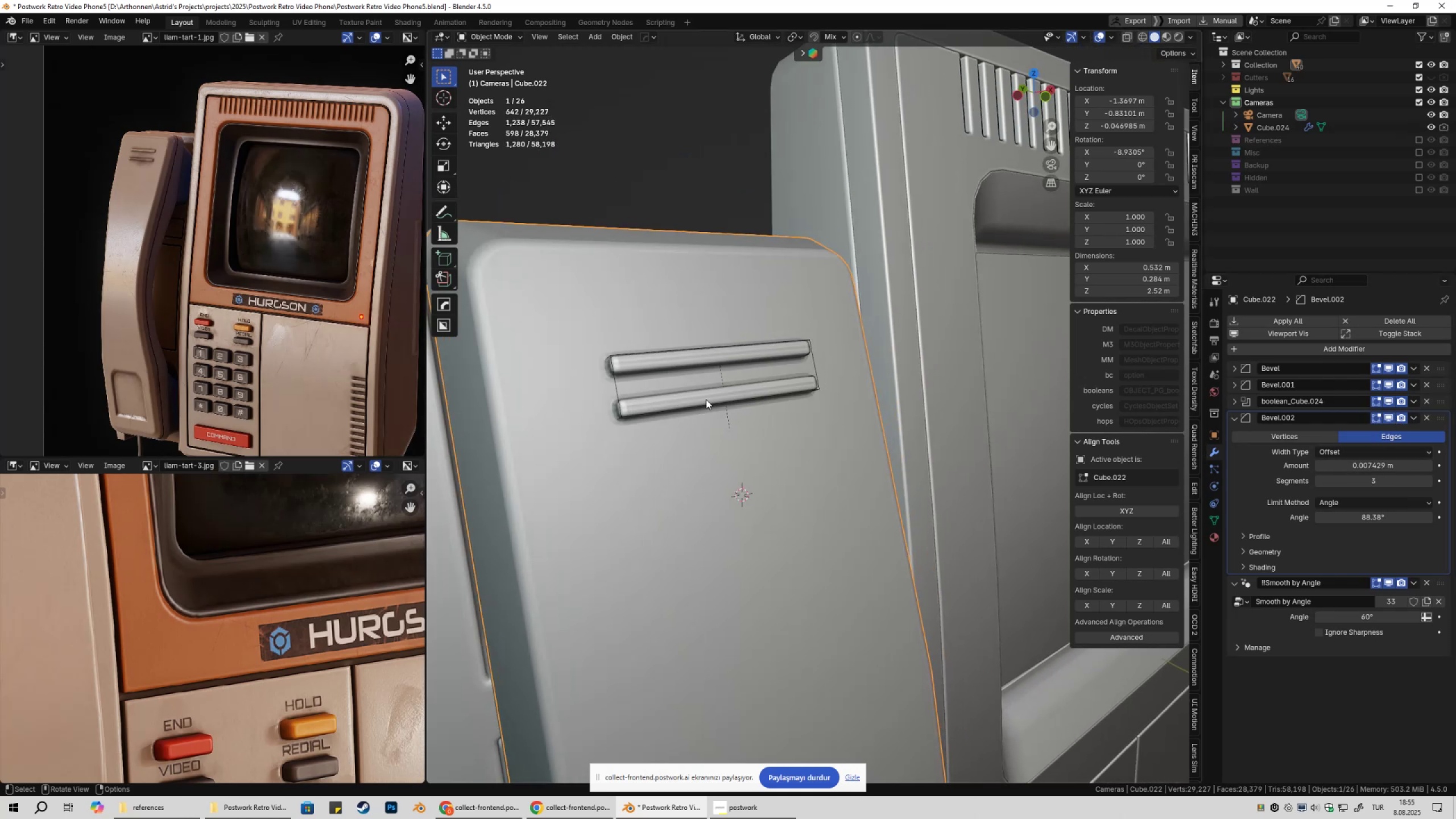 
hold_key(key=ShiftLeft, duration=1.52)
 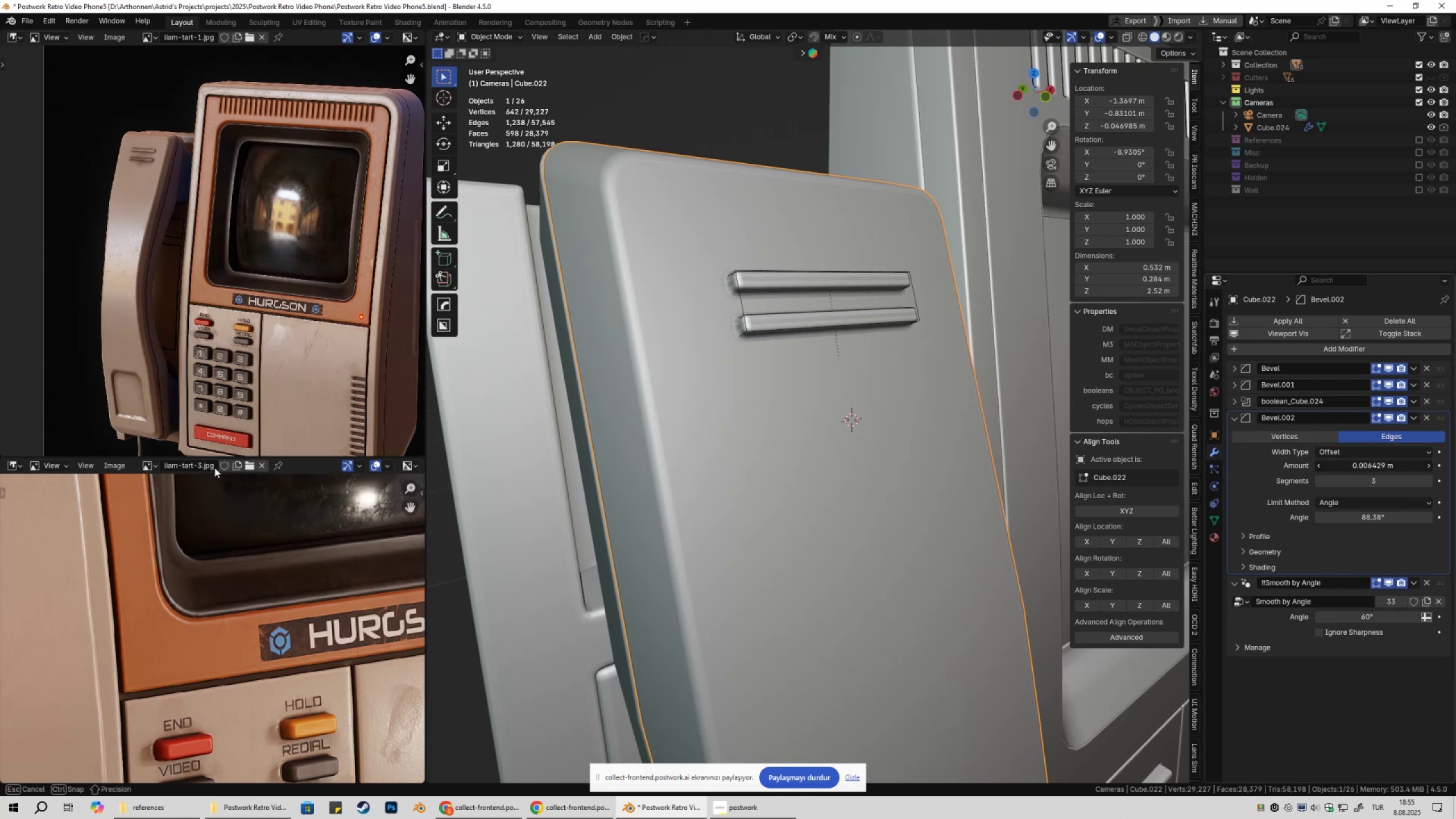 
hold_key(key=ShiftLeft, duration=1.5)
 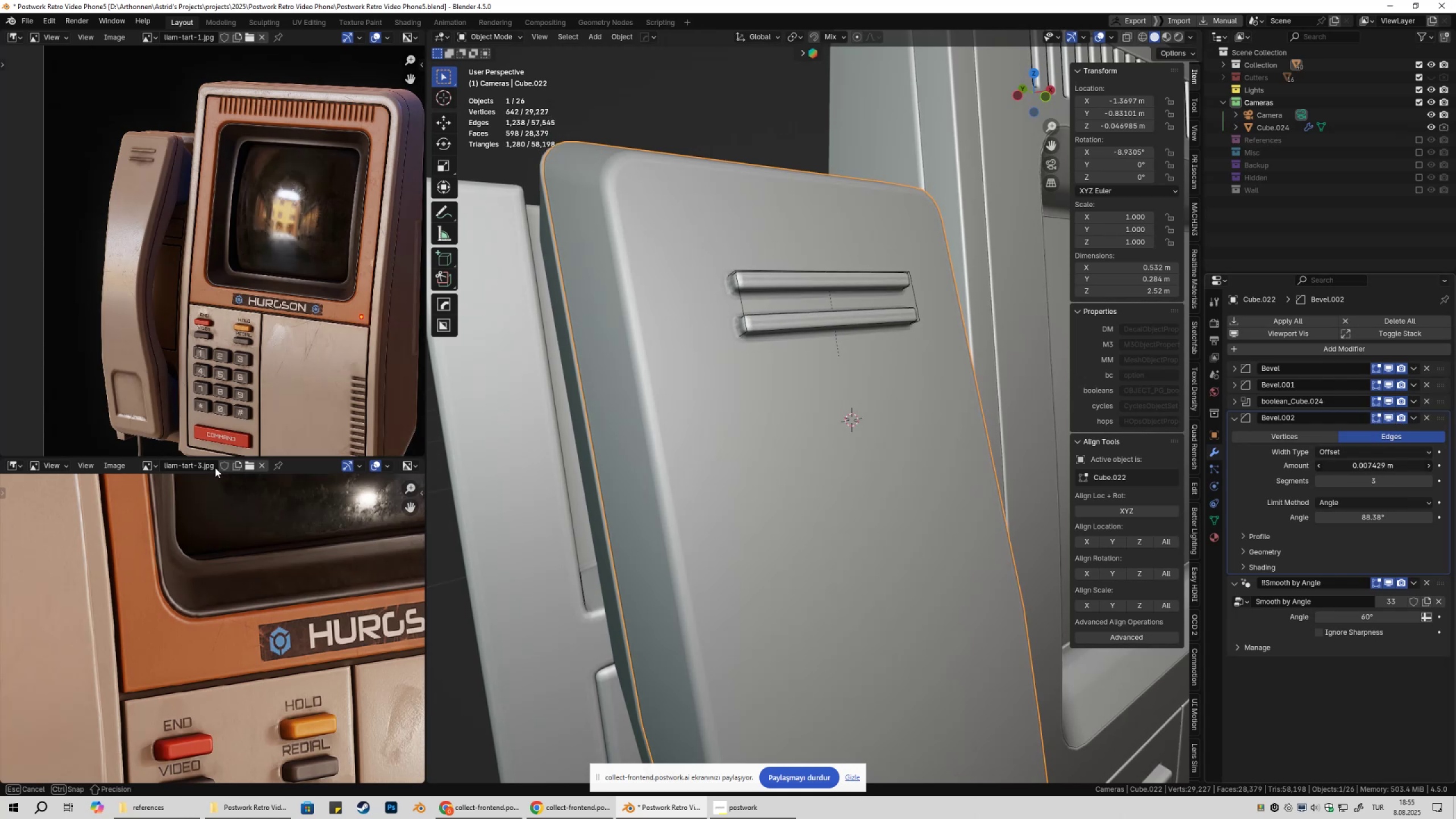 
key(Shift+ShiftLeft)
 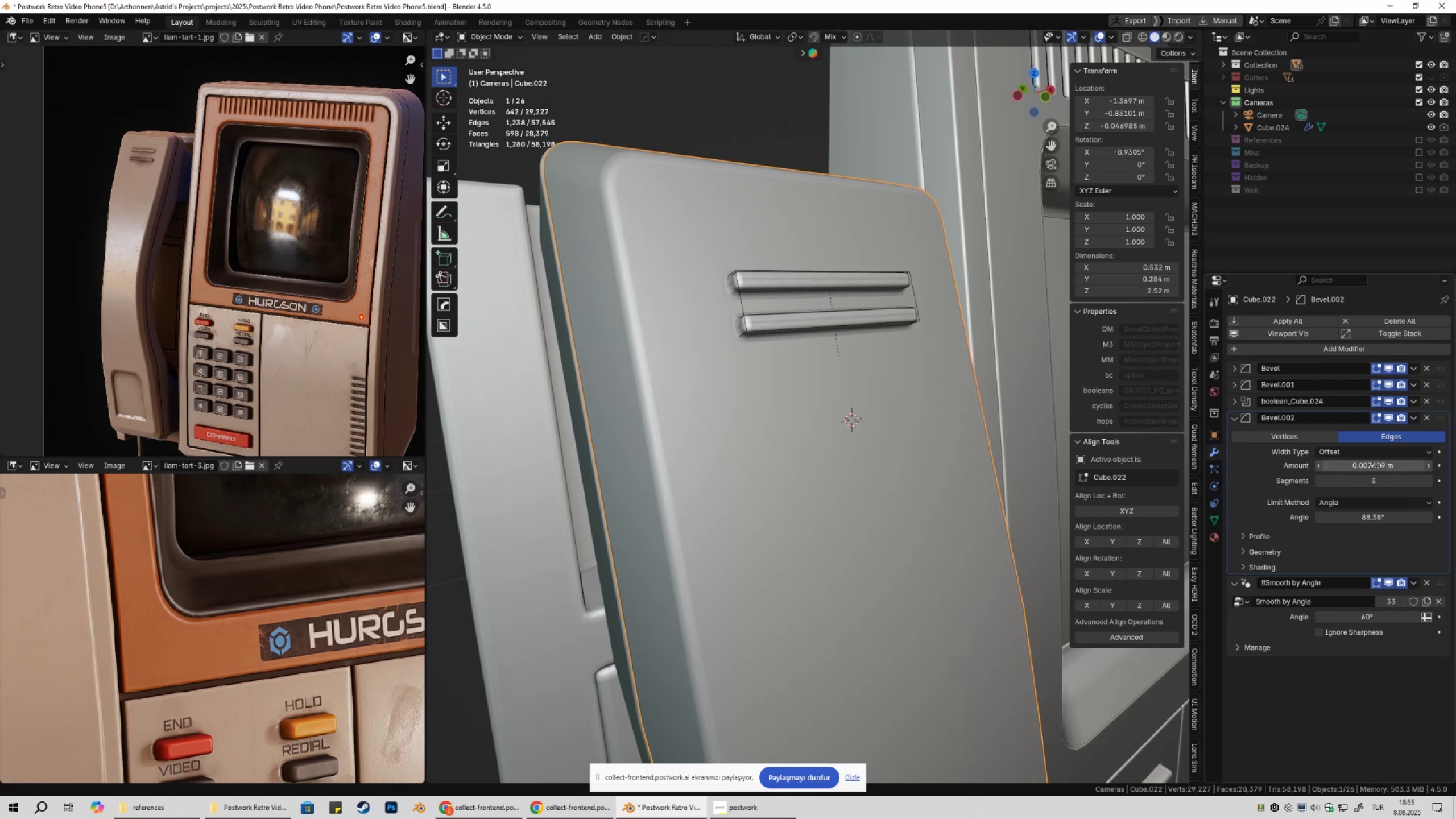 
key(Shift+ShiftLeft)
 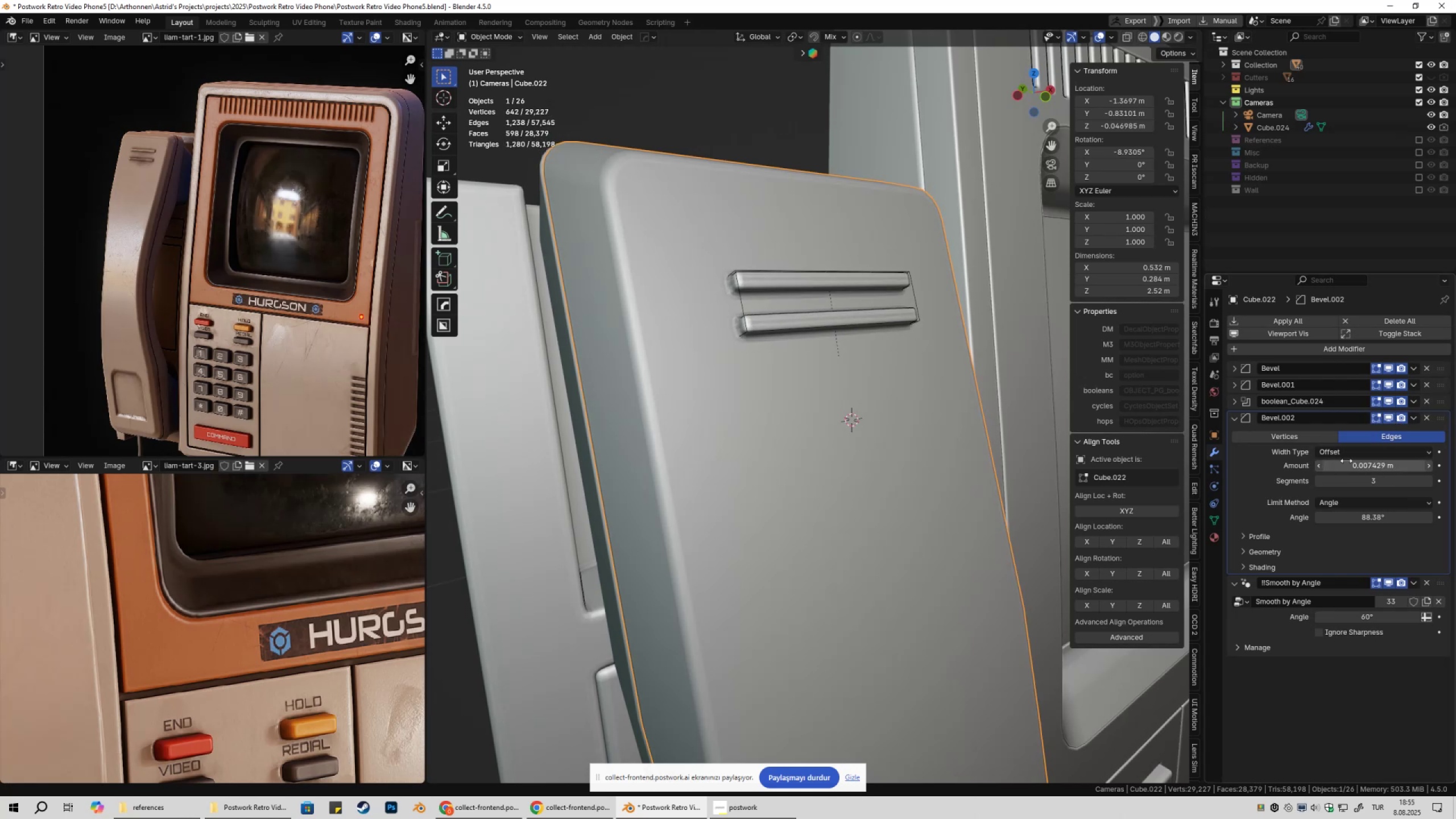 
key(Shift+ShiftLeft)
 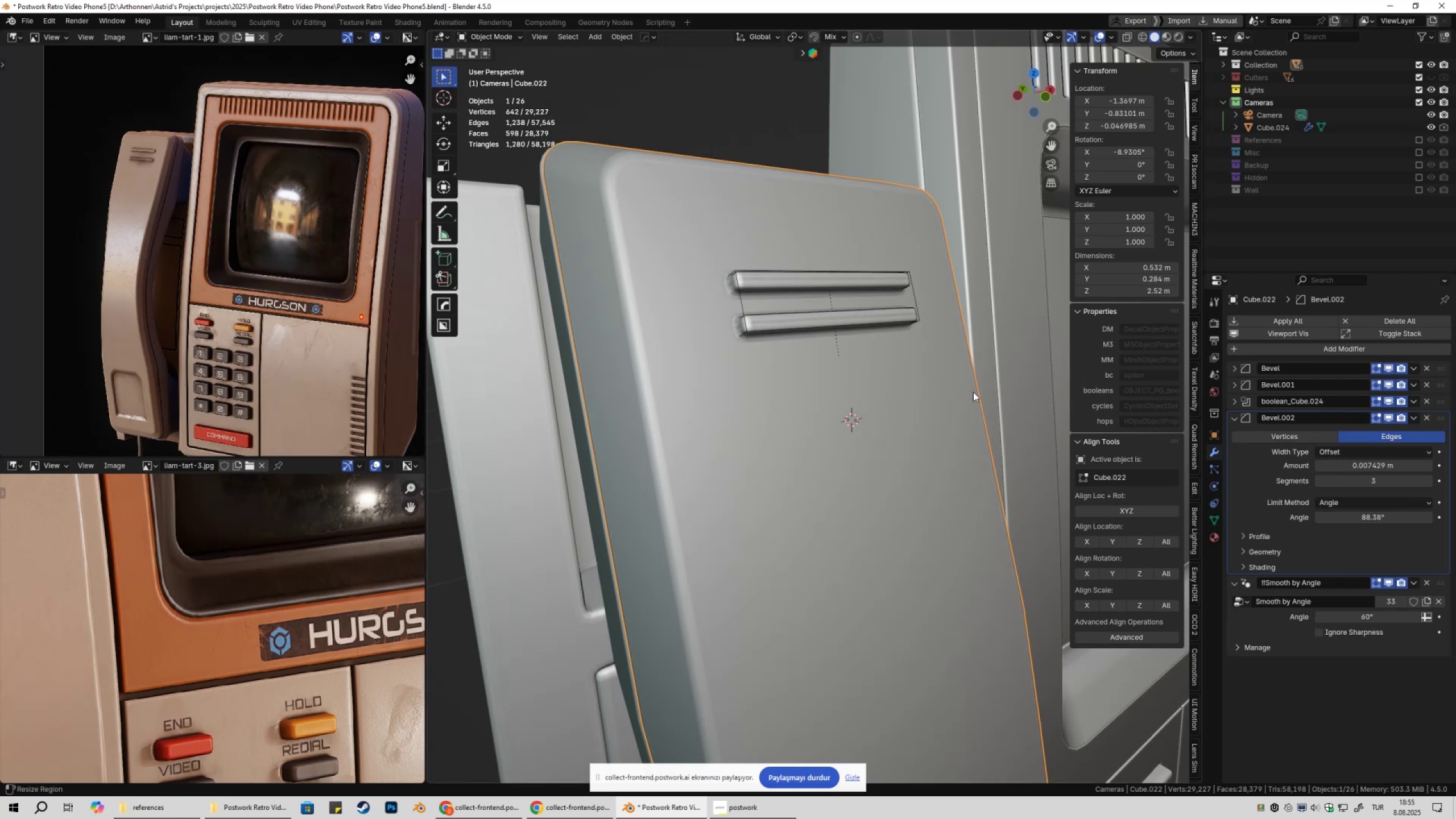 
key(Shift+ShiftLeft)
 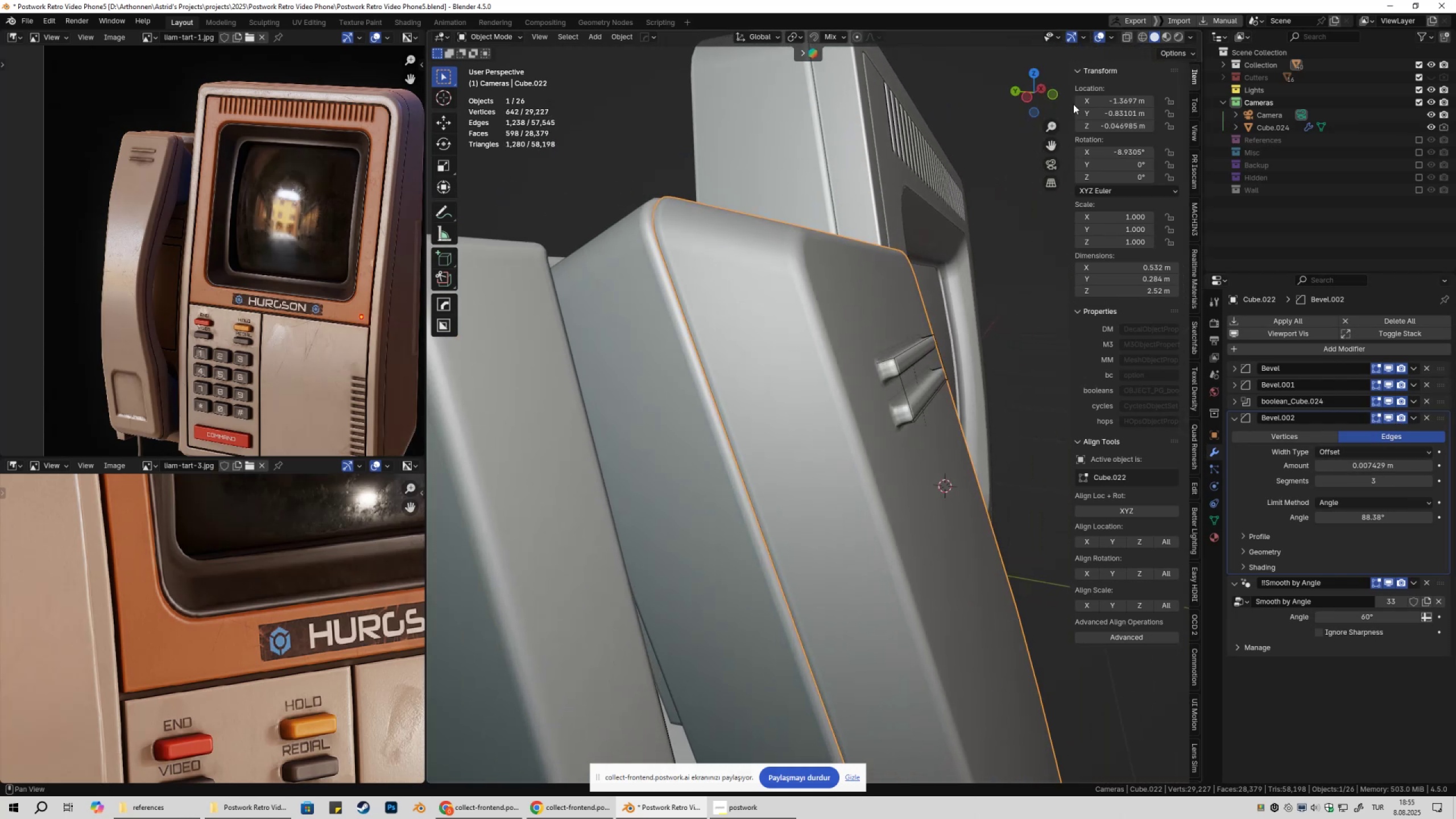 
key(Shift+ShiftLeft)
 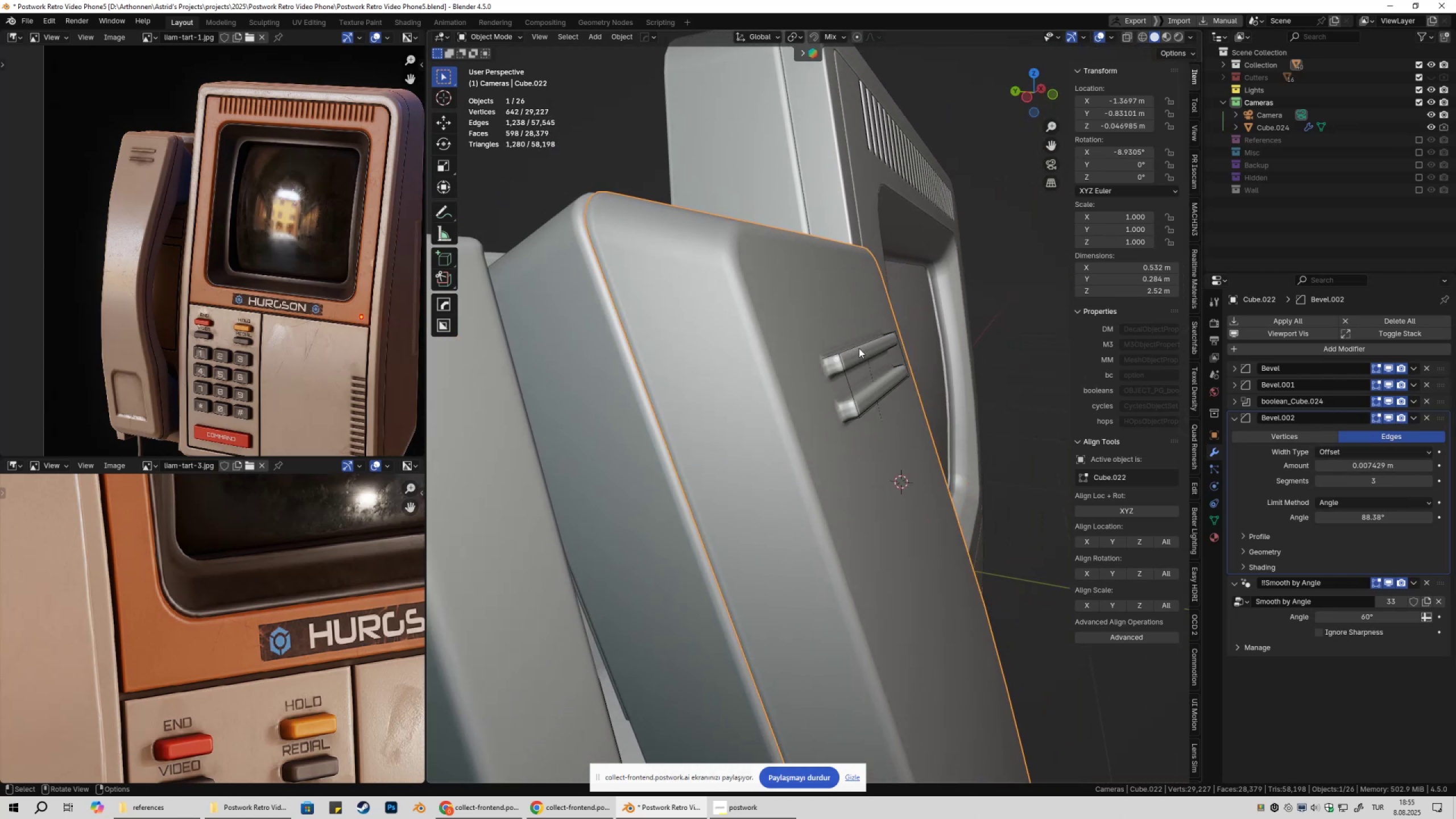 
left_click([858, 348])
 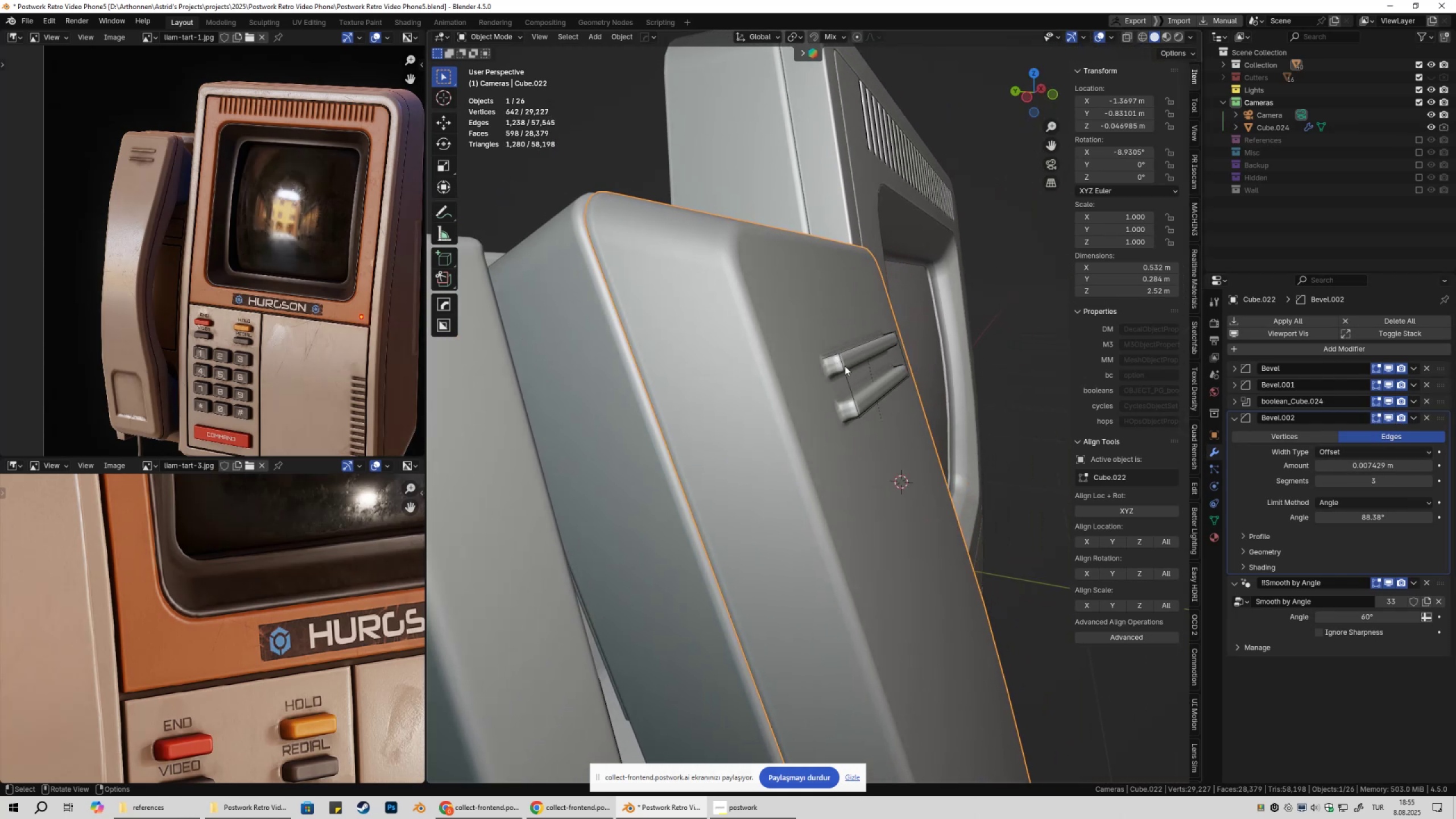 
triple_click([845, 366])
 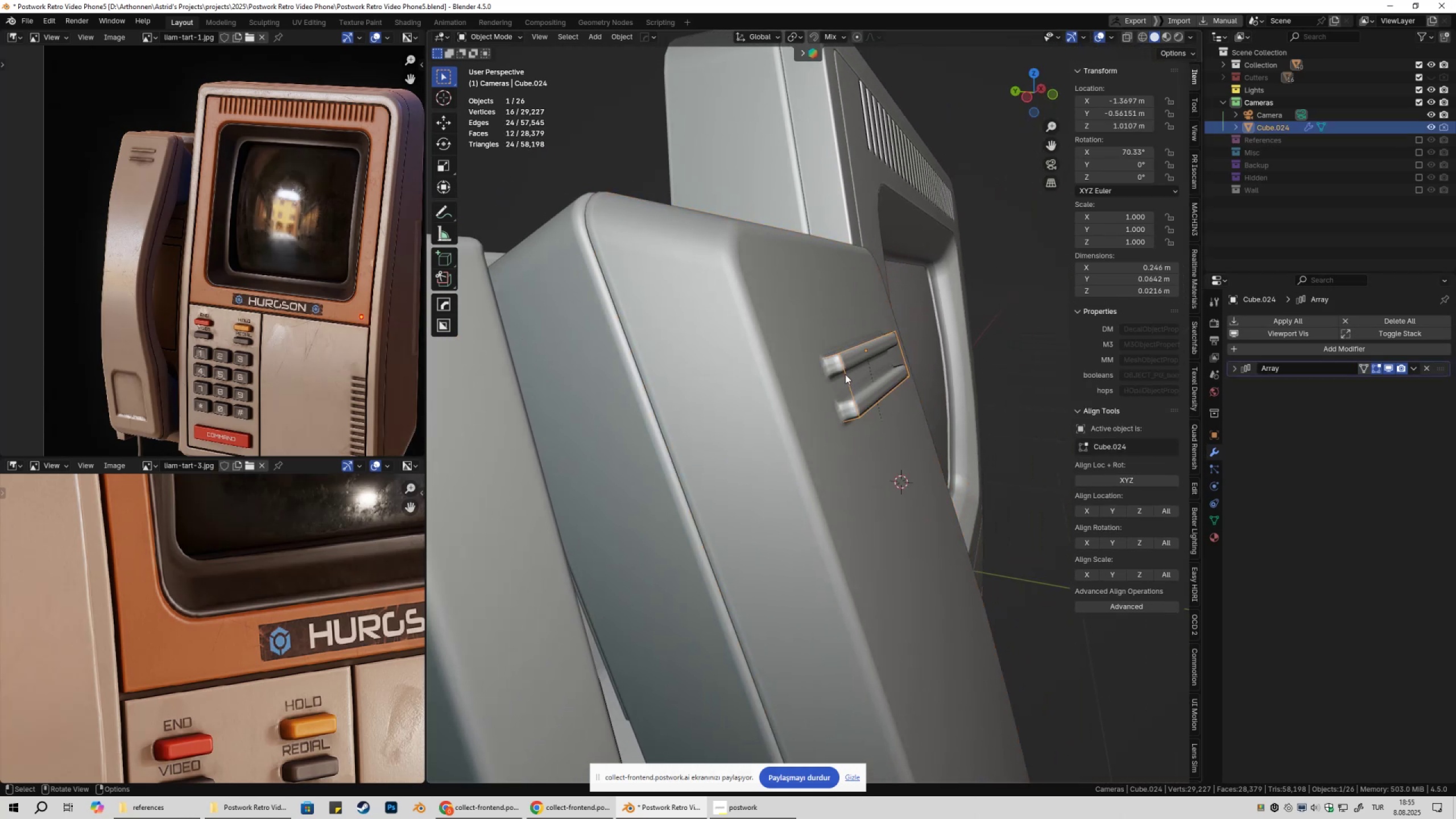 
scroll: coordinate [894, 392], scroll_direction: none, amount: 0.0
 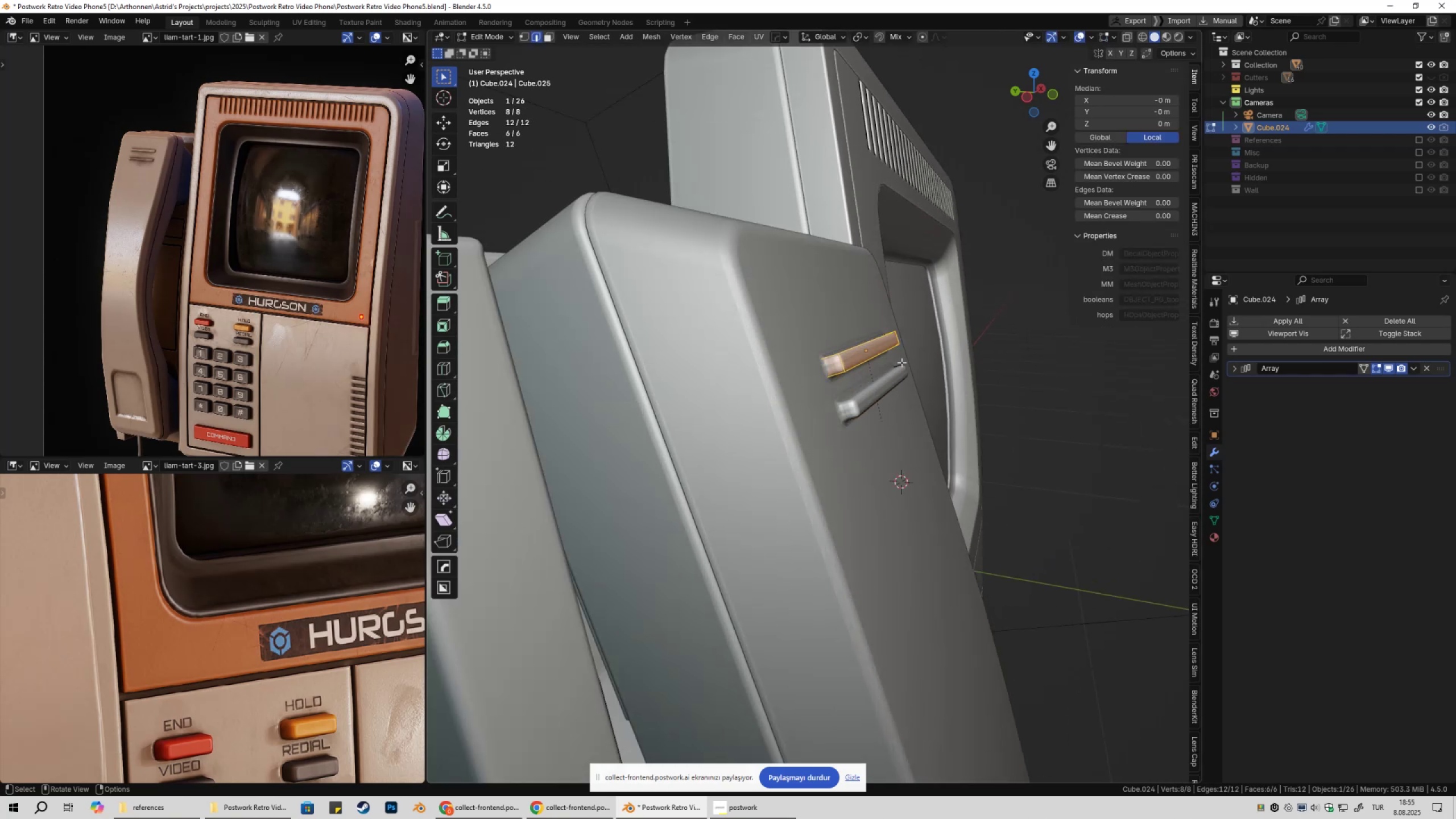 
key(Tab)
 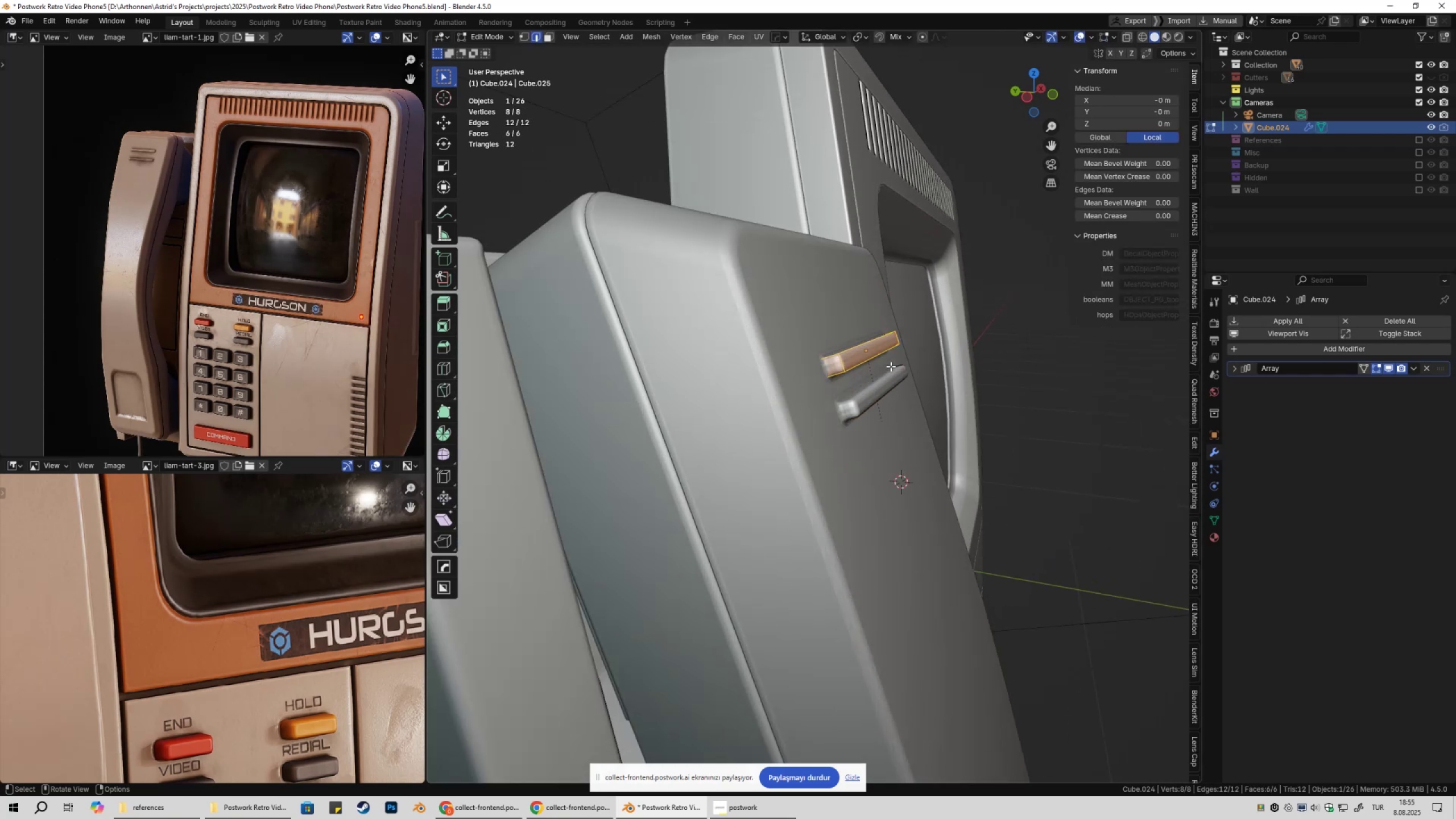 
key(3)
 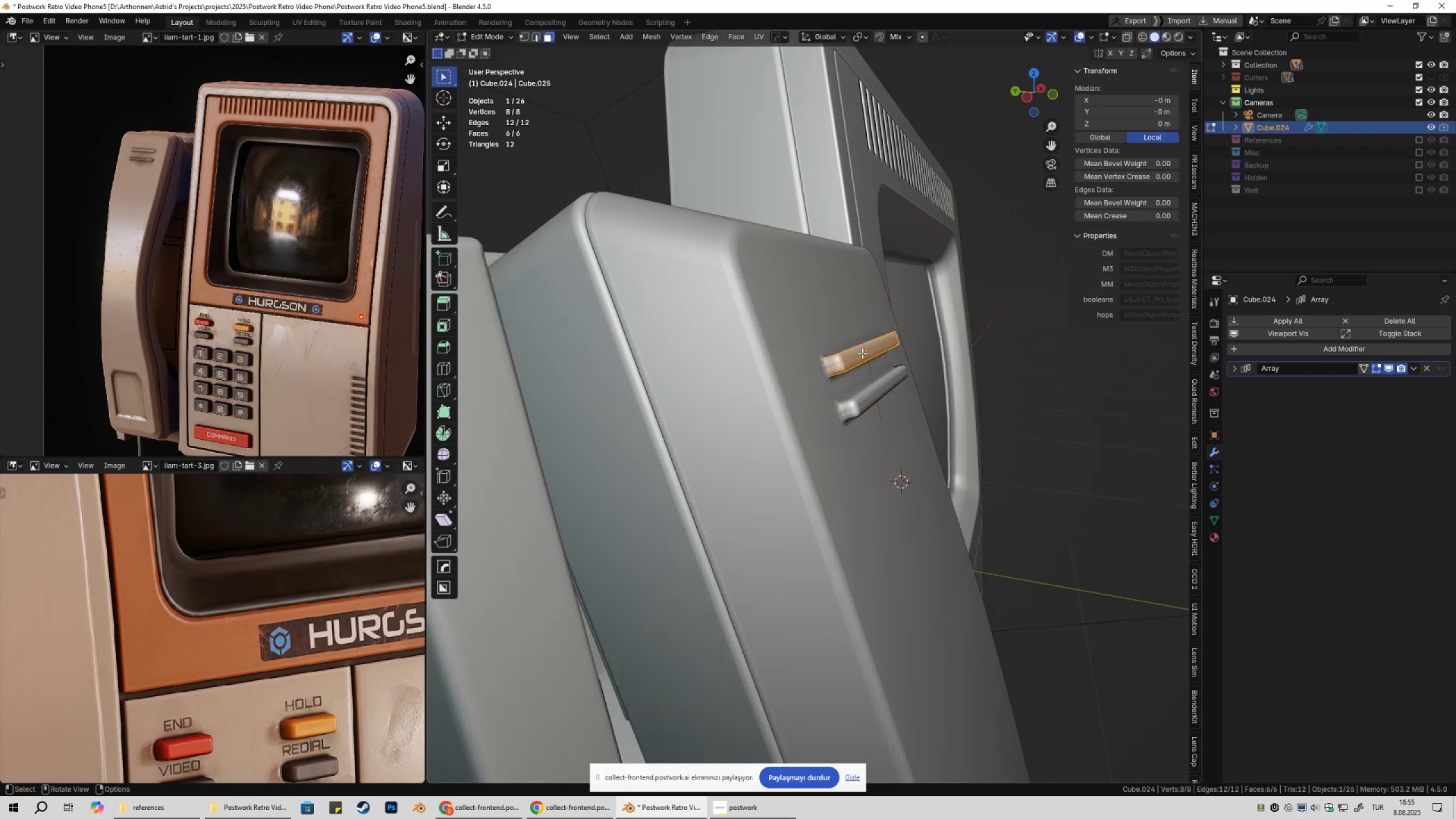 
left_click([862, 353])
 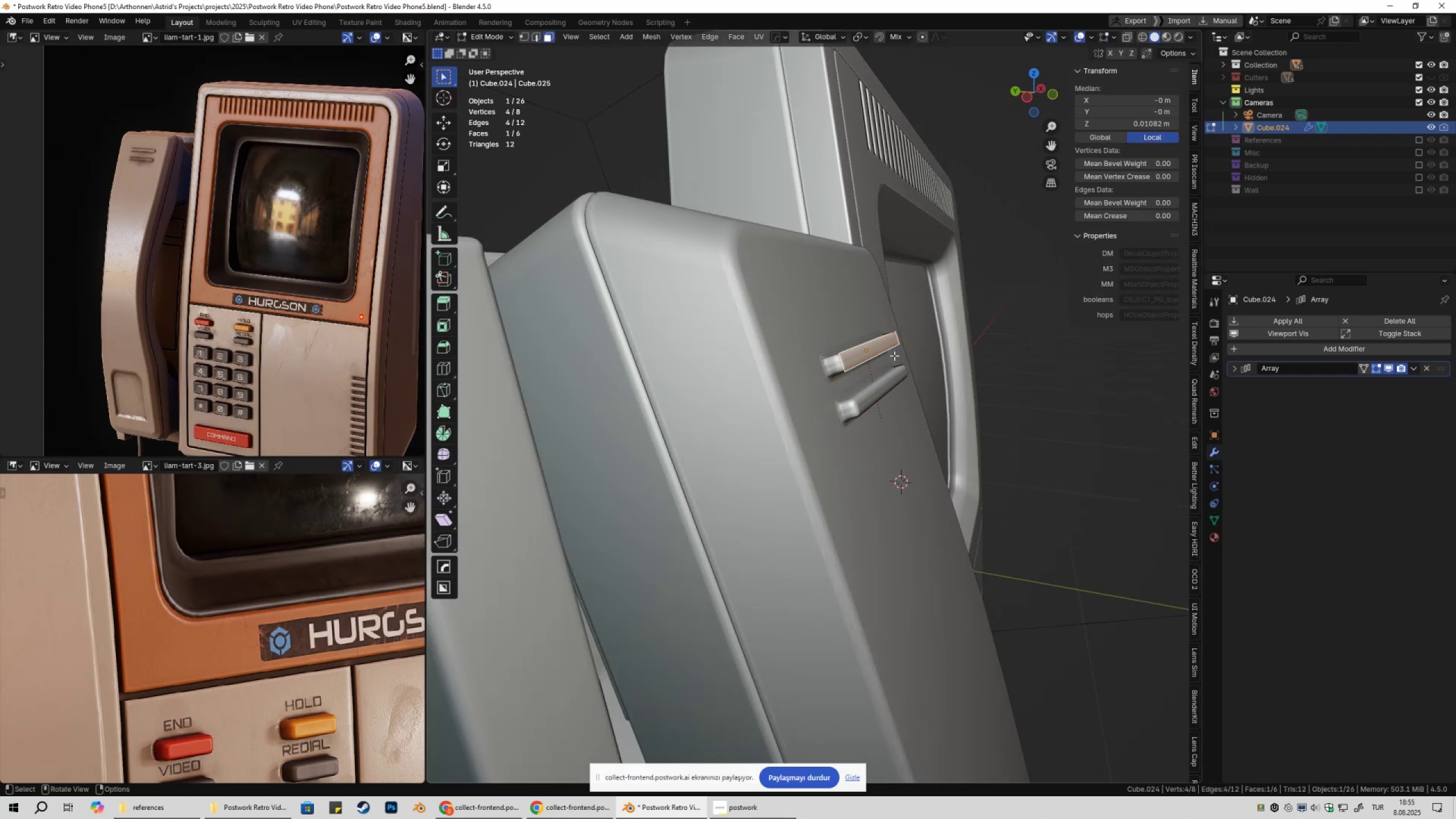 
type(GXX)
key(Escape)
type(GYY)
key(Escape)
type(GZZ)
 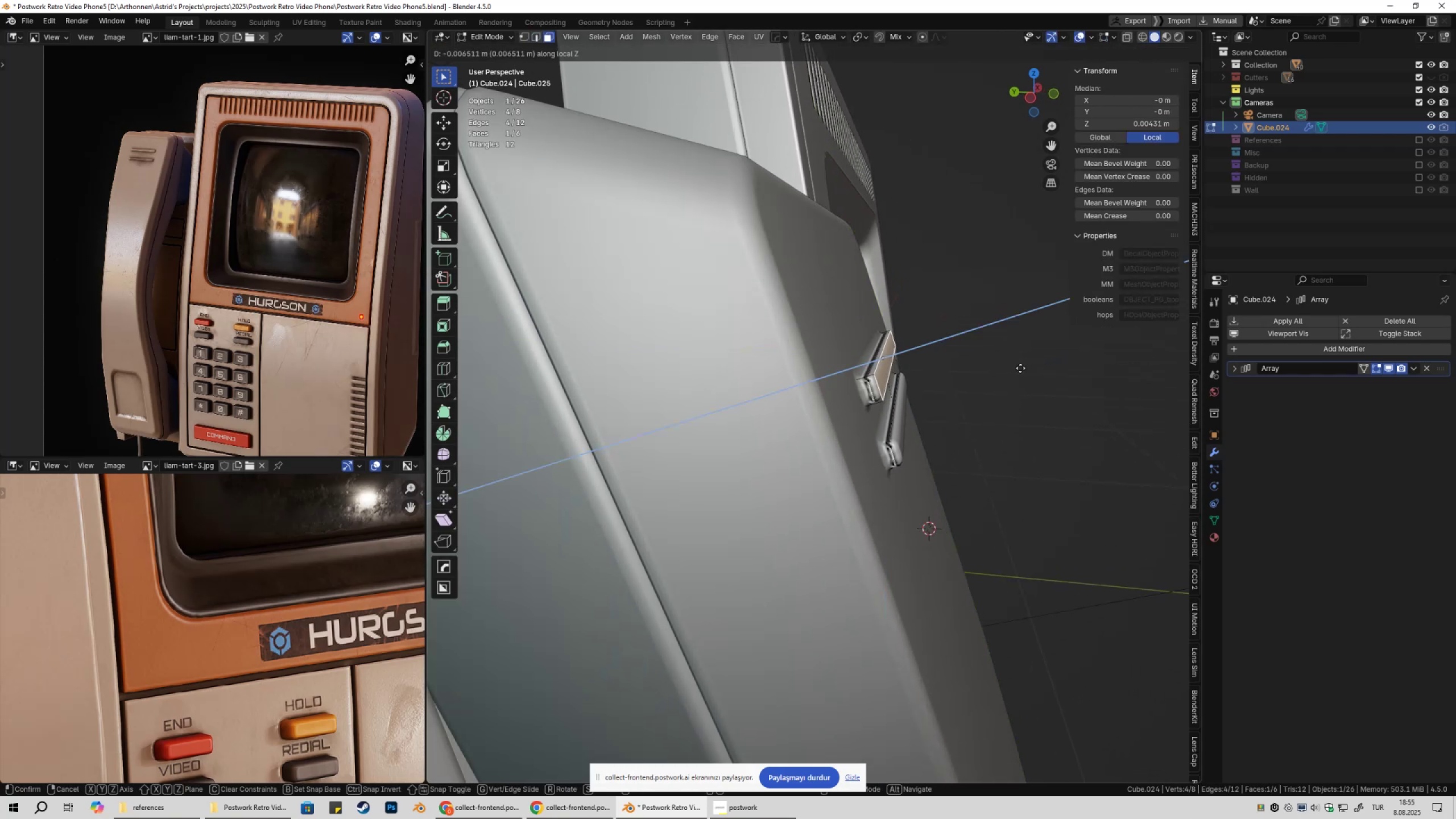 
scroll: coordinate [982, 372], scroll_direction: up, amount: 1.0
 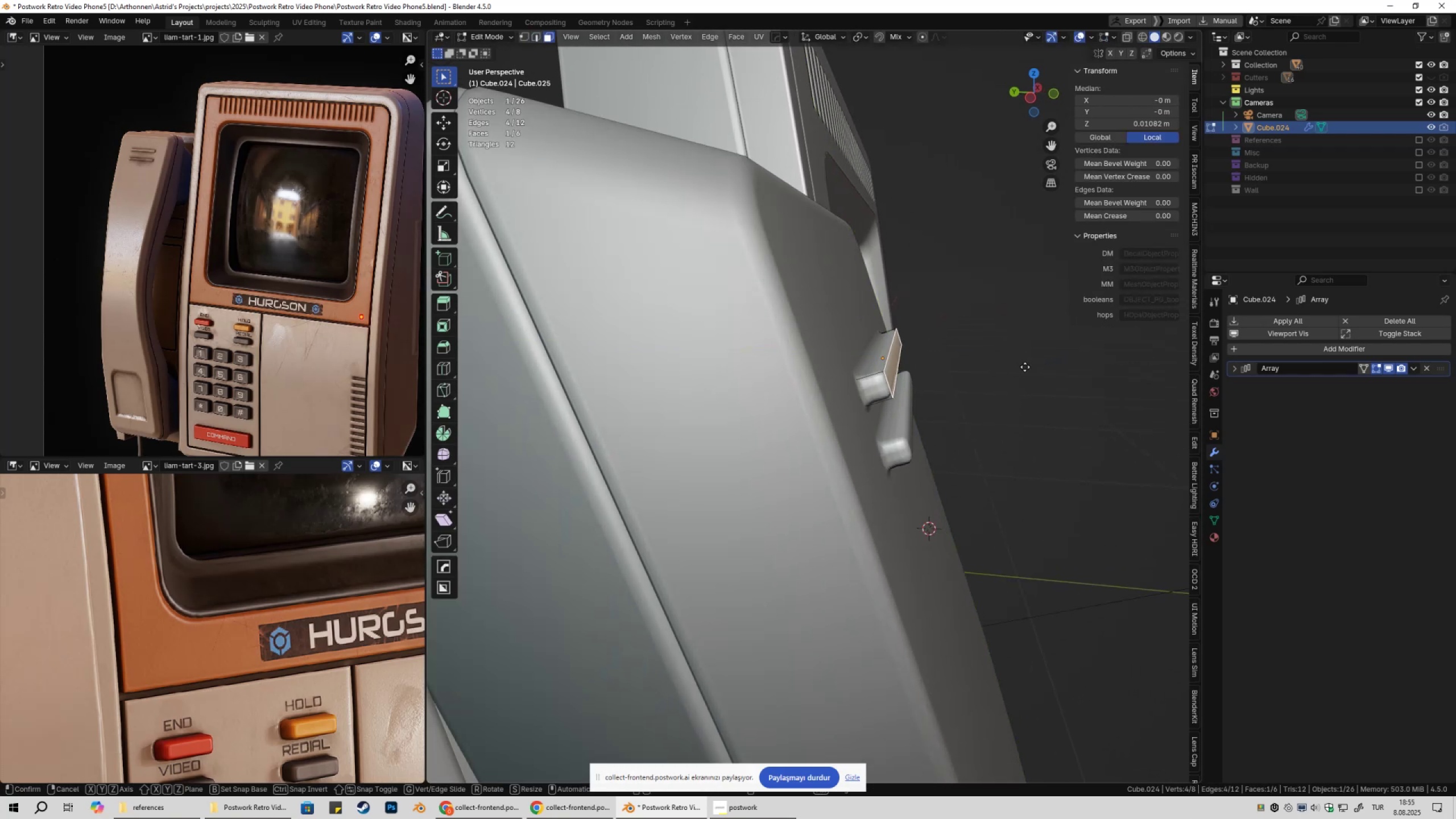 
hold_key(key=ShiftLeft, duration=1.52)
 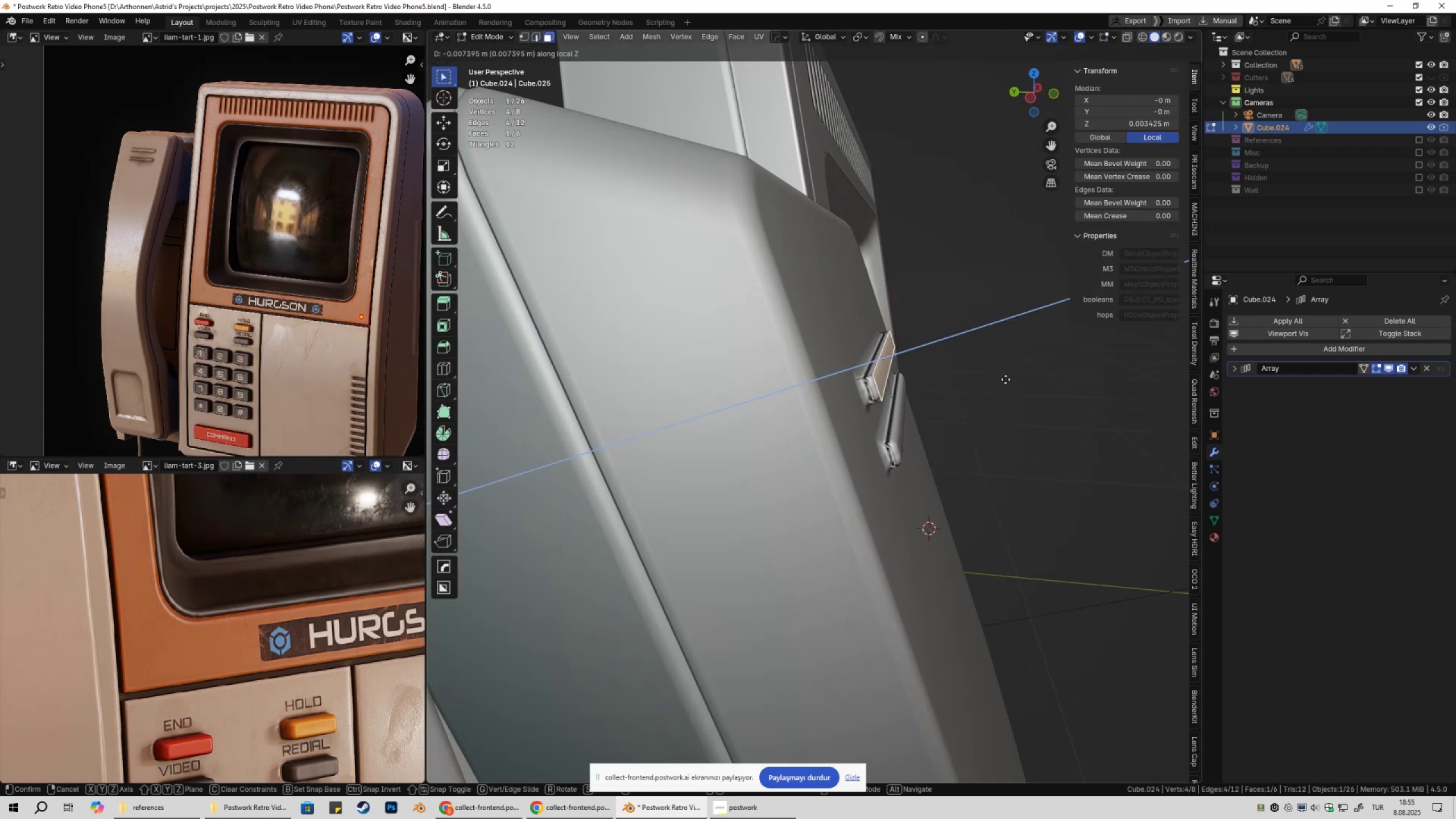 
hold_key(key=ShiftLeft, duration=1.51)
left_click([1009, 379])
 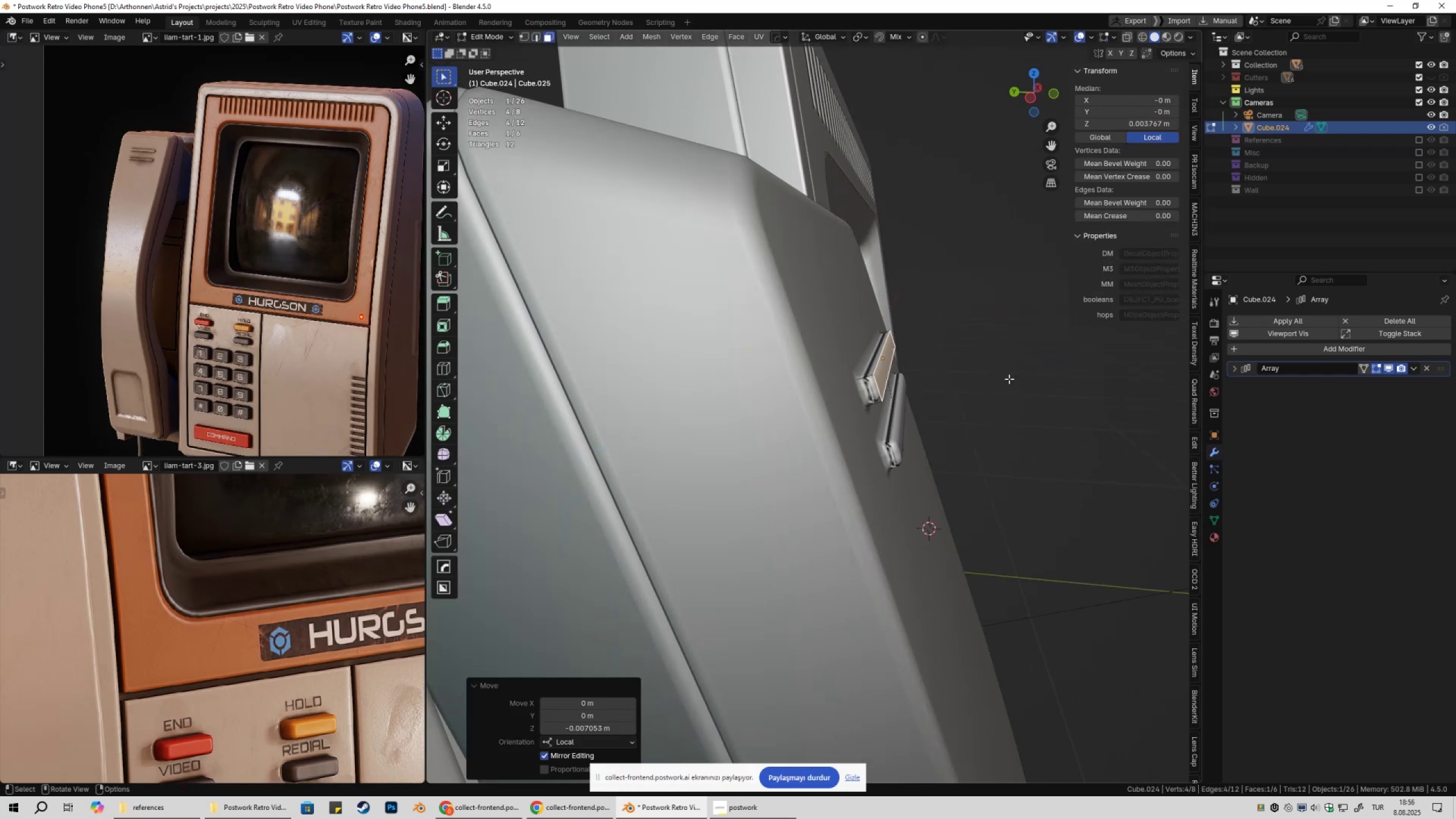 
key(Tab)
 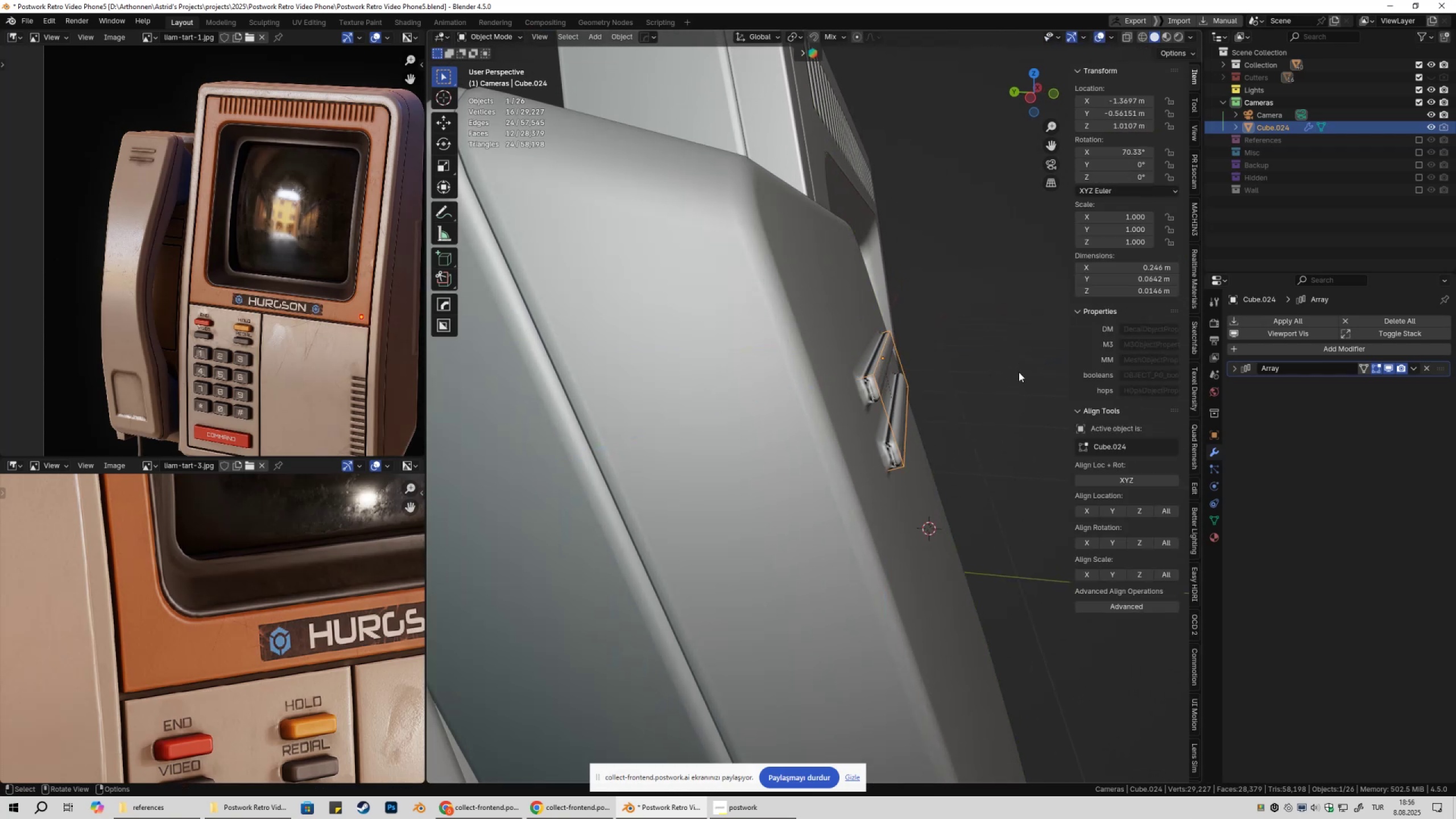 
key(Shift+ShiftLeft)
 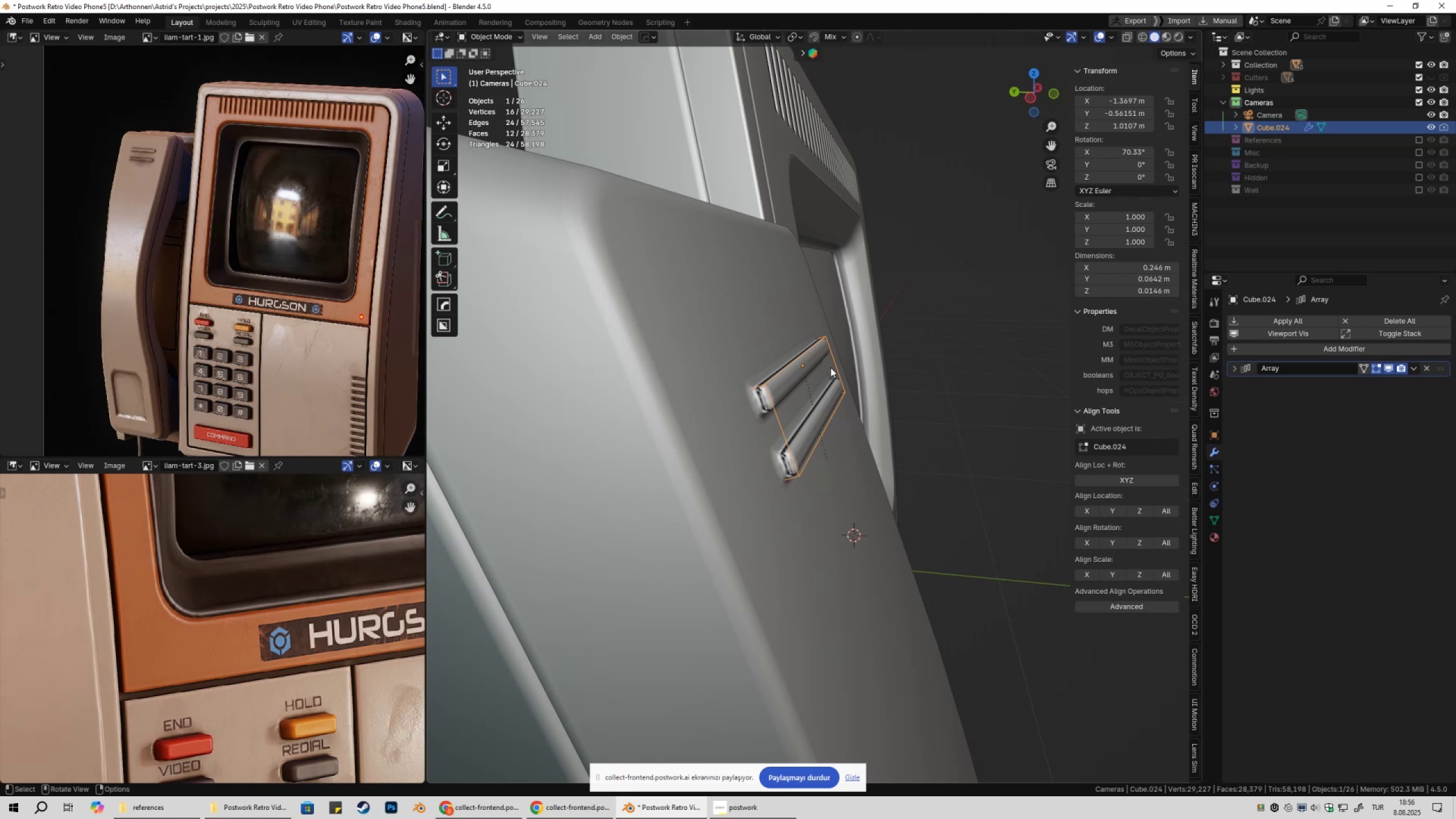 
left_click([700, 357])
 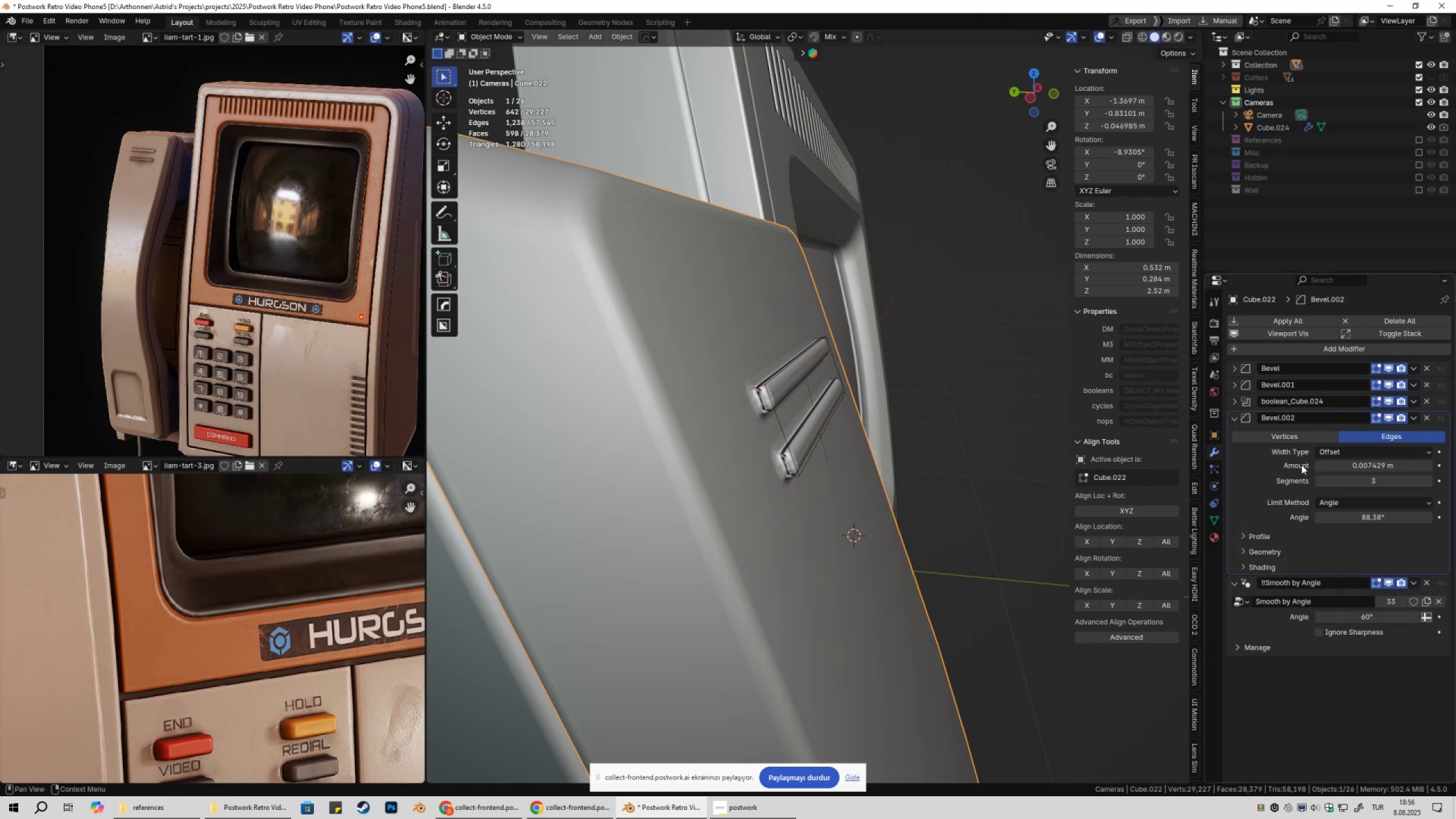 
hold_key(key=ShiftLeft, duration=1.5)
left_click_drag(start_coordinate=[1395, 466], to_coordinate=[228, 467])
 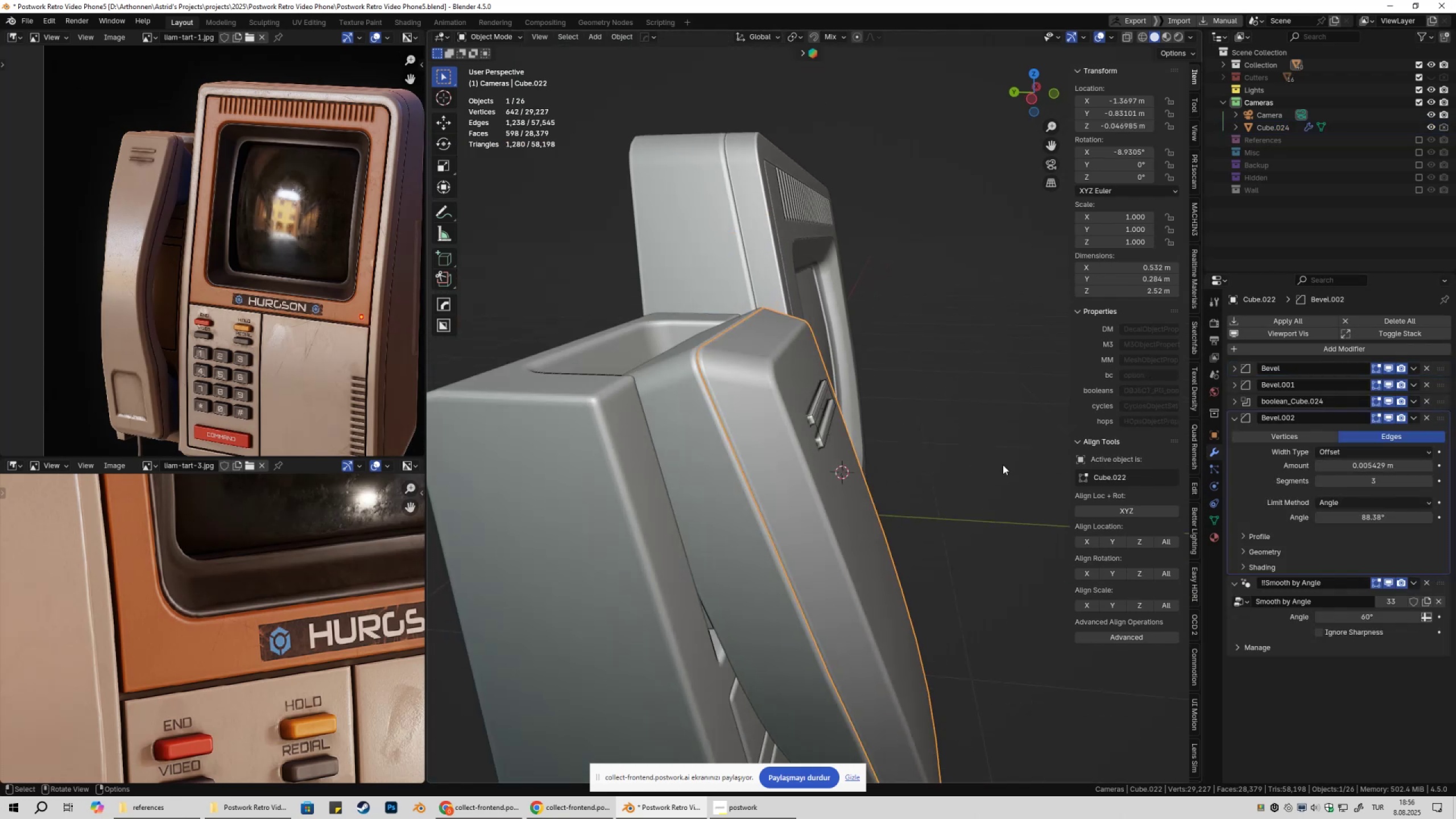 
hold_key(key=ShiftLeft, duration=1.51)
 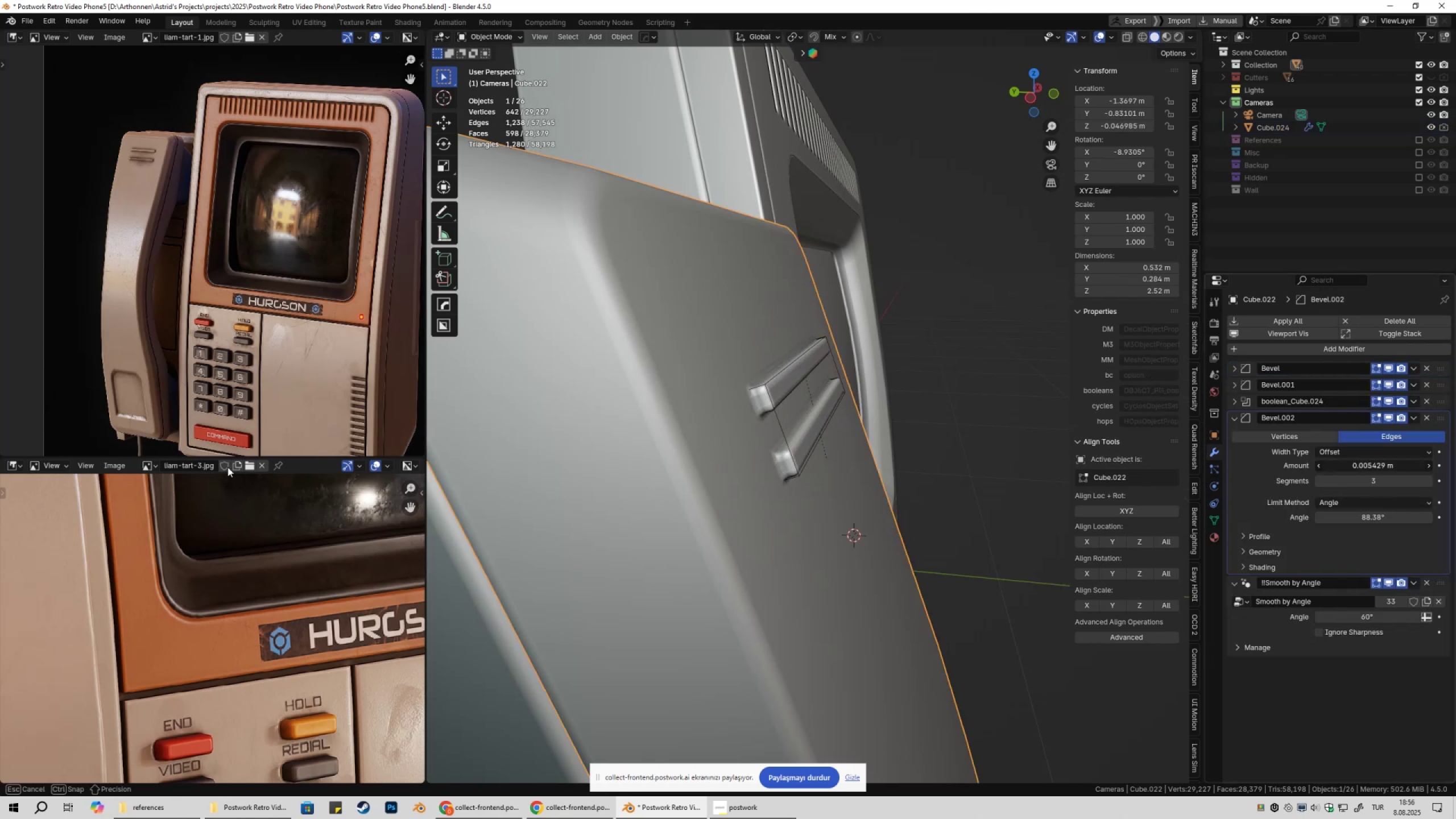 
hold_key(key=ShiftLeft, duration=0.73)
 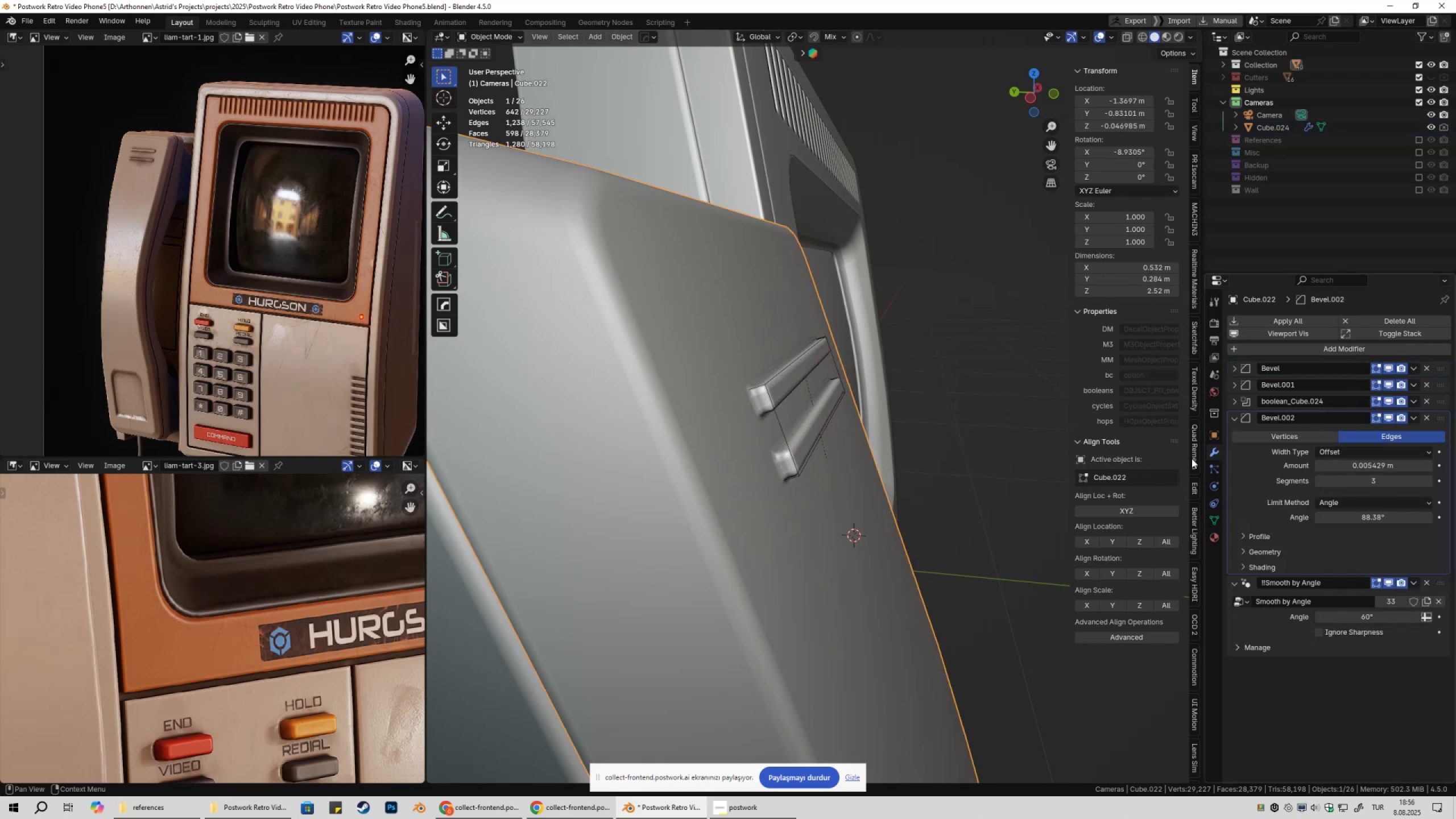 
scroll: coordinate [983, 462], scroll_direction: down, amount: 4.0
 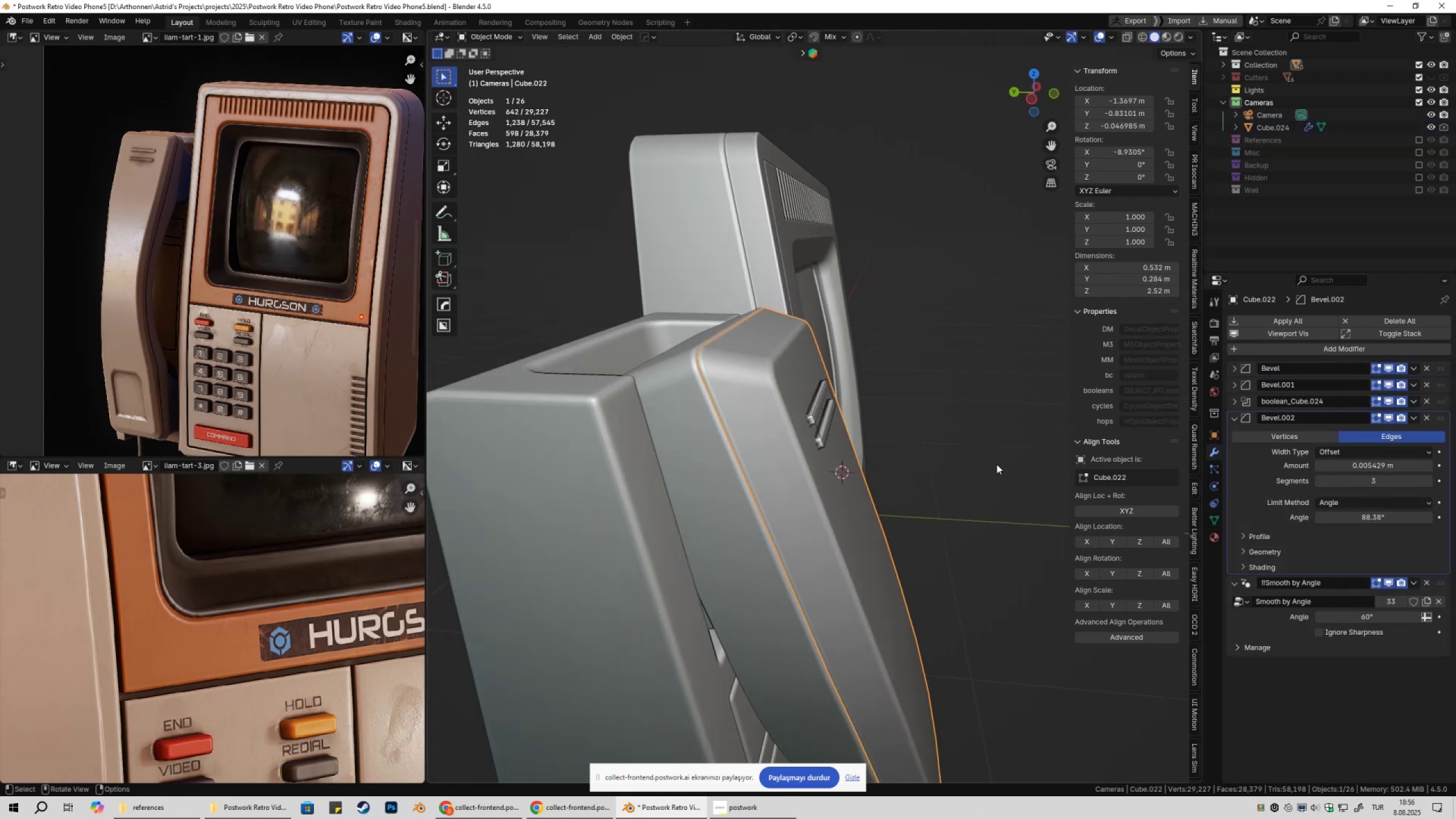 
left_click([996, 464])
 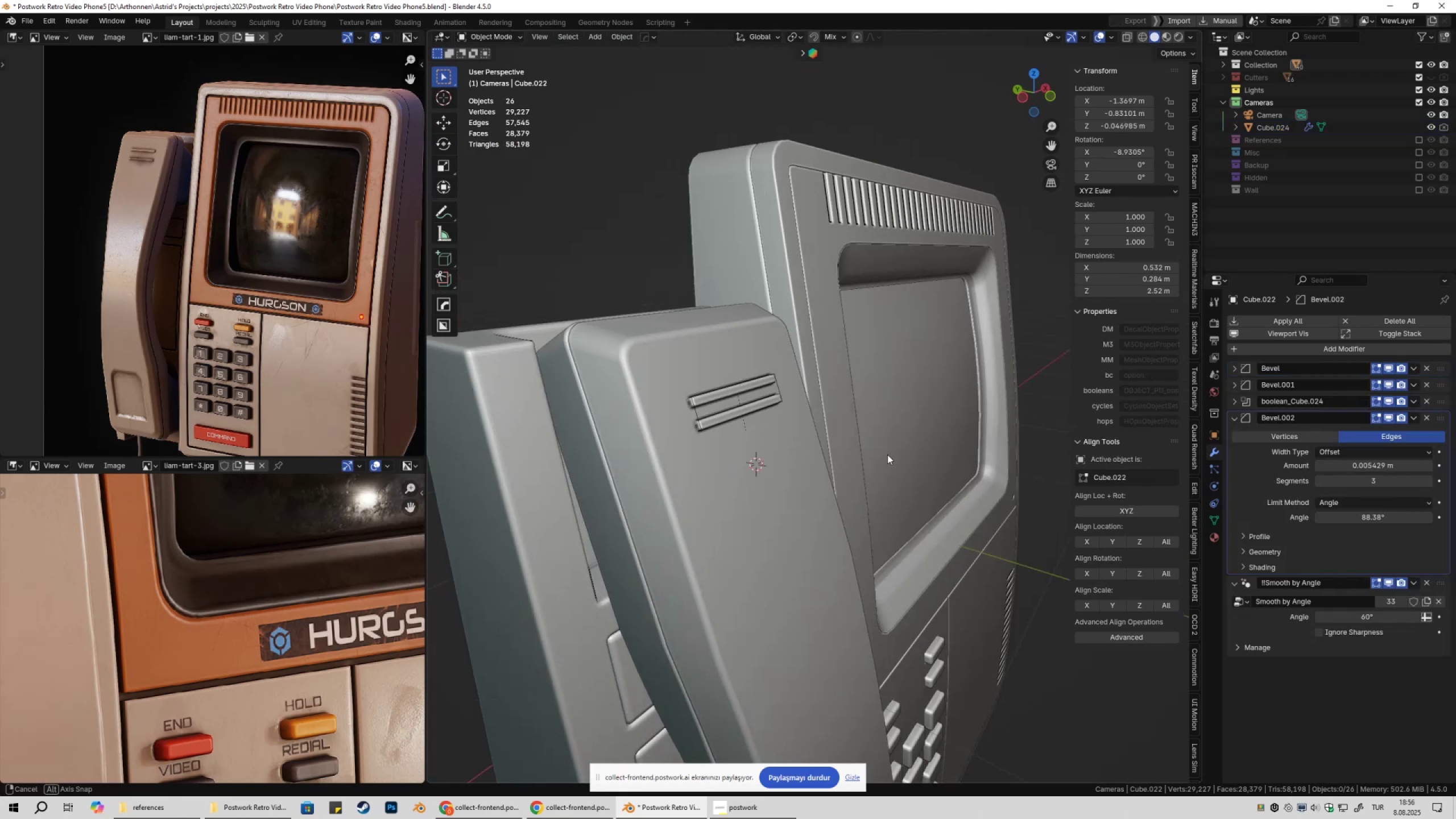 
key(Shift+ShiftLeft)
 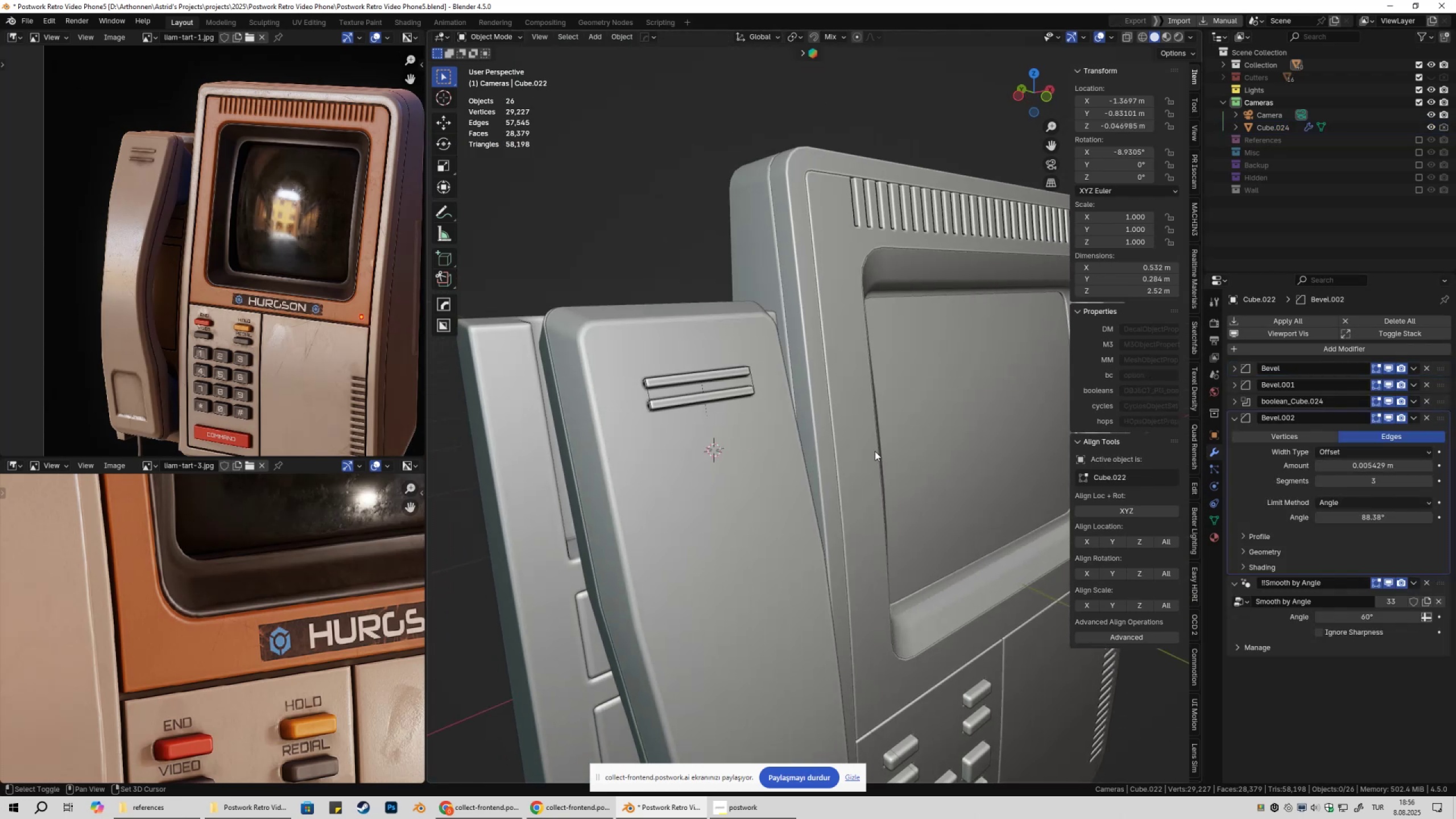 
key(Shift+2)
 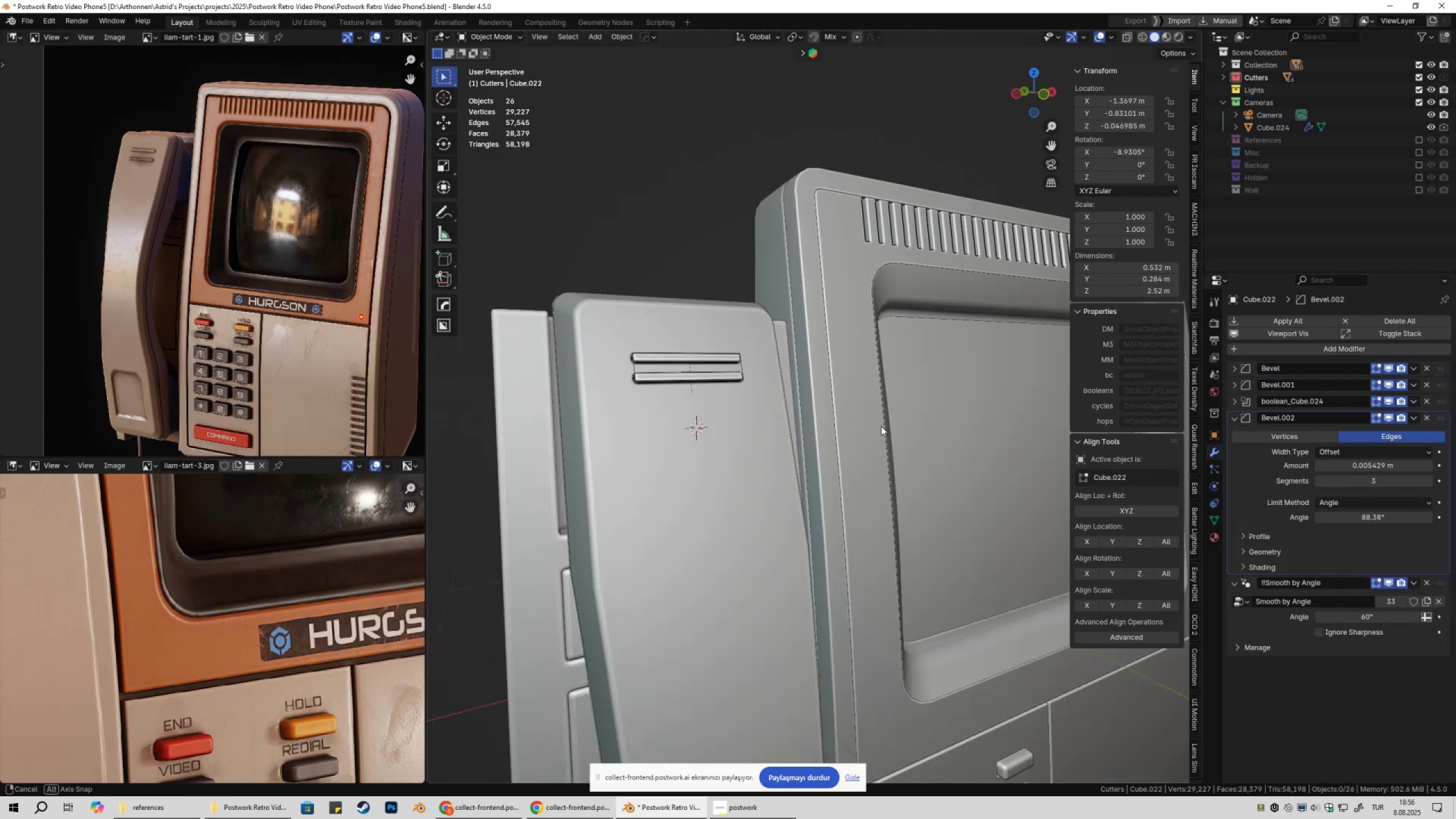 
scroll: coordinate [876, 387], scroll_direction: down, amount: 6.0
 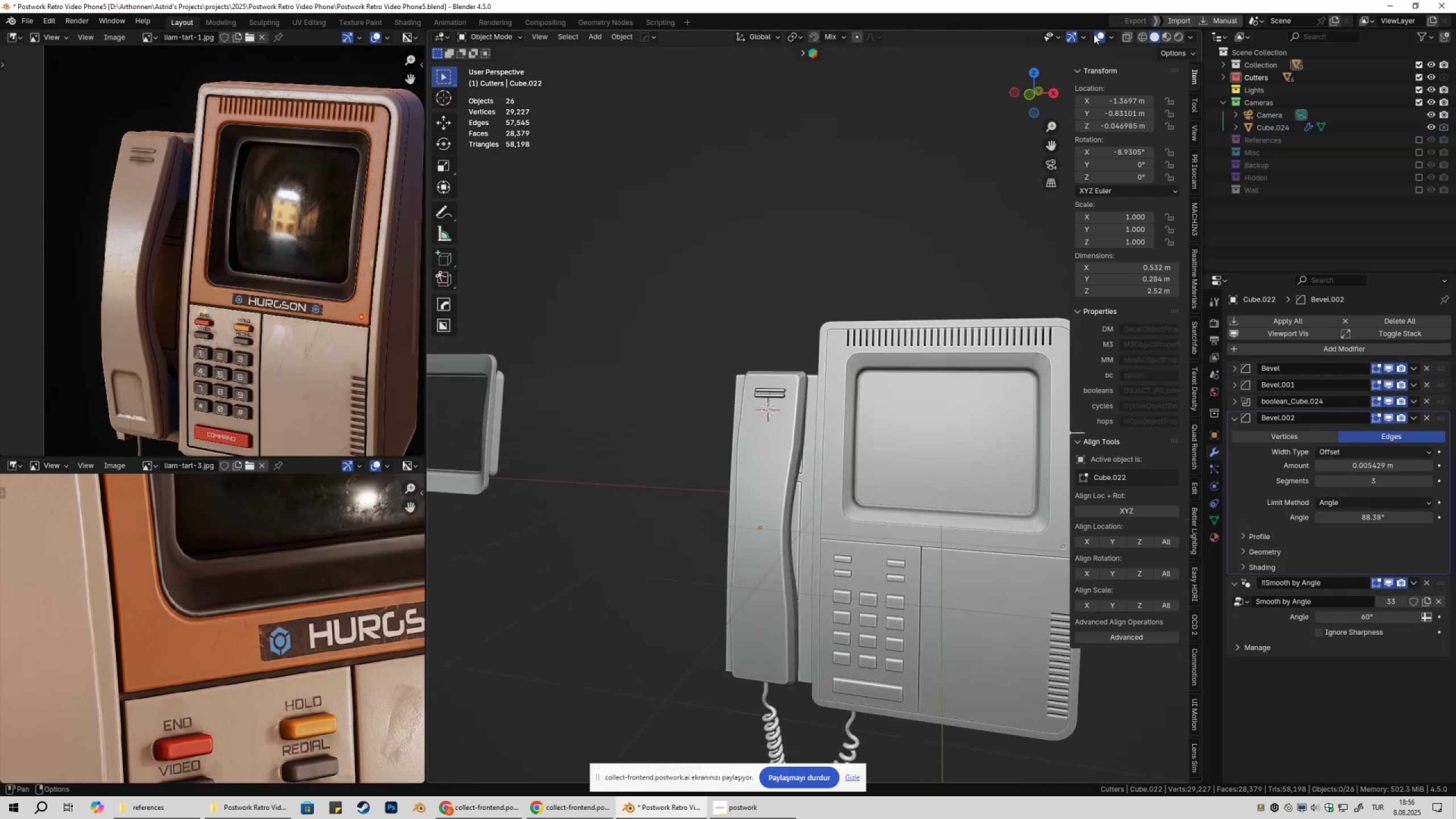 
hold_key(key=ShiftLeft, duration=0.33)
 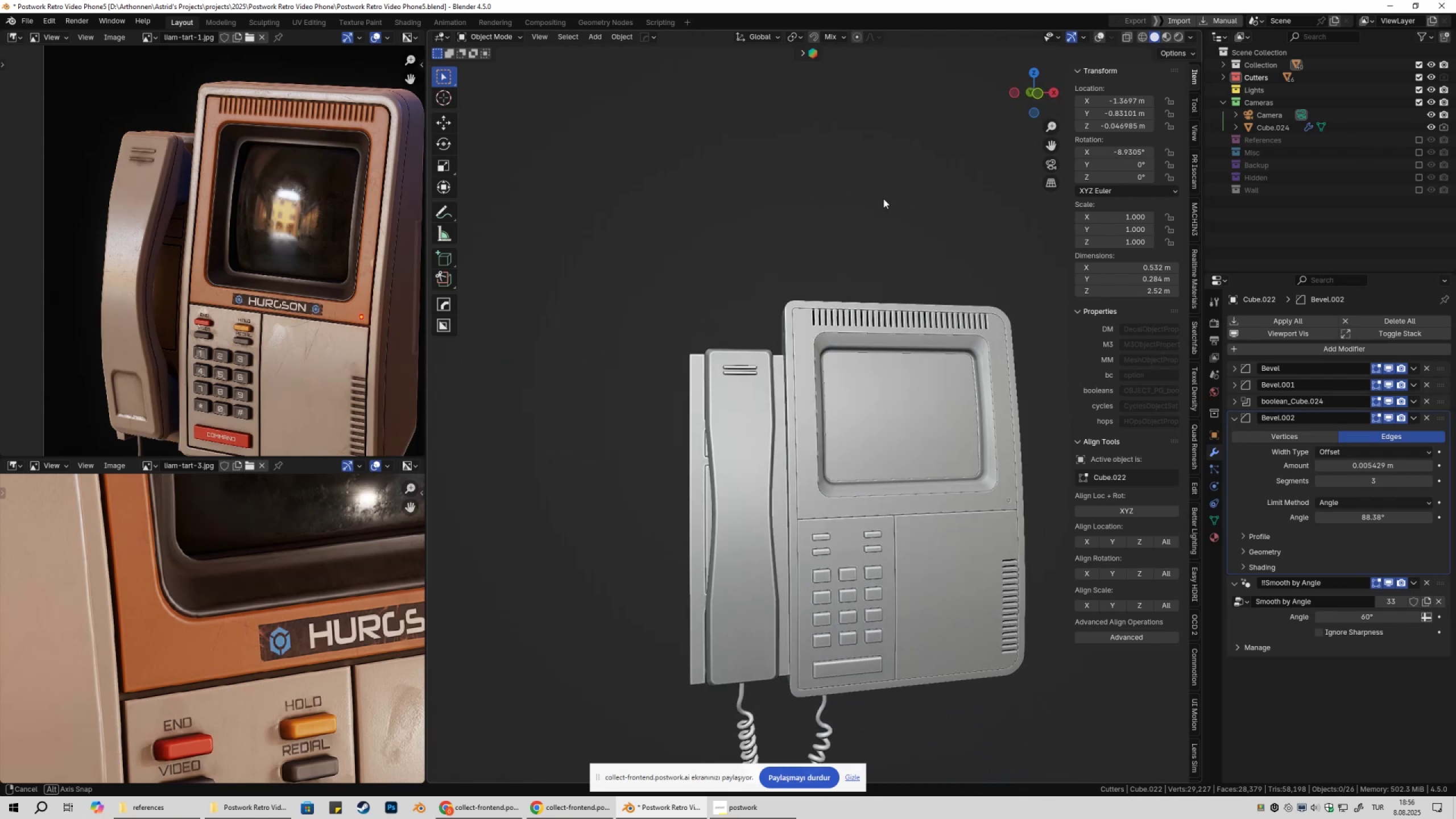 
scroll: coordinate [824, 300], scroll_direction: up, amount: 7.0
 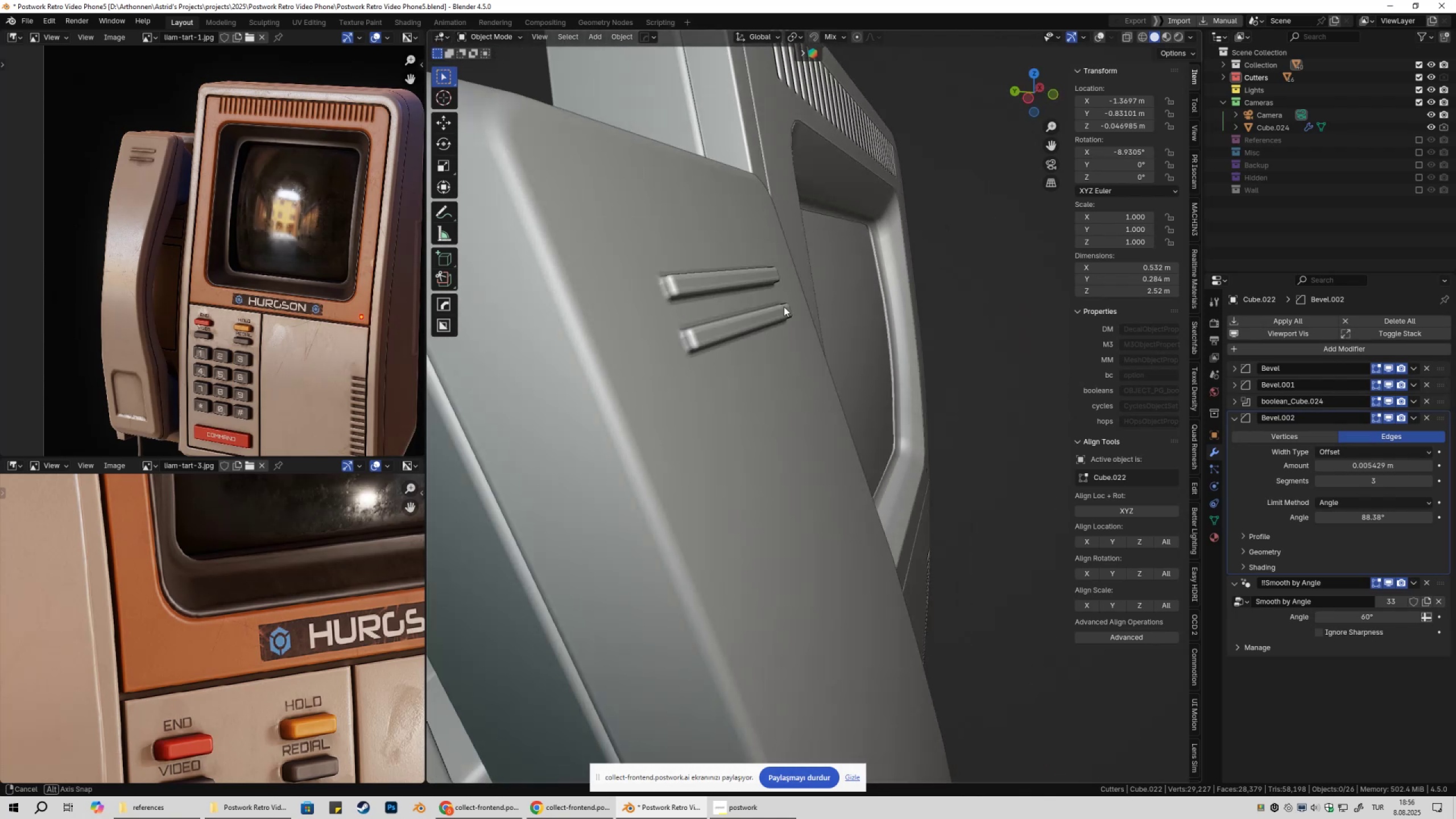 
scroll: coordinate [703, 337], scroll_direction: down, amount: 6.0
 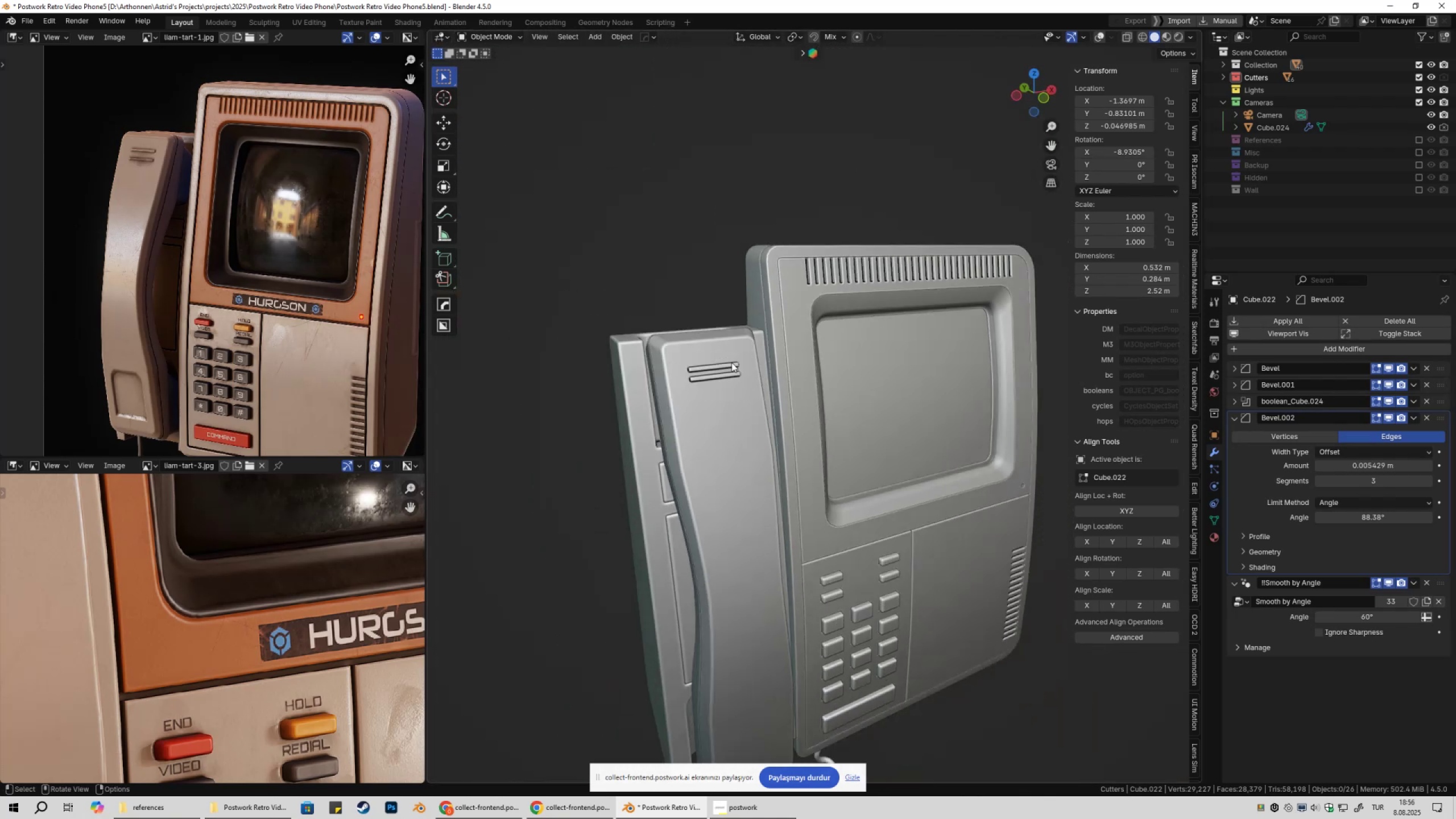 
key(Shift+ShiftLeft)
 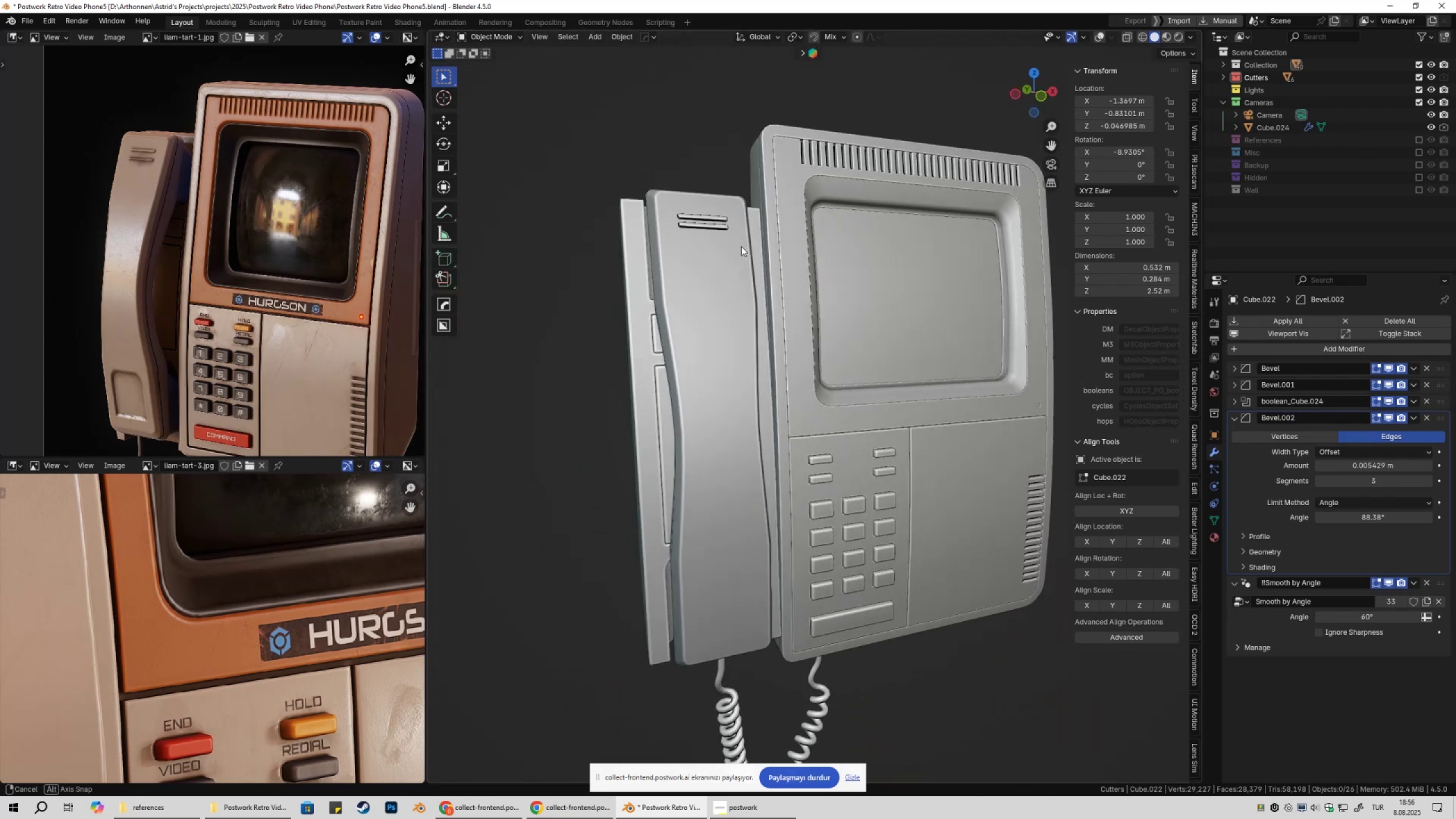 
hold_key(key=ShiftLeft, duration=0.32)
 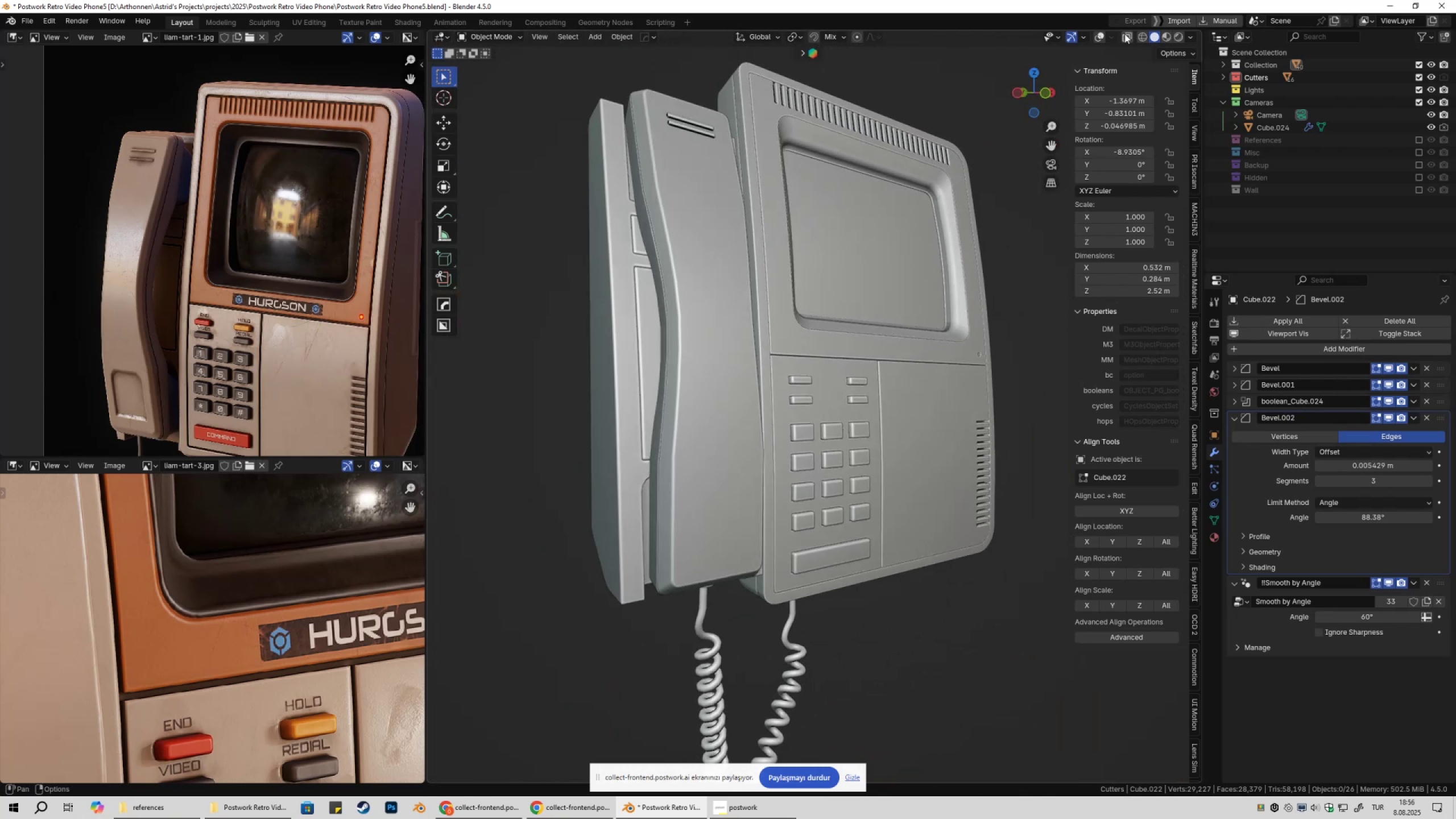 
left_click([1100, 35])
 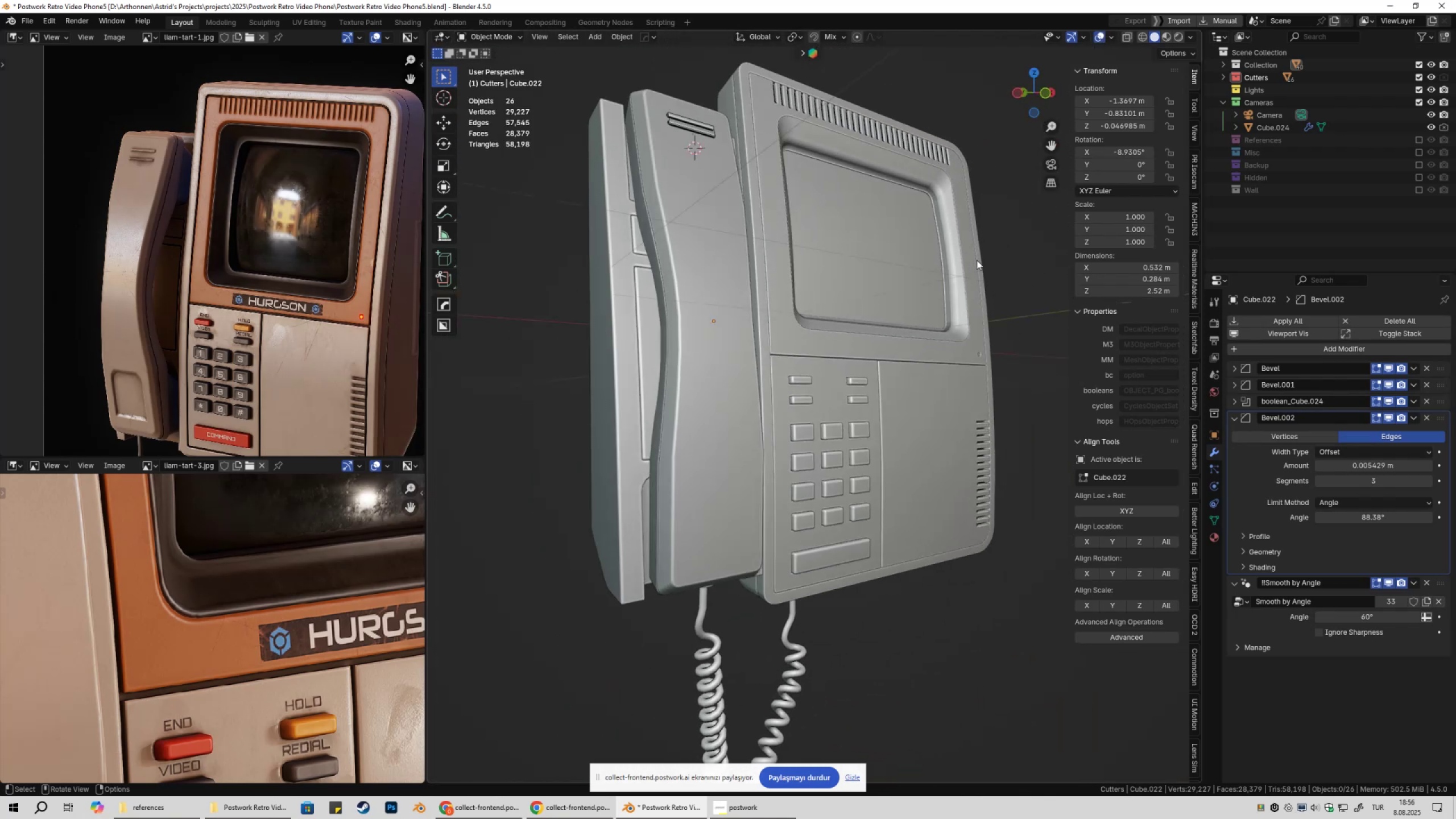 
key(Shift+ShiftLeft)
 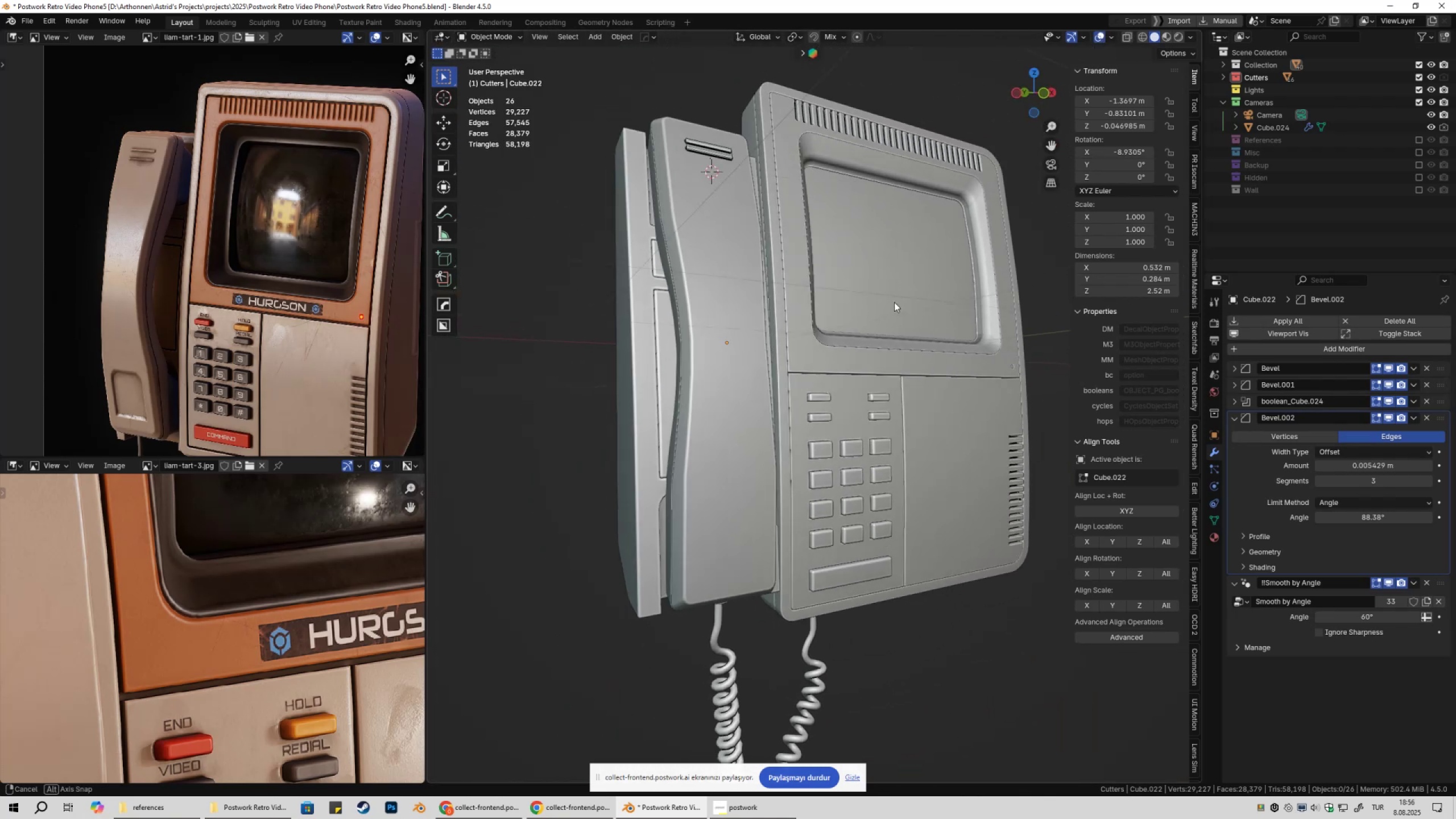 
key(Control+ControlLeft)
 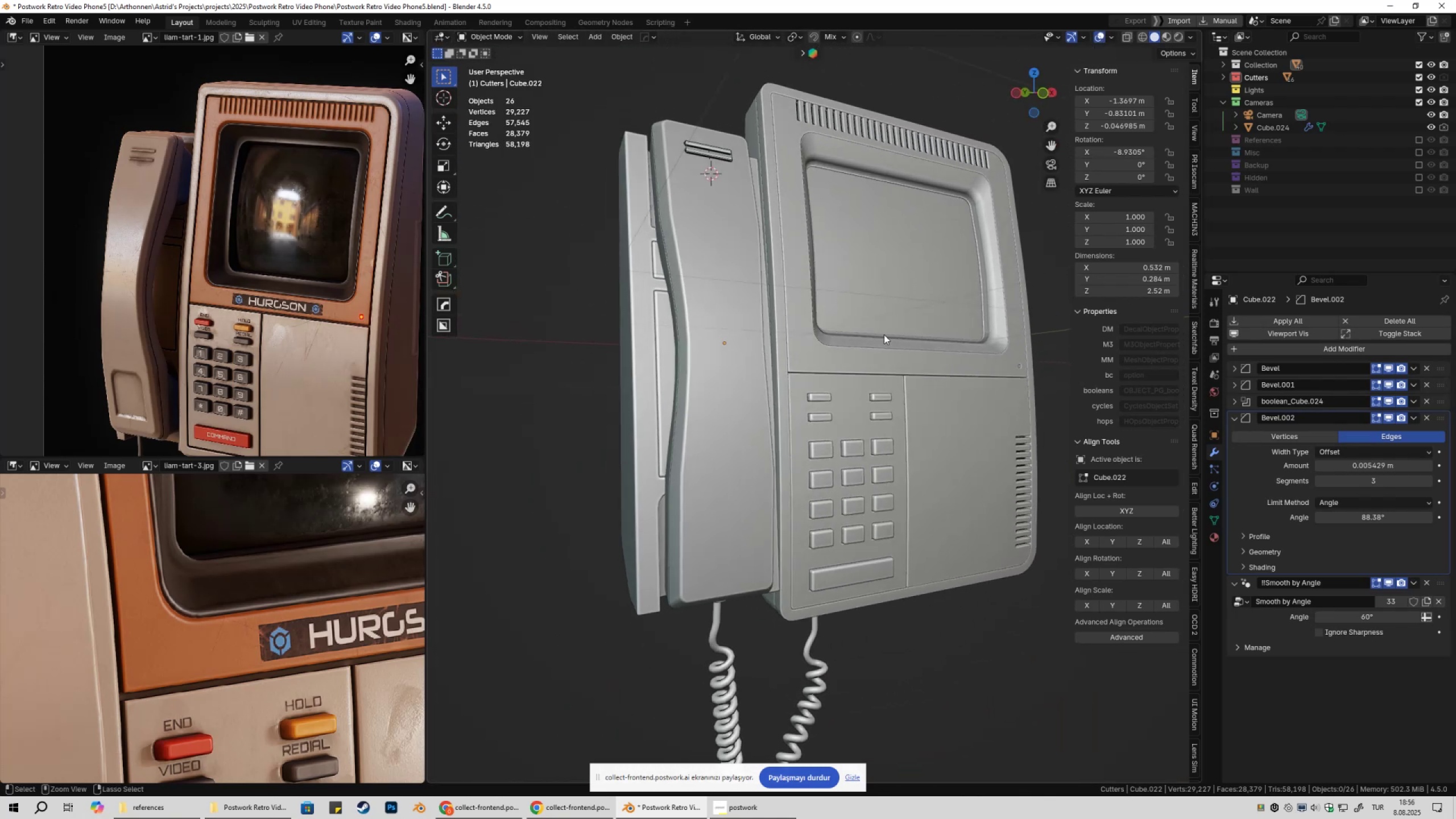 
key(Control+S)
 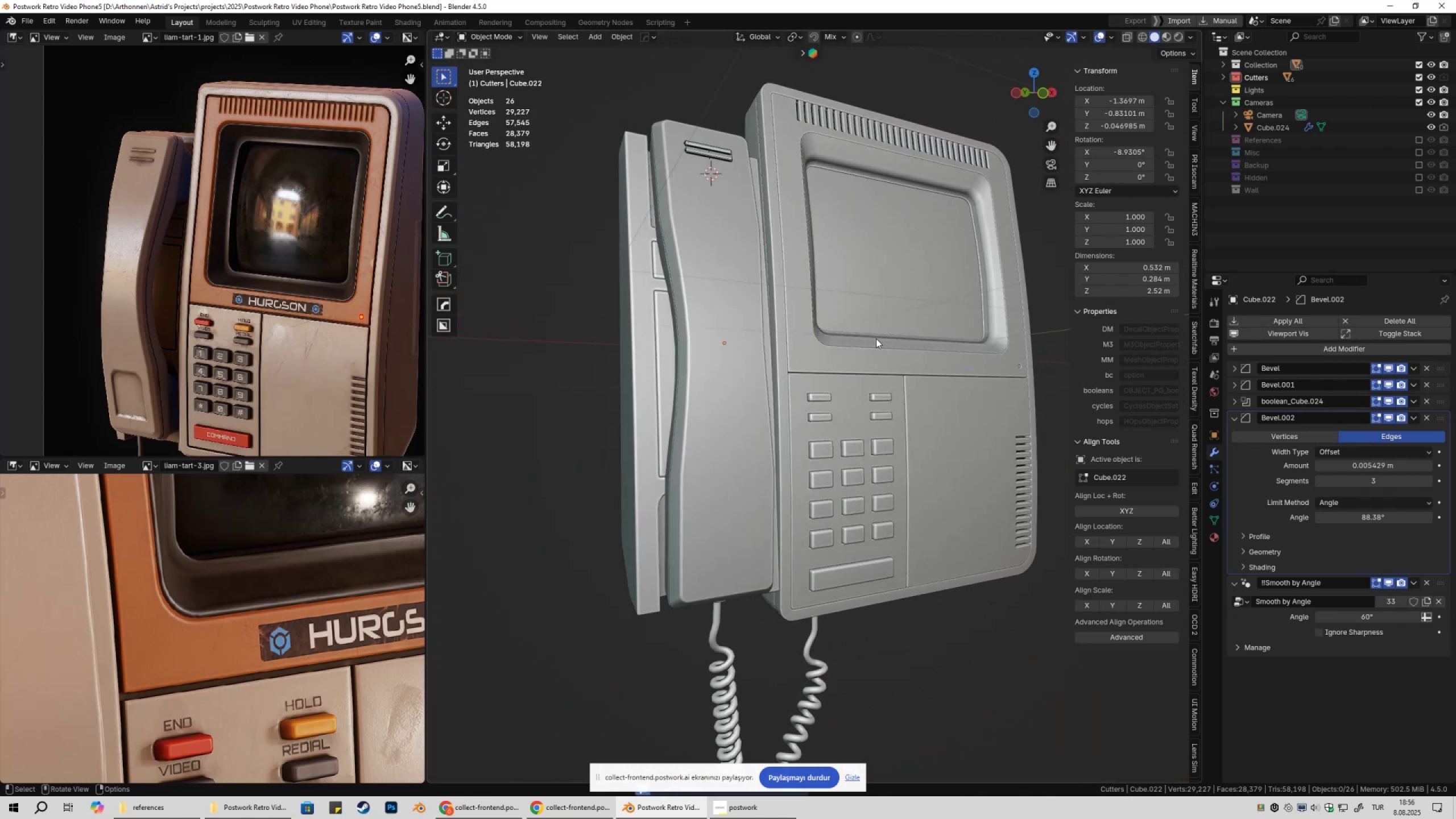 
scroll: coordinate [872, 339], scroll_direction: down, amount: 1.0
 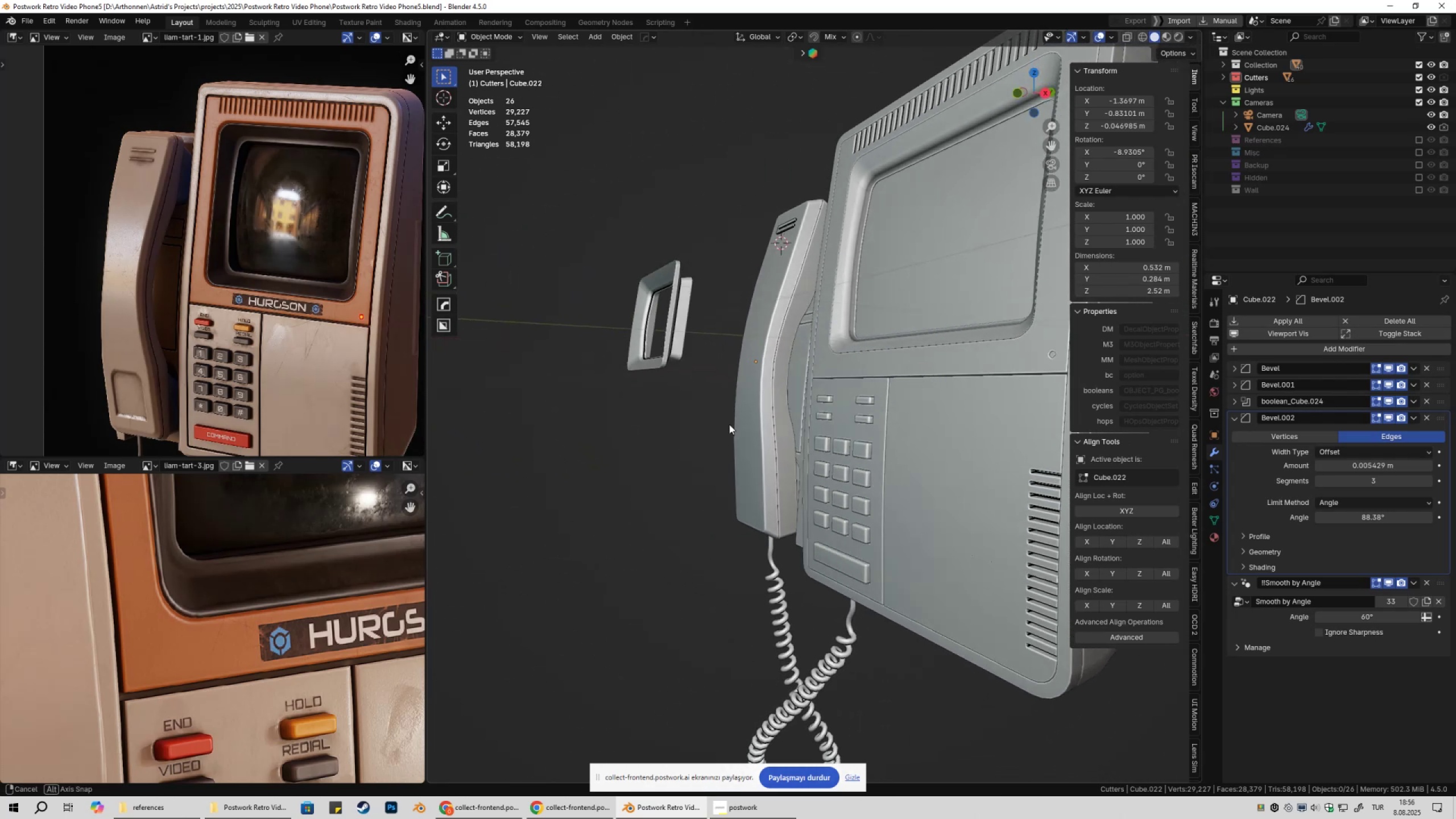 
wait(14.81)
 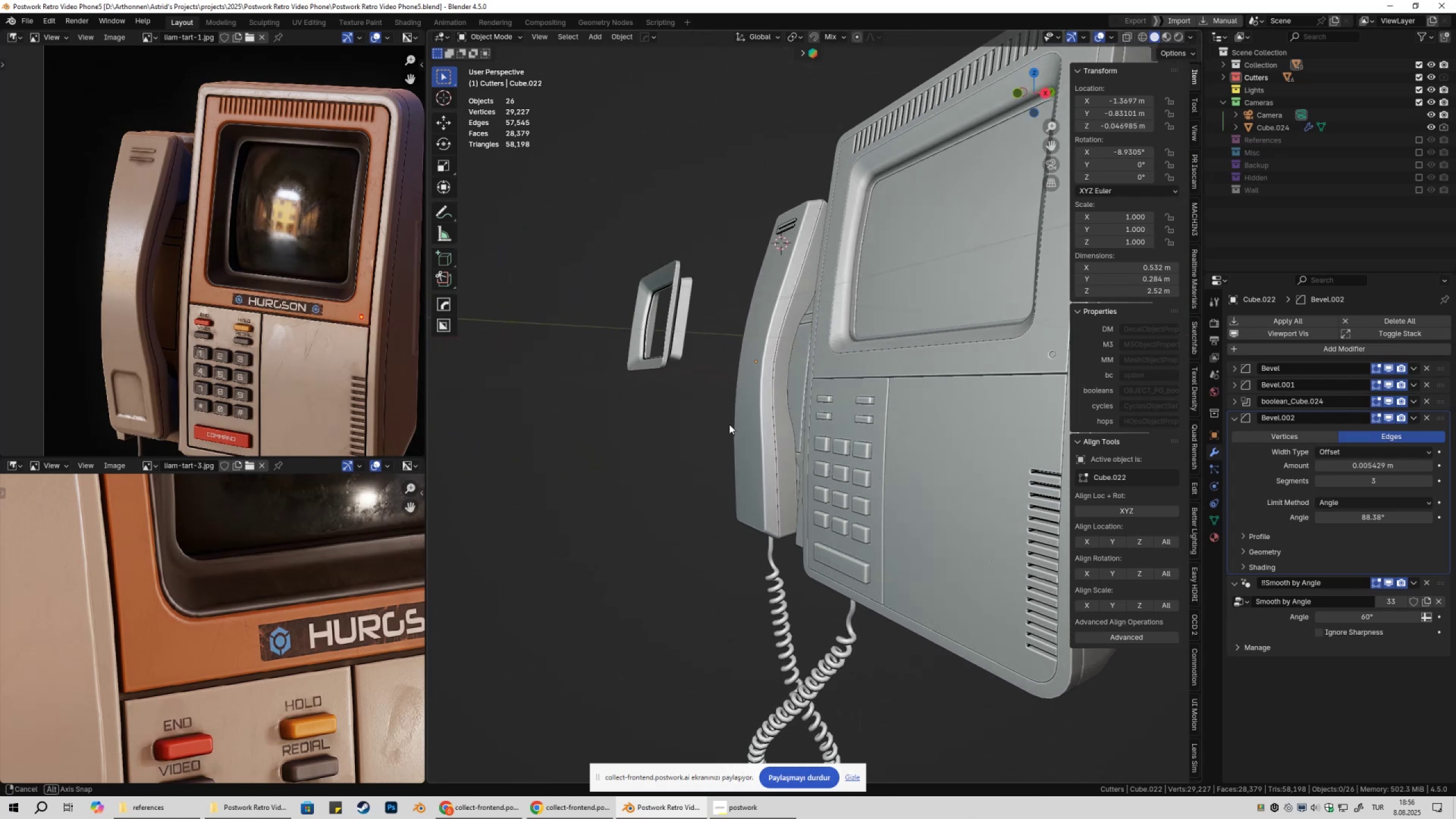 
hold_key(key=ShiftLeft, duration=0.39)
 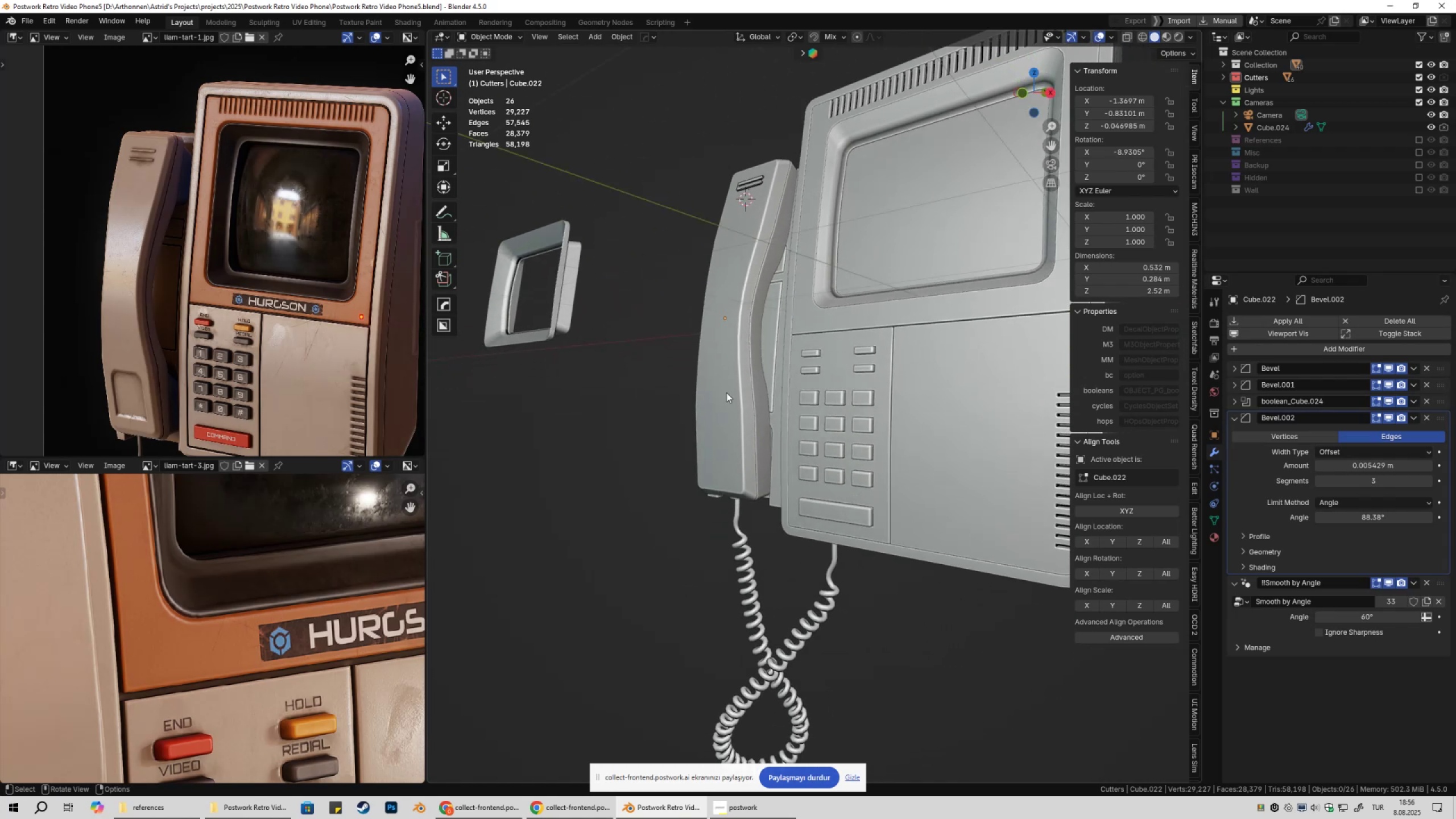 
left_click([726, 392])
 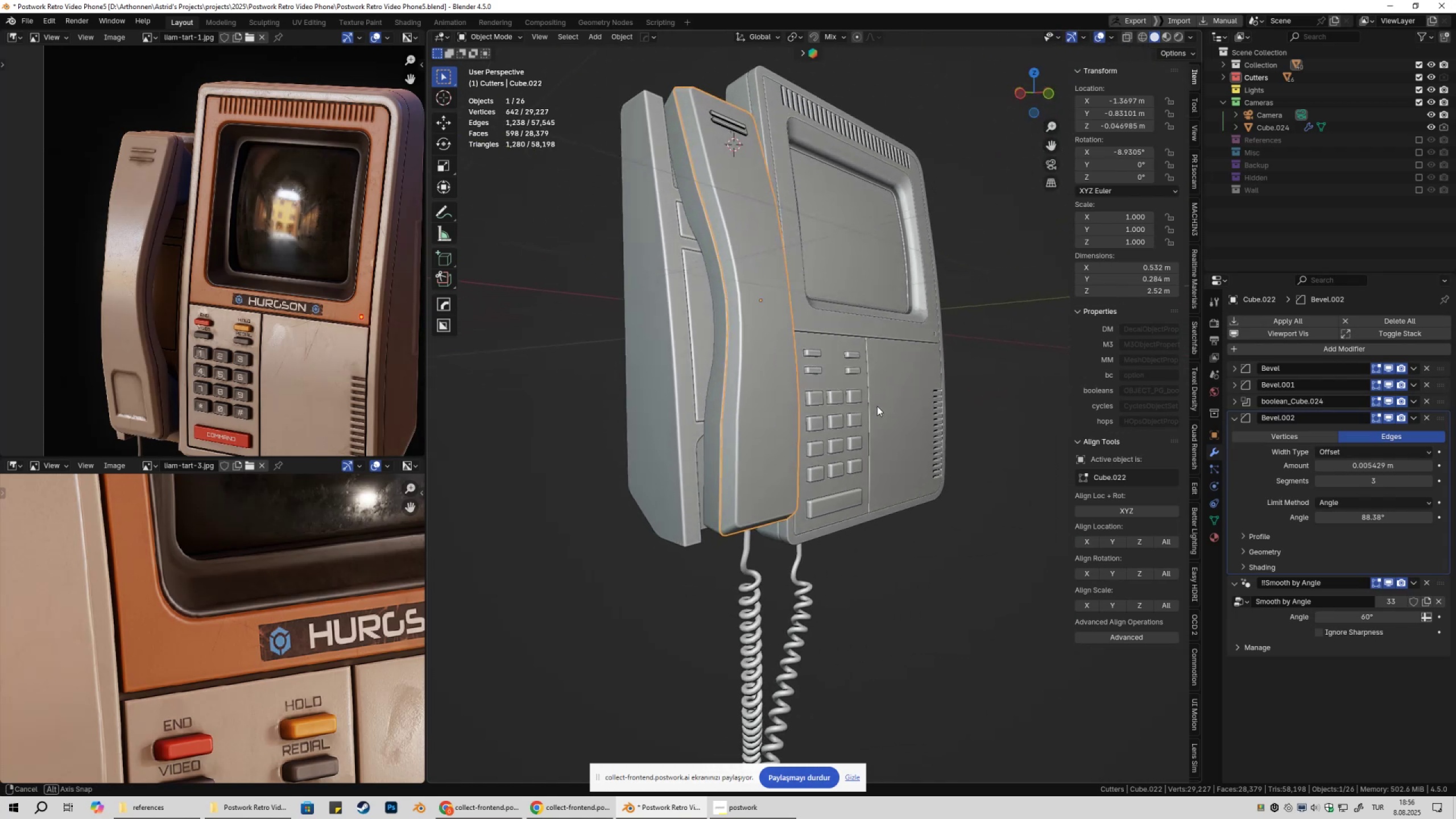 
key(Shift+ShiftLeft)
 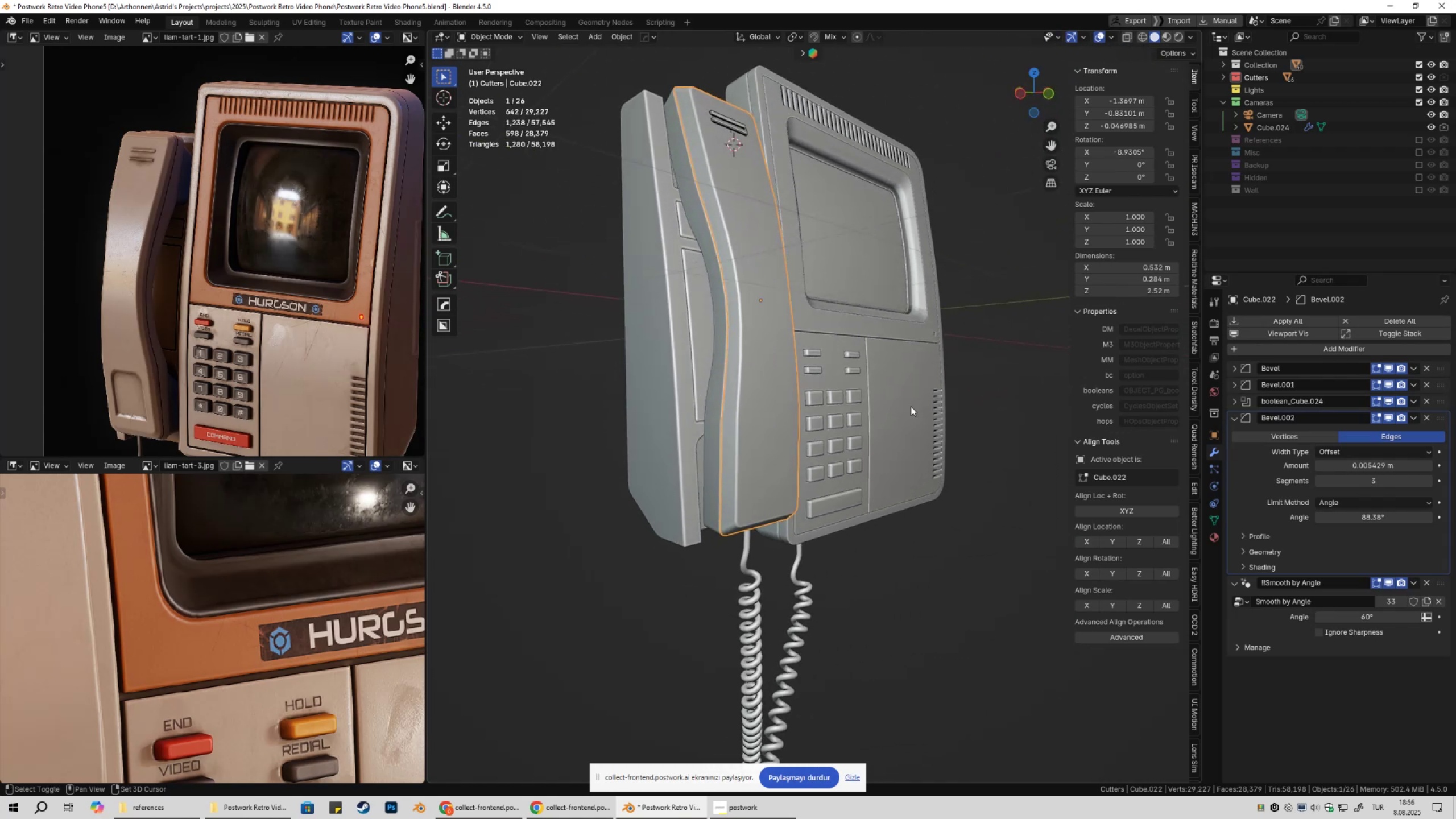 
key(Shift+A)
 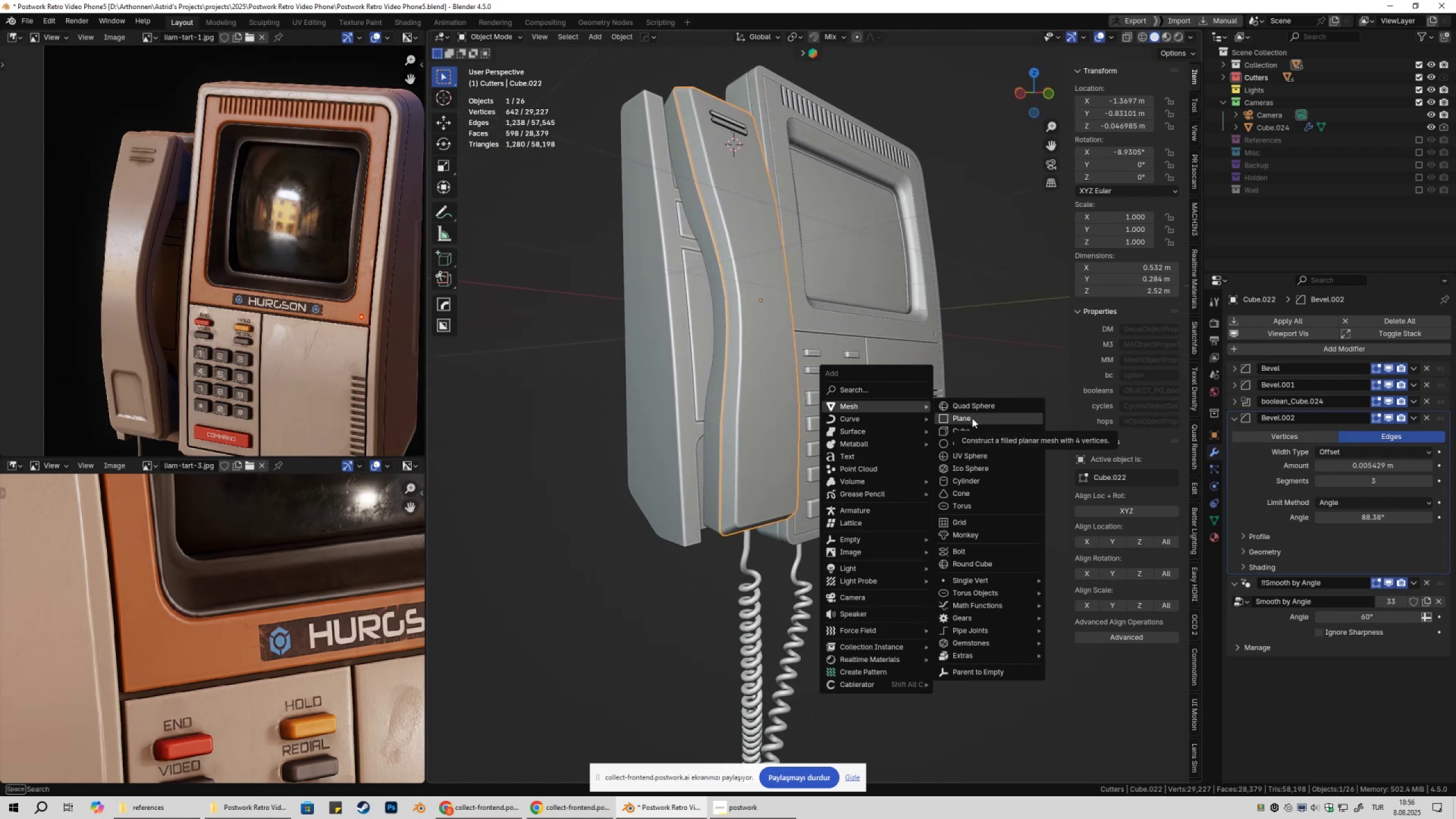 
left_click([972, 419])
 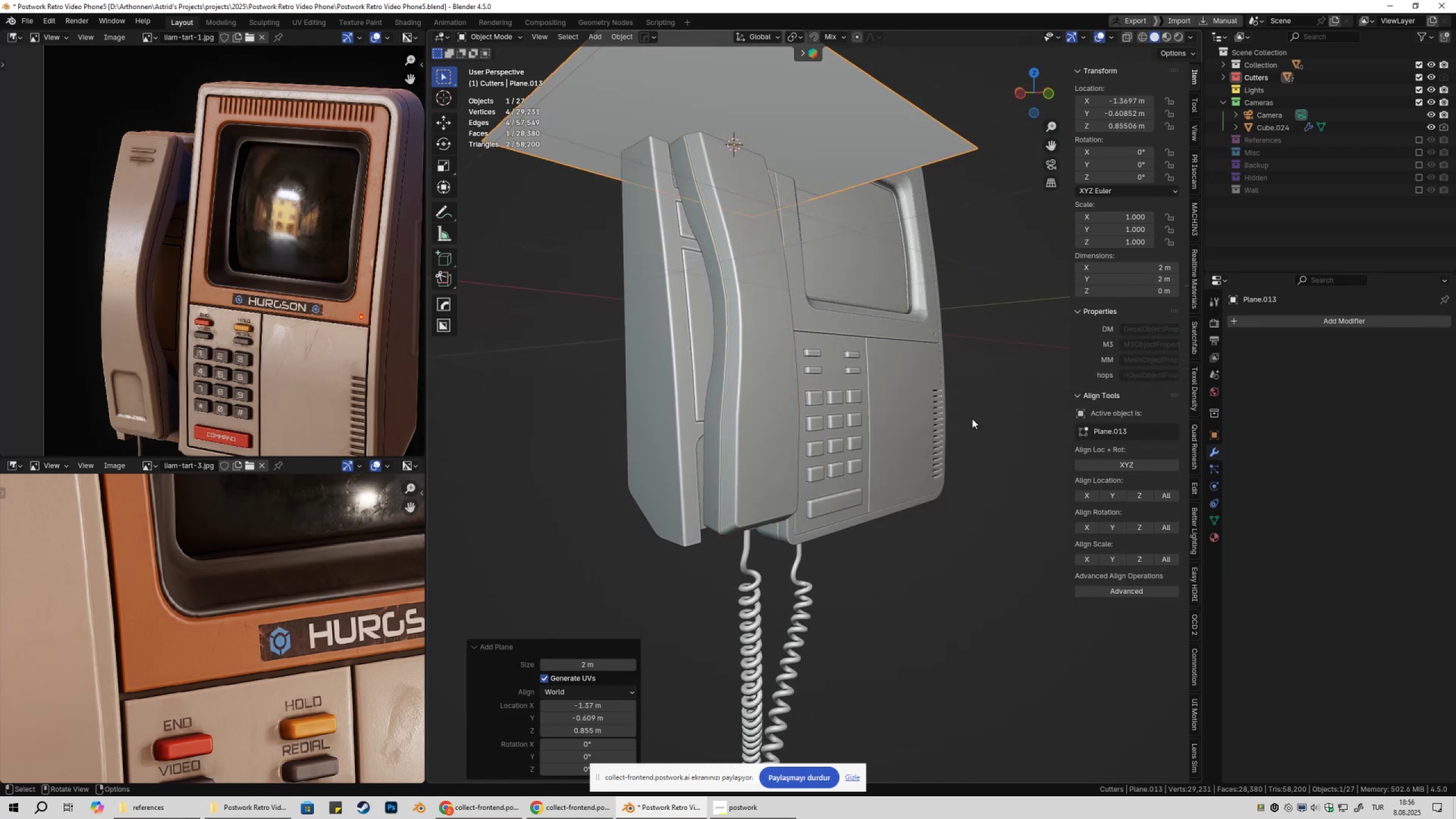 
scroll: coordinate [968, 431], scroll_direction: down, amount: 3.0
 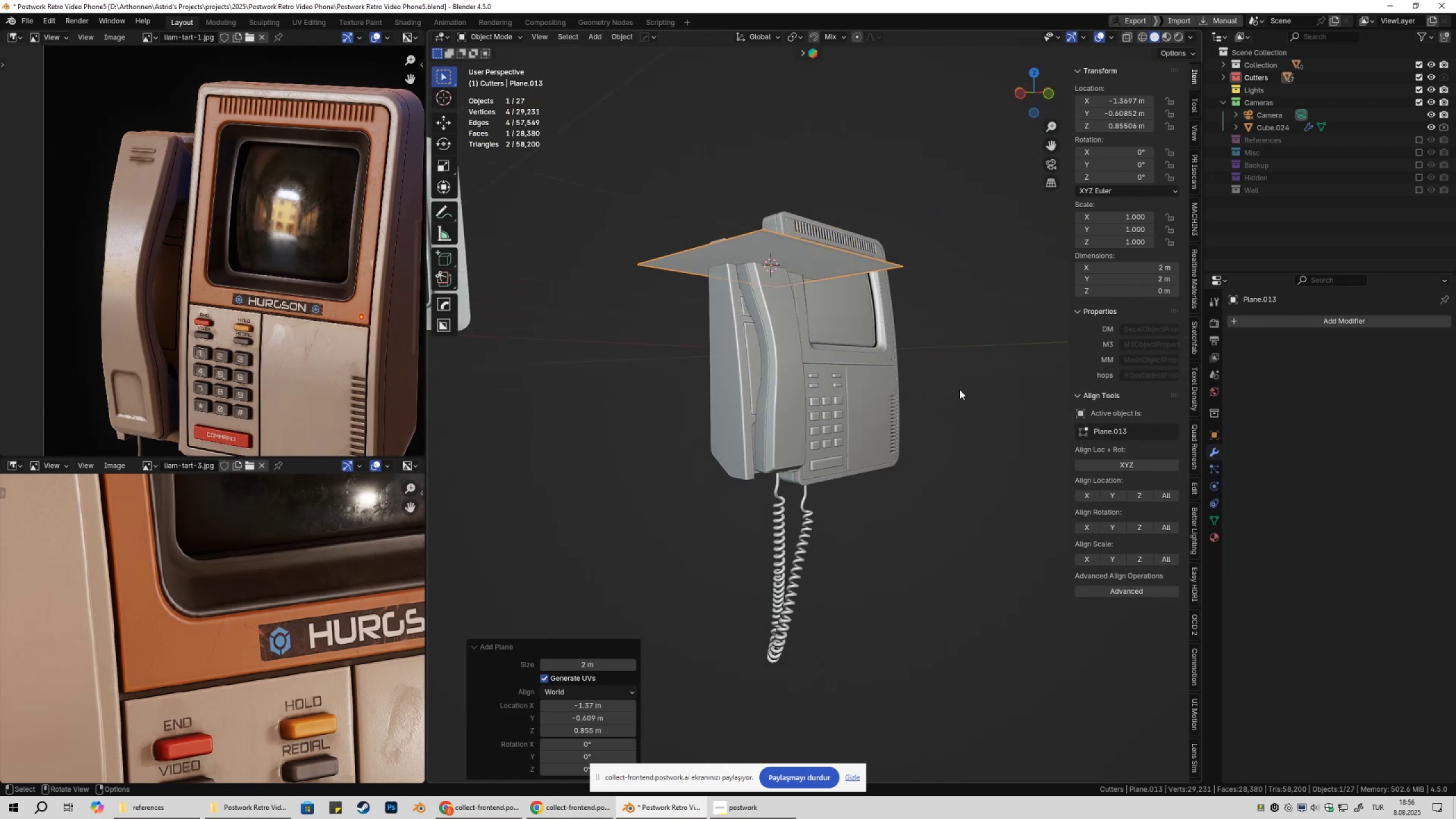 
type(GZRX90)
key(NumpadEnter)
type(GY)
 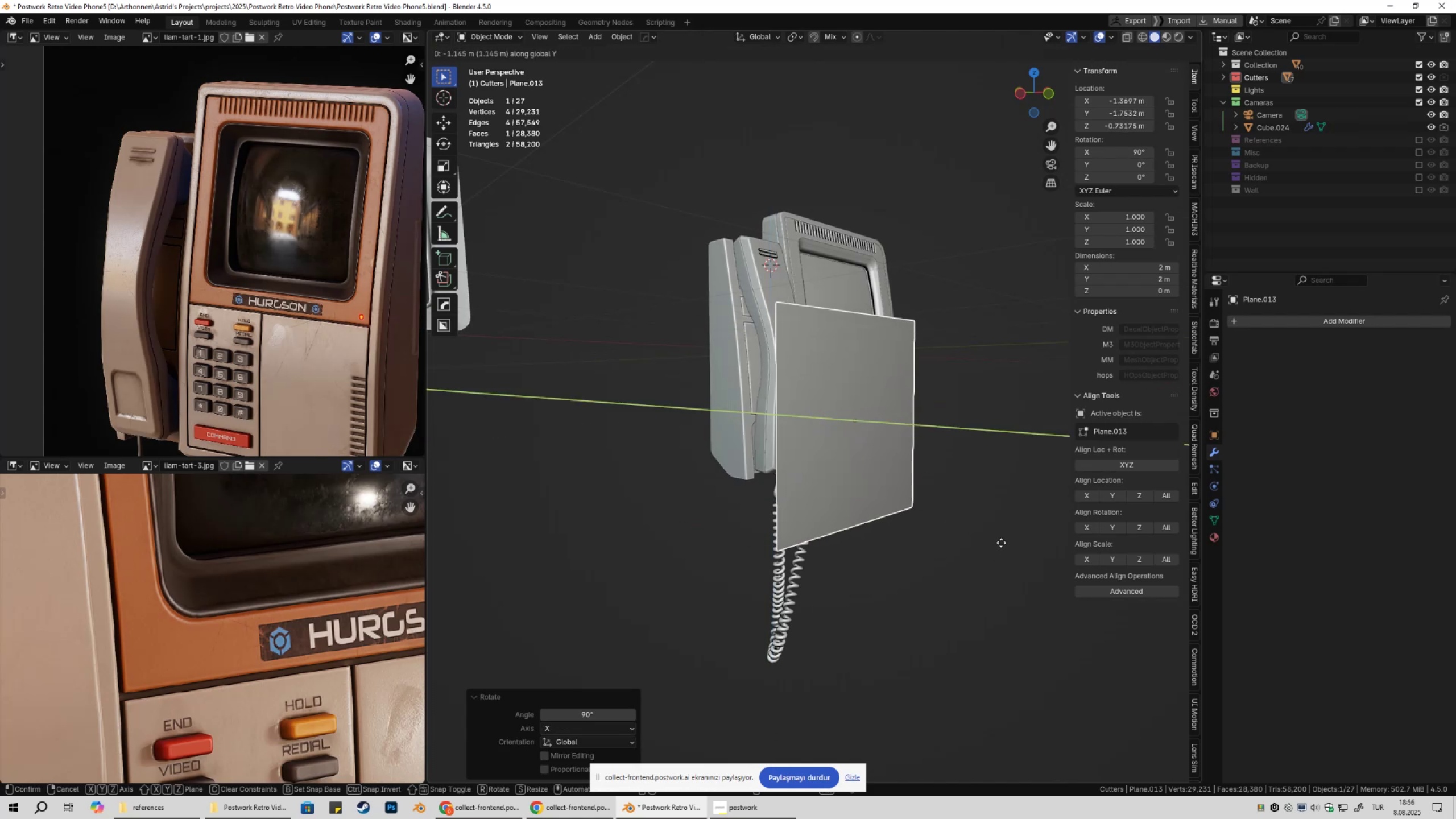 
left_click([1001, 543])
 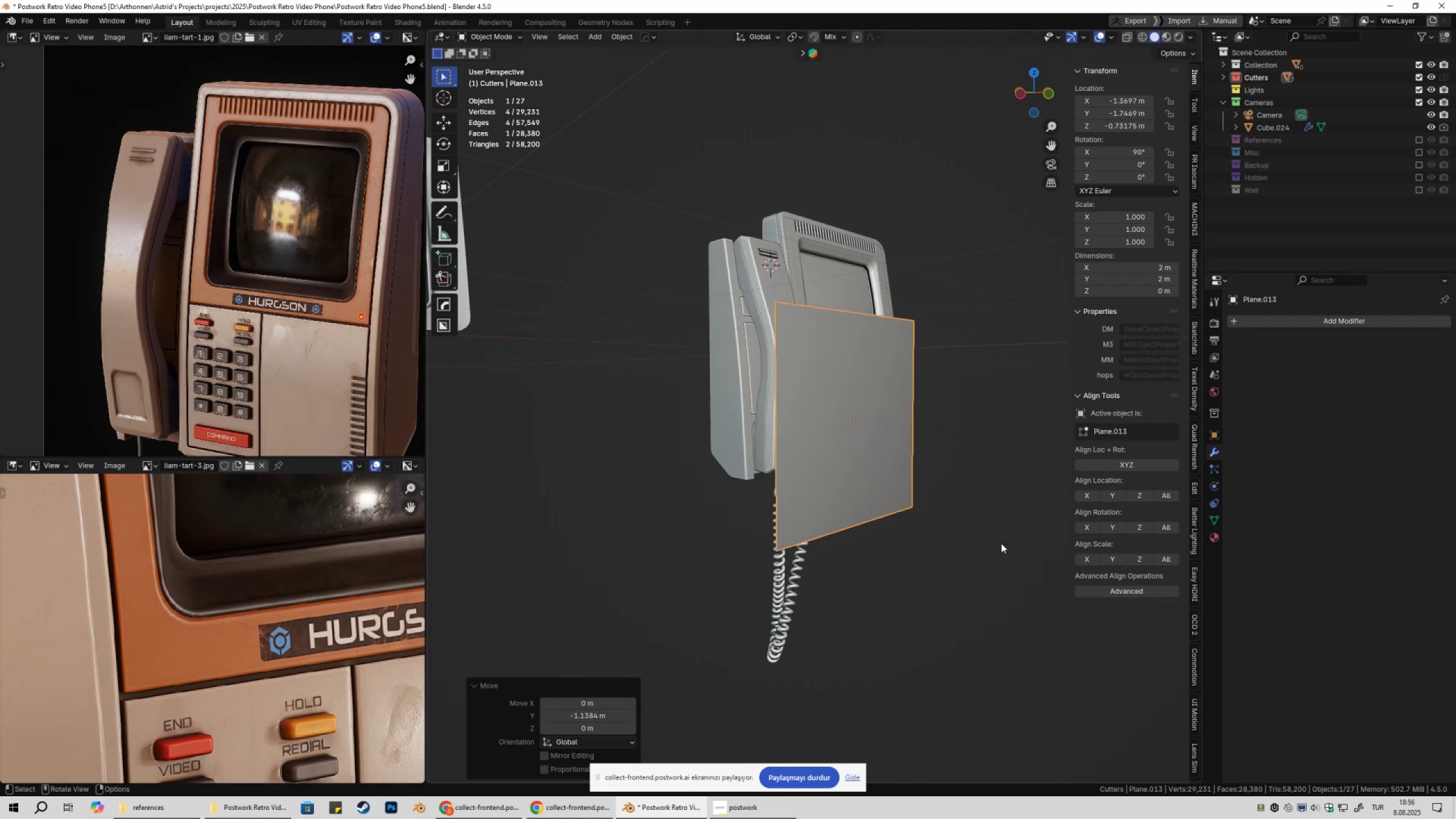 
hold_key(key=ShiftLeft, duration=0.34)
 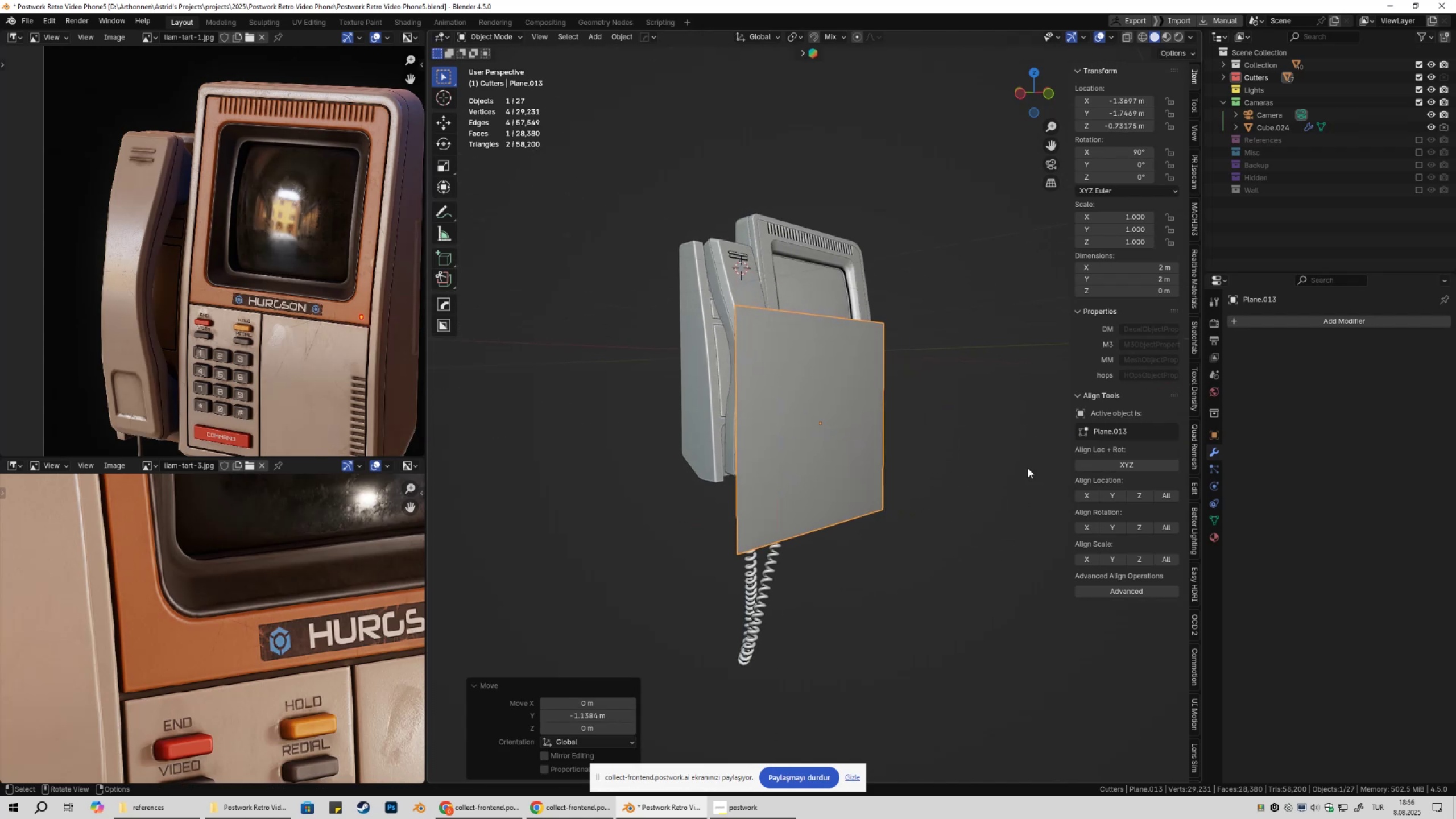 
type(SX)
 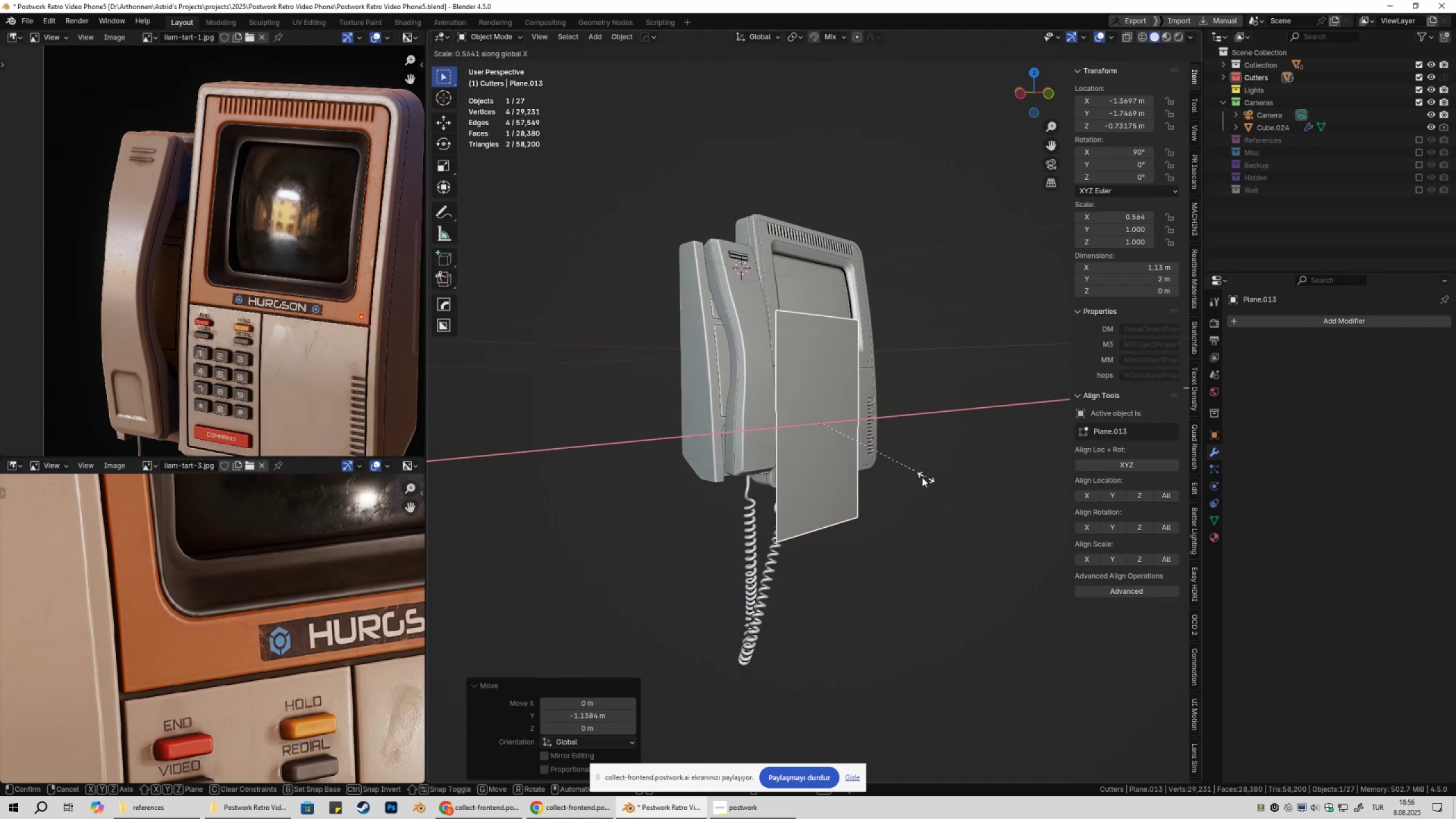 
left_click([909, 477])
 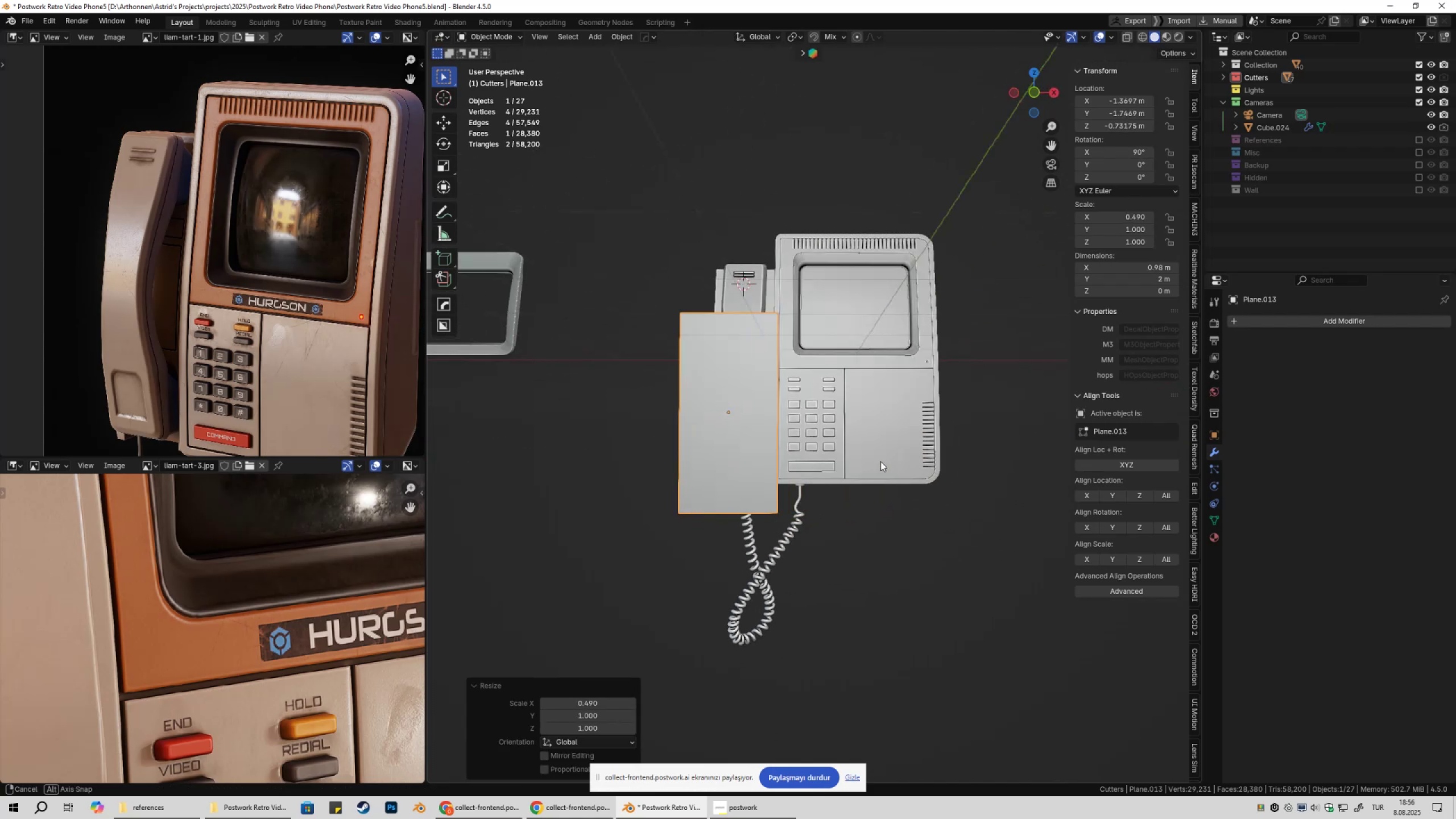 
type(SX)
 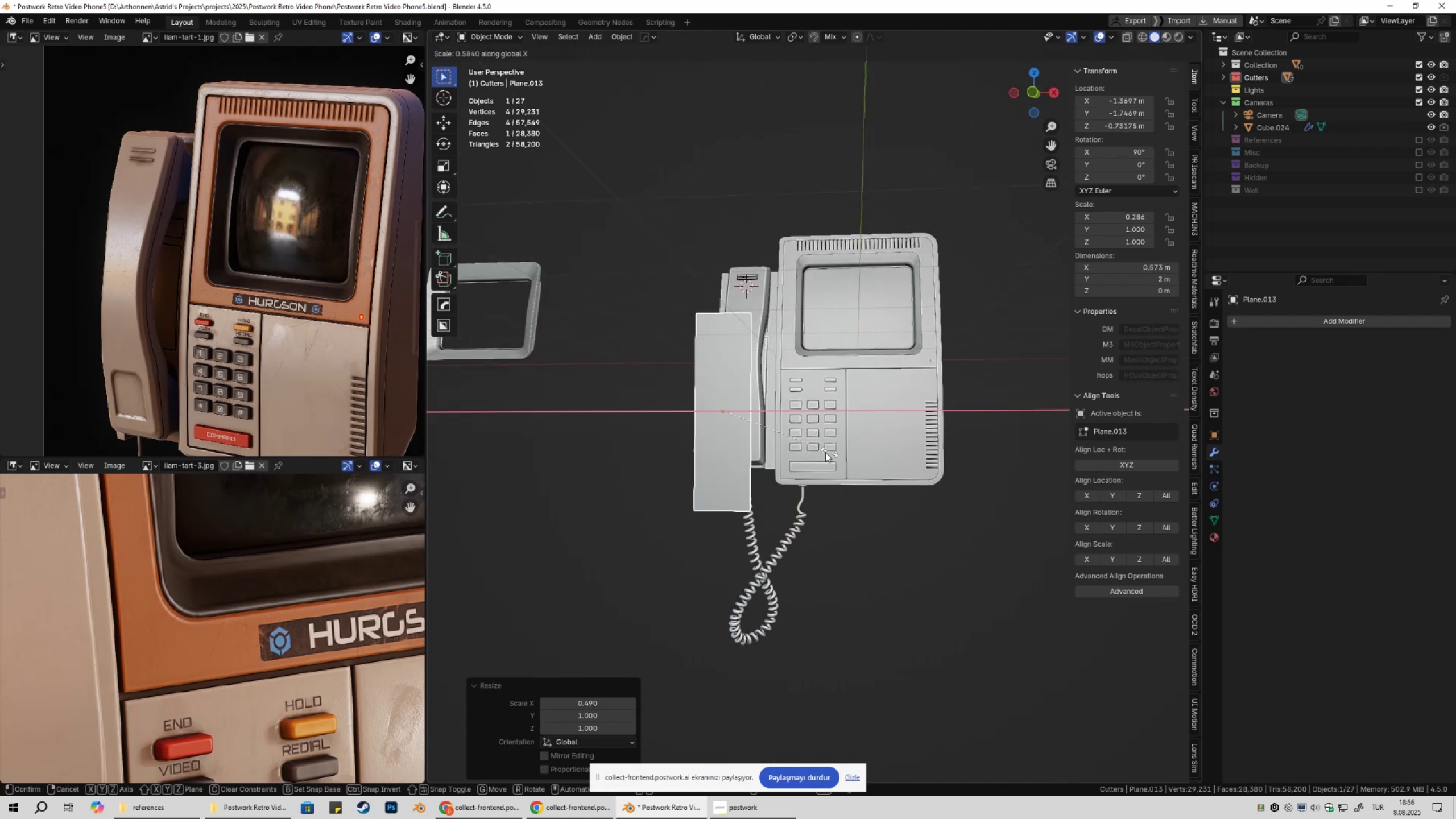 
left_click([825, 452])
 